 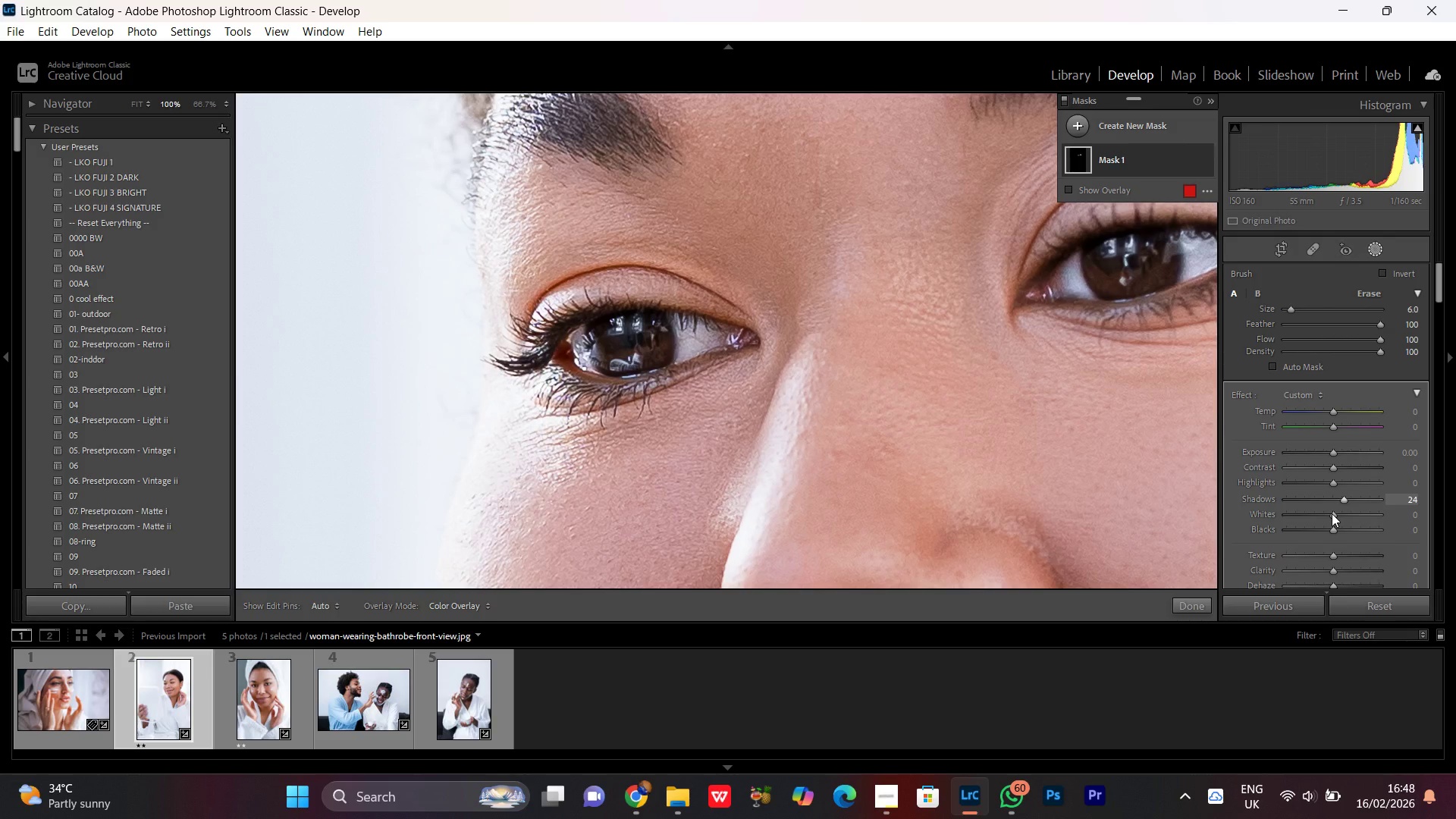 
left_click_drag(start_coordinate=[1331, 516], to_coordinate=[1320, 517])
 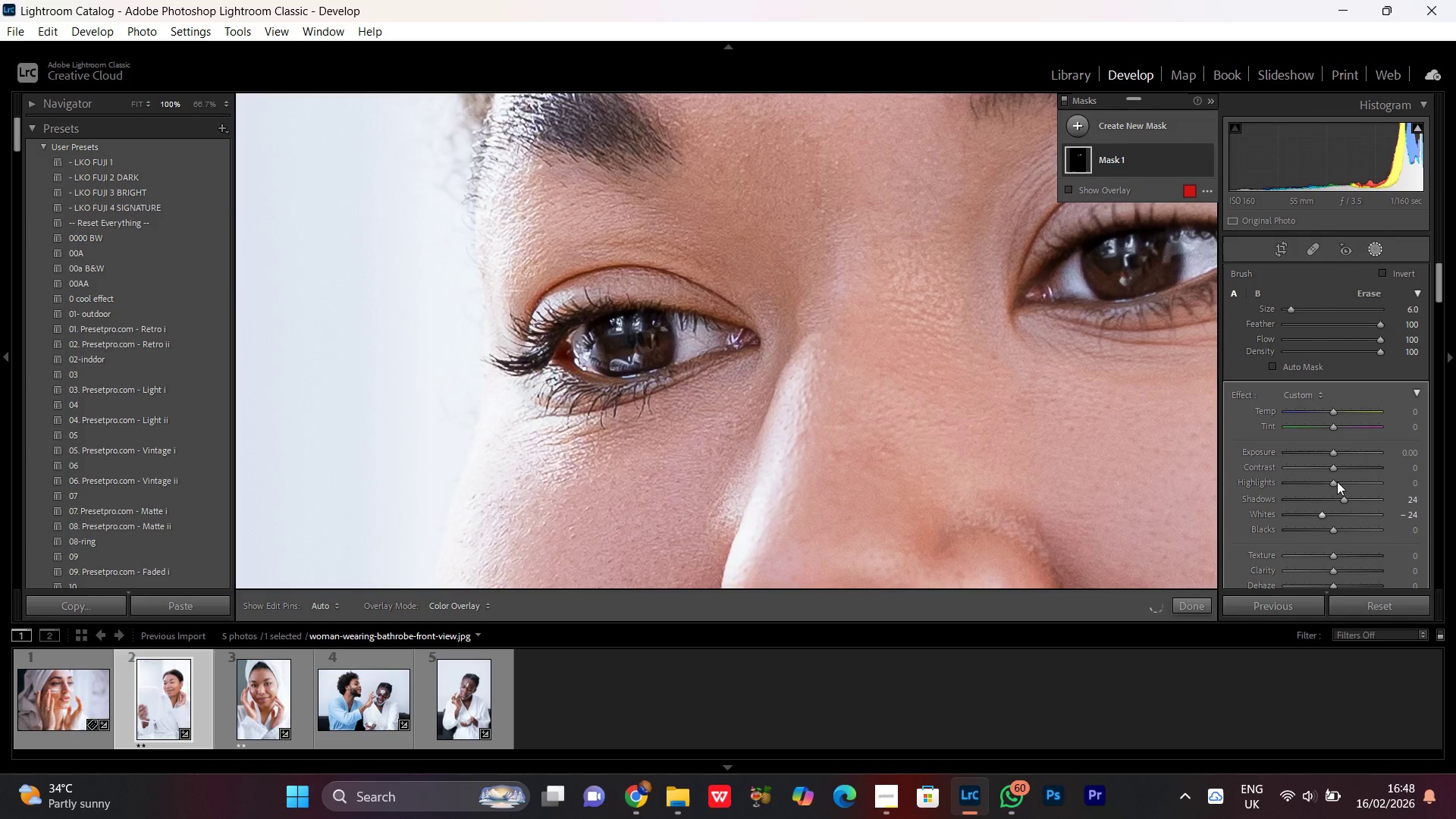 
left_click_drag(start_coordinate=[1337, 482], to_coordinate=[1342, 485])
 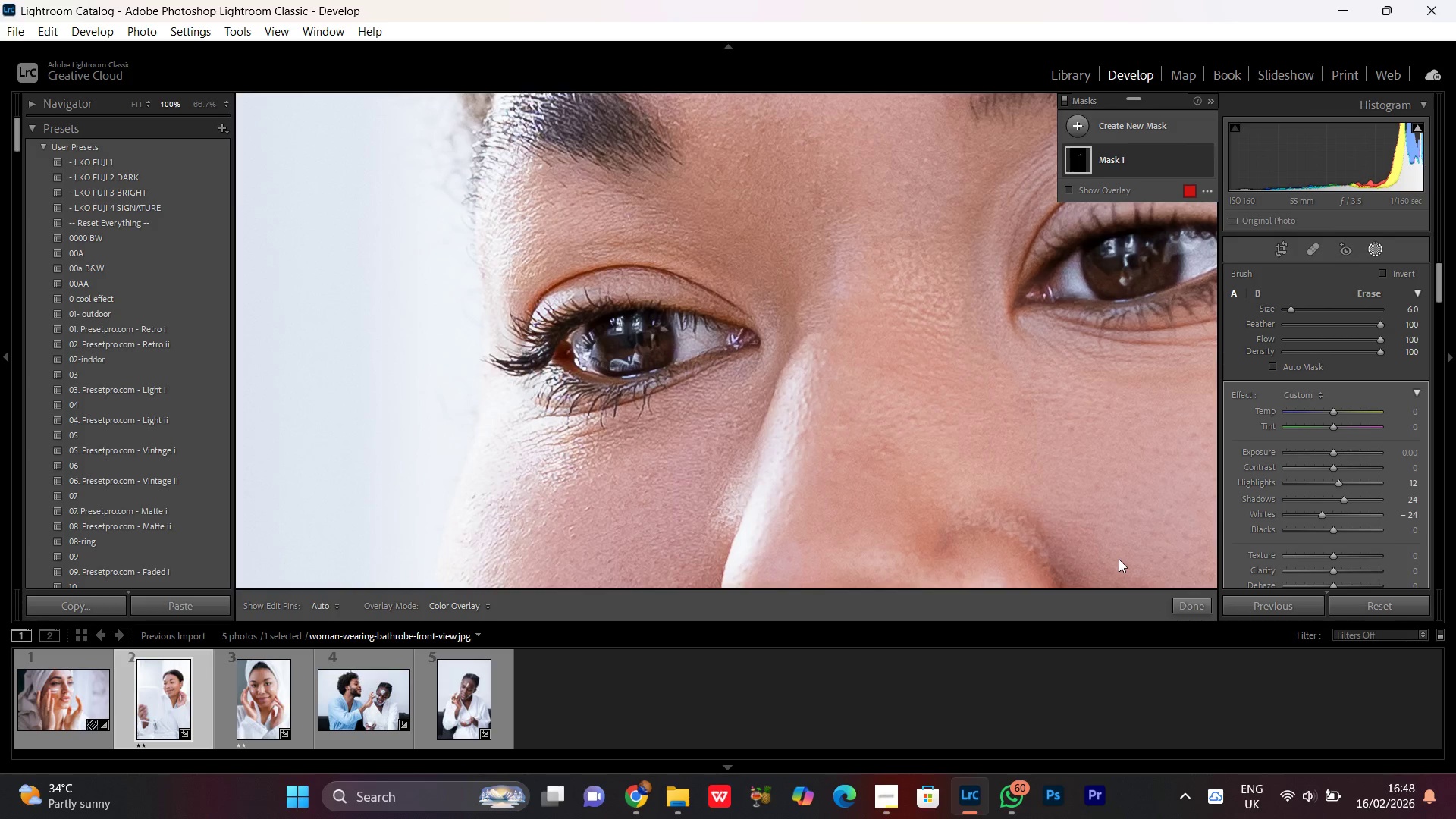 
key(Control+Minus)
 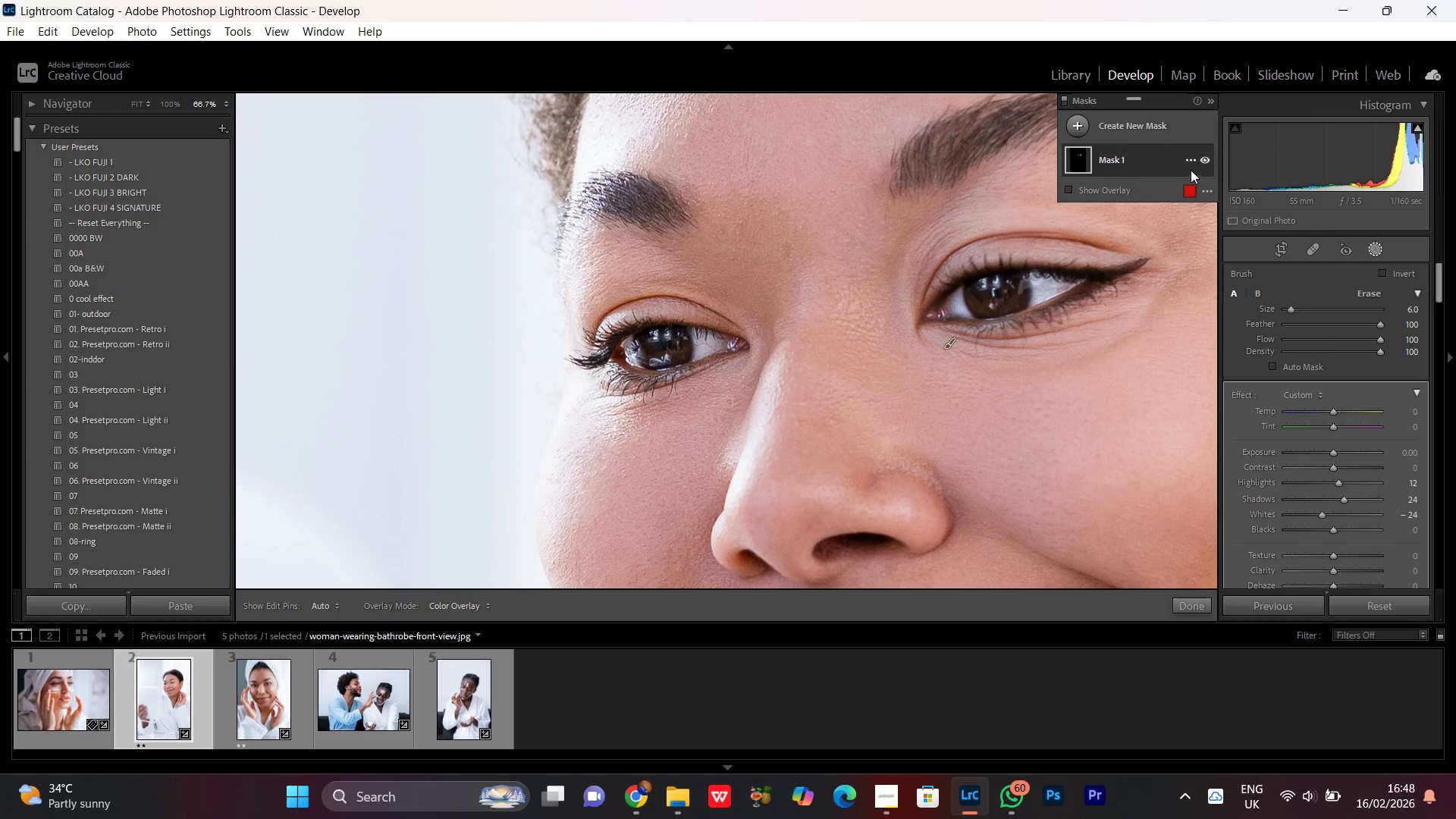 
left_click([1201, 163])
 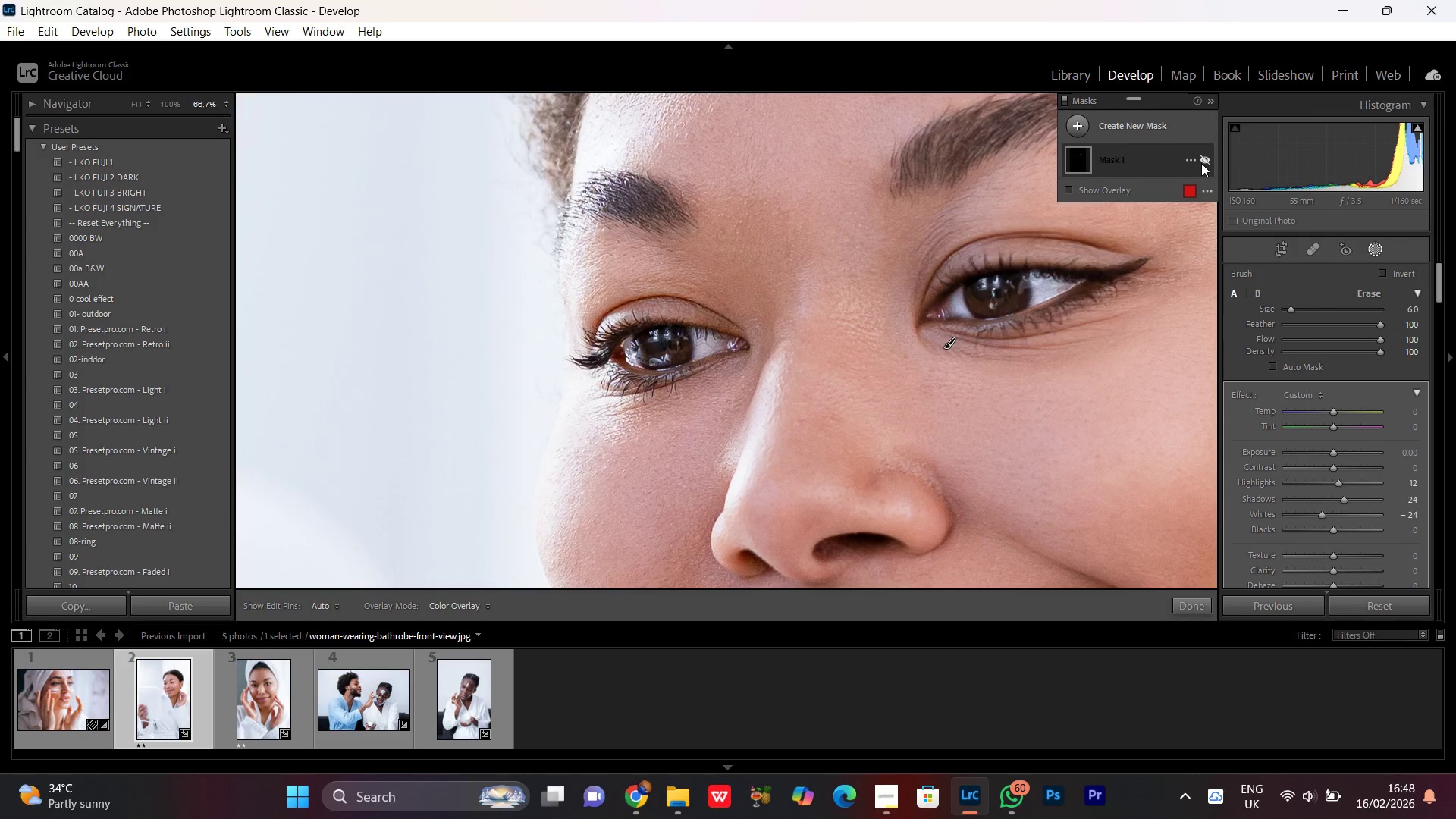 
left_click([1201, 163])
 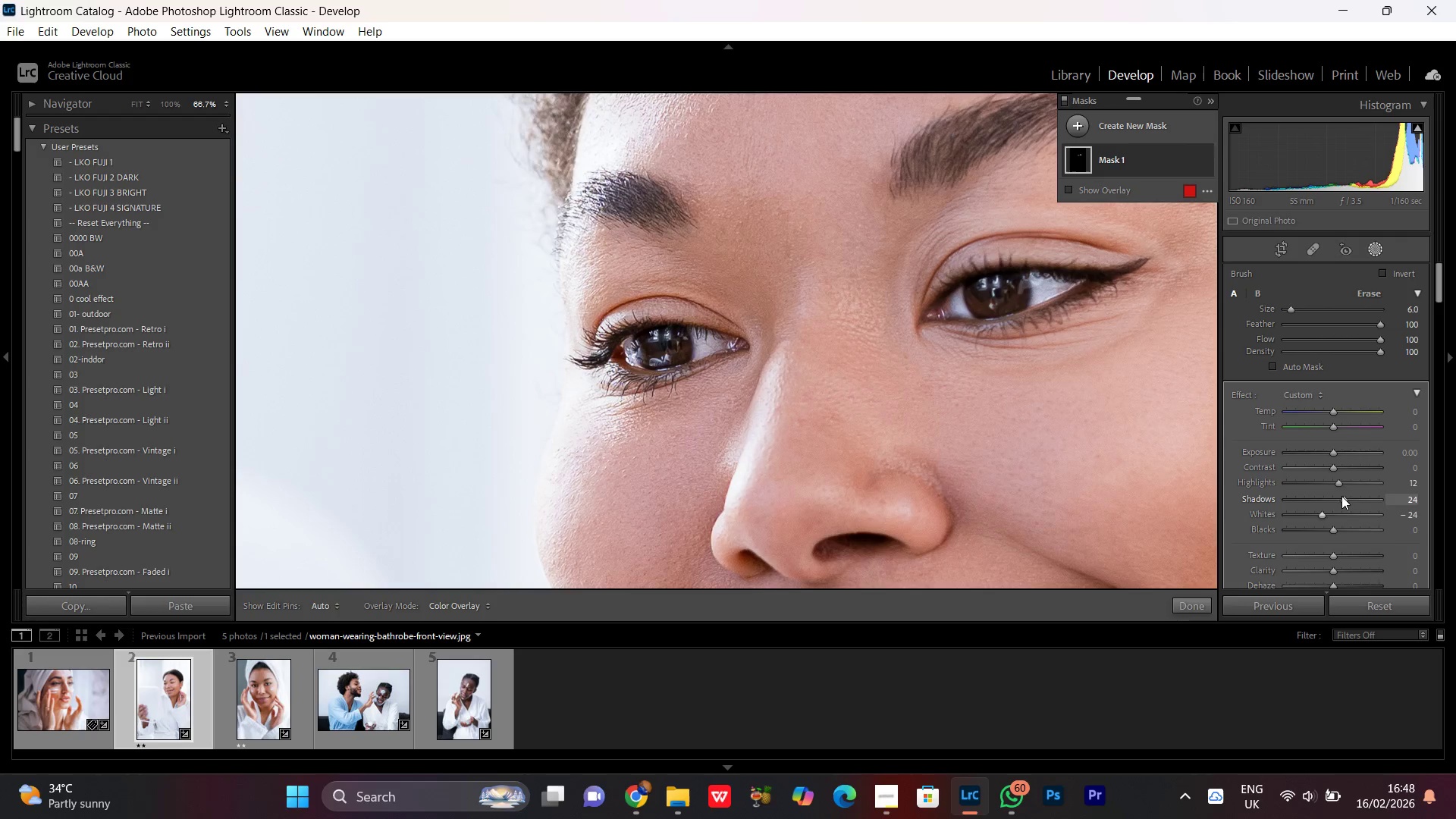 
left_click([1341, 499])
 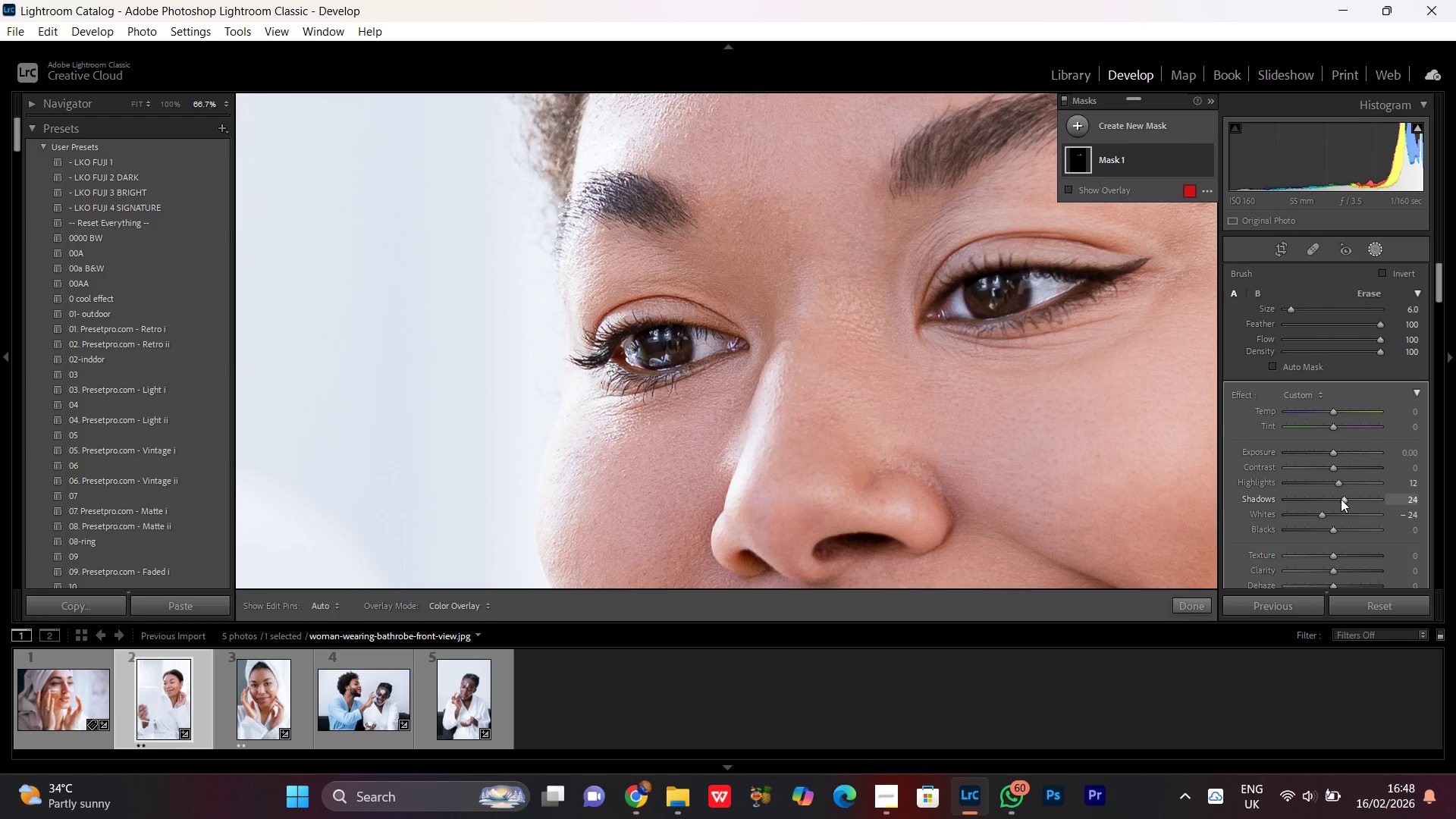 
scroll: coordinate [1341, 499], scroll_direction: down, amount: 7.0
 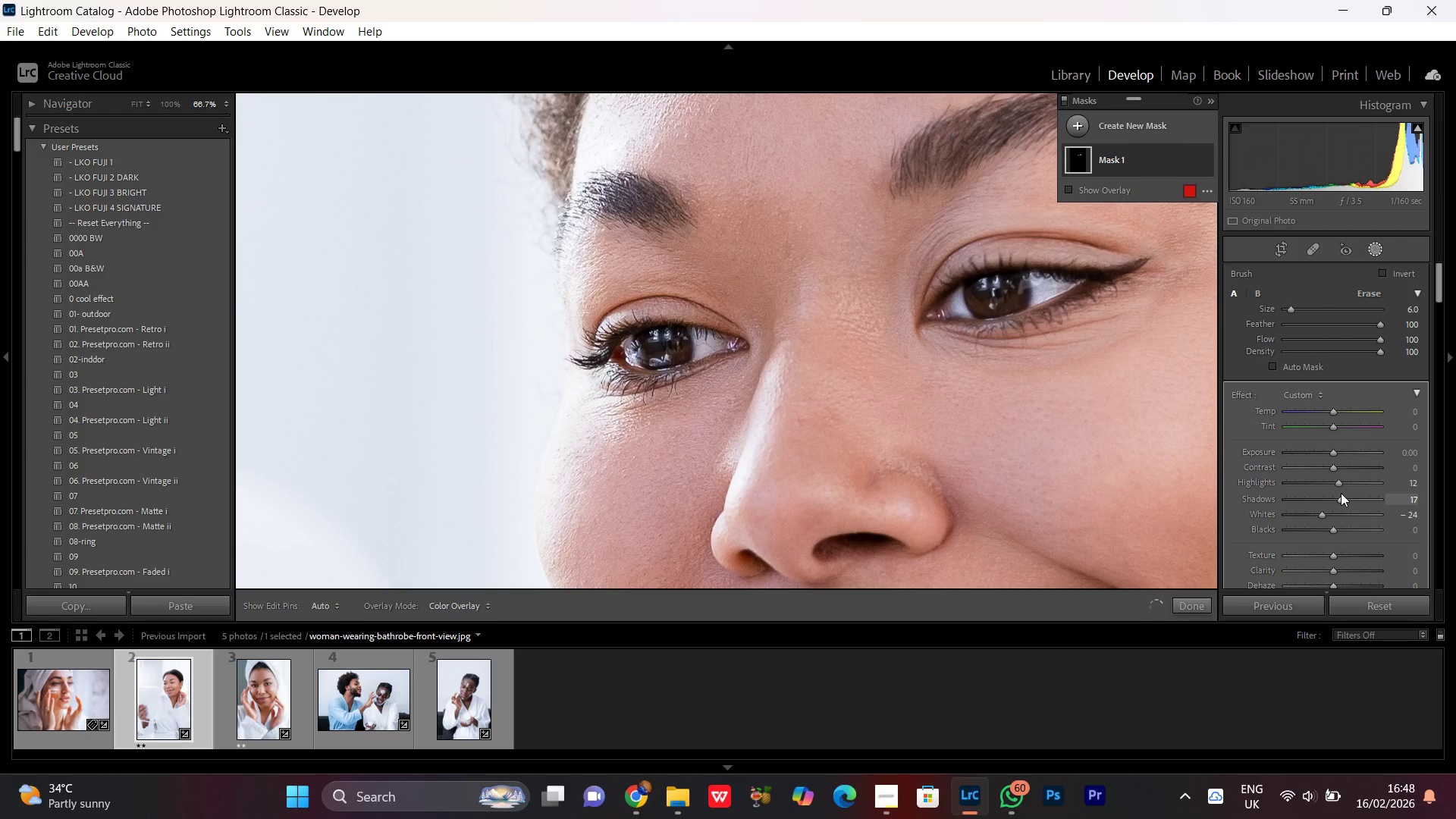 
left_click([1340, 486])
 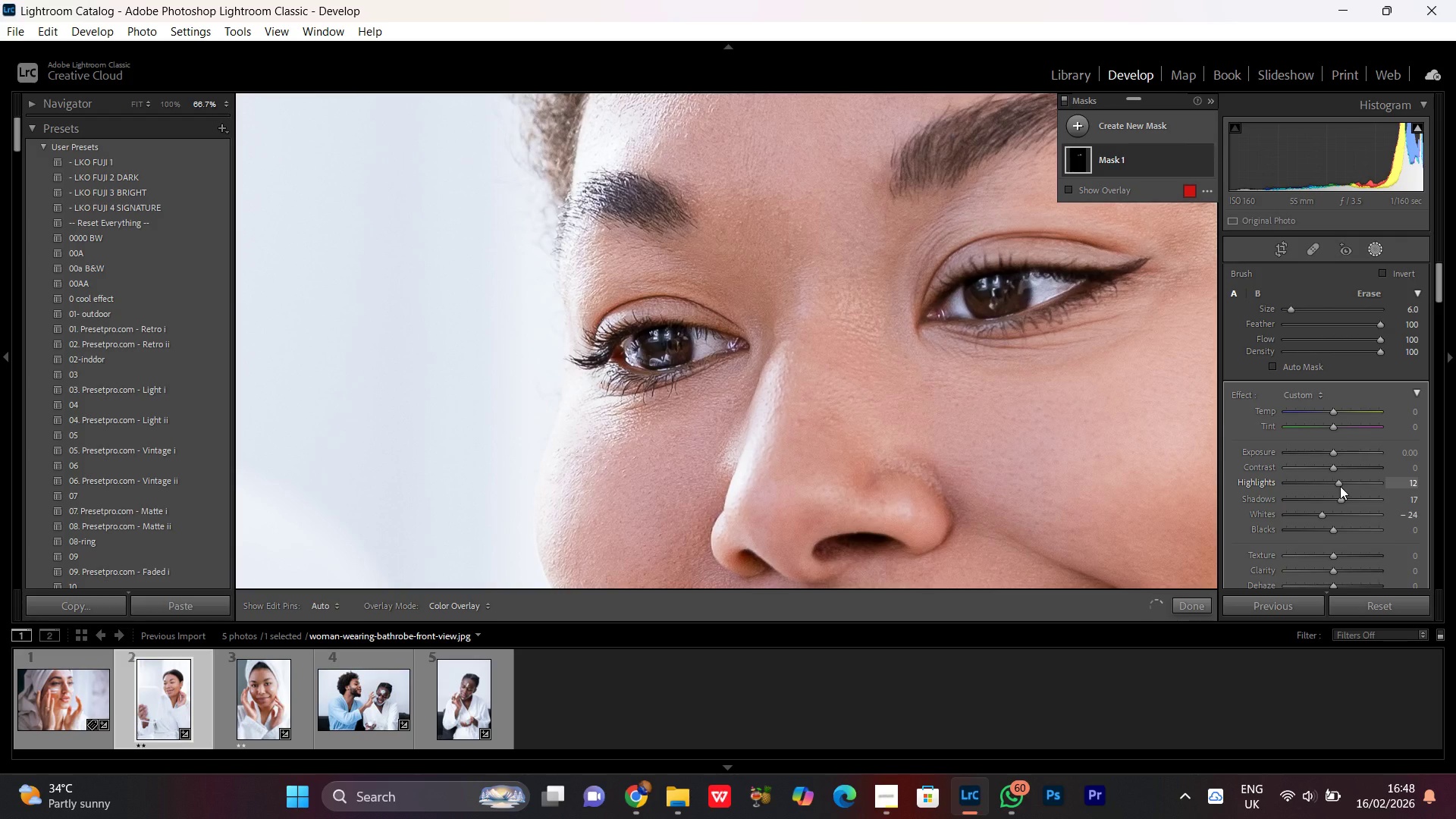 
scroll: coordinate [1339, 486], scroll_direction: up, amount: 4.0
 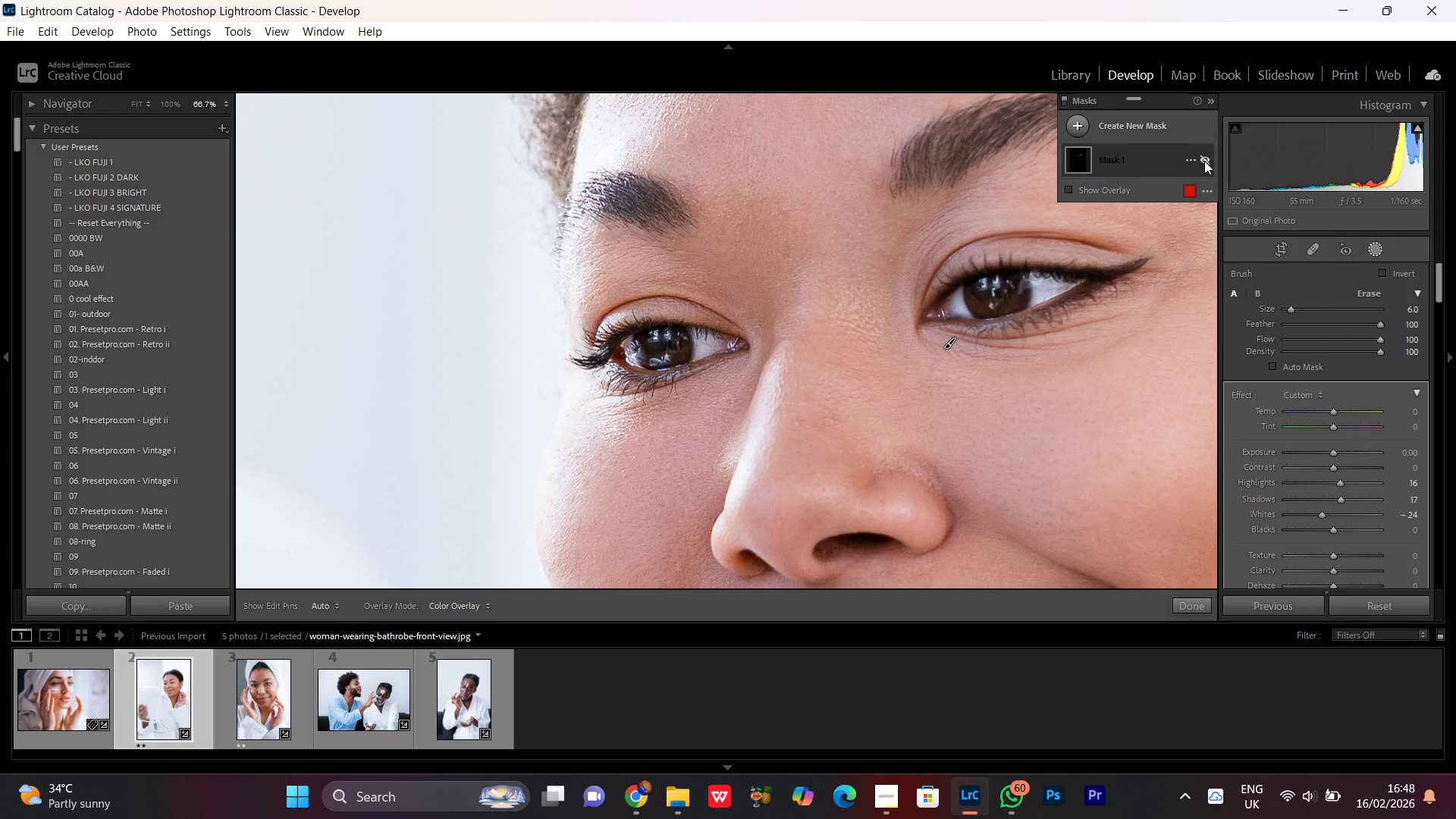 
left_click([1204, 161])
 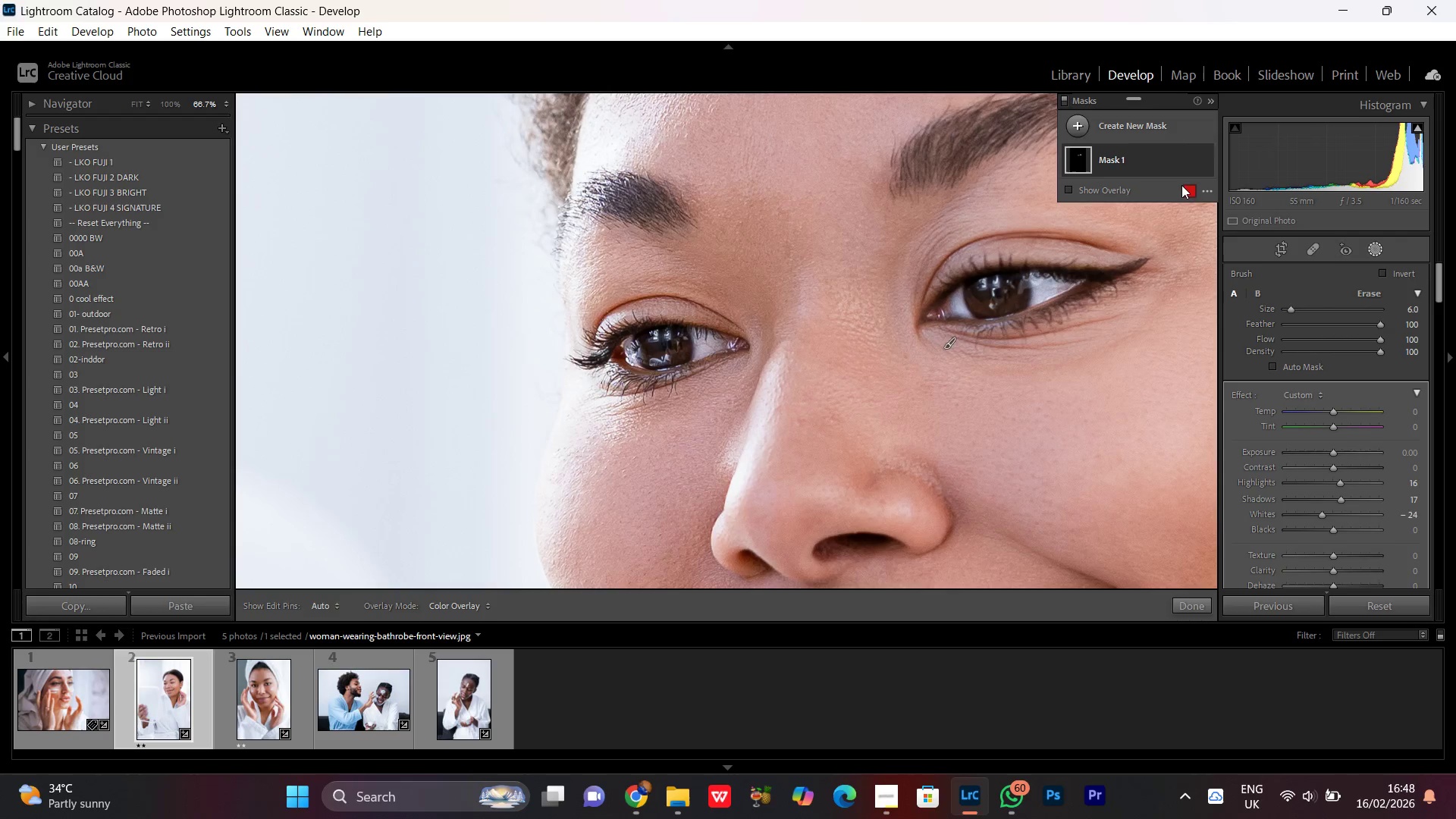 
left_click([1202, 159])
 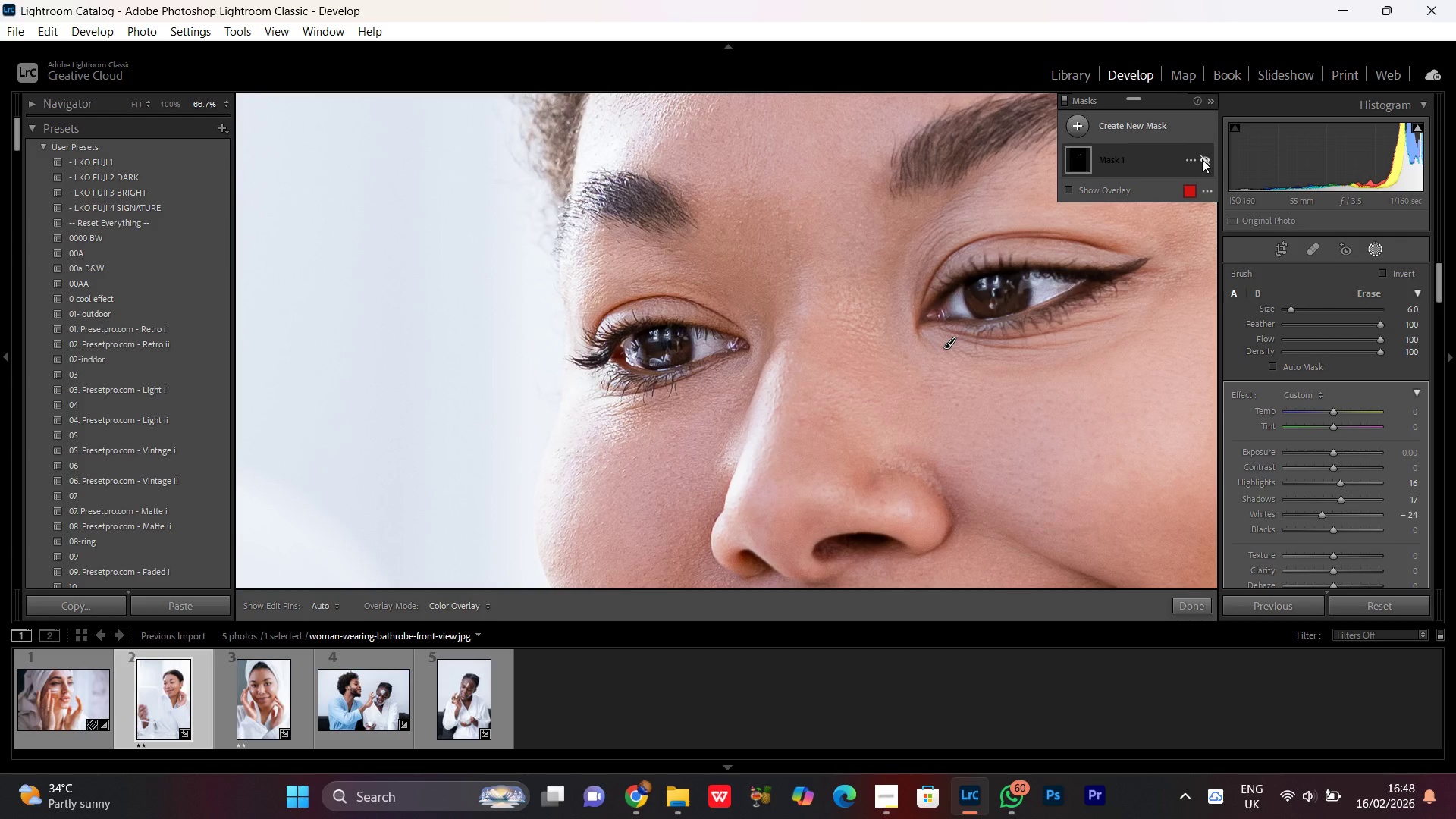 
left_click([1202, 159])
 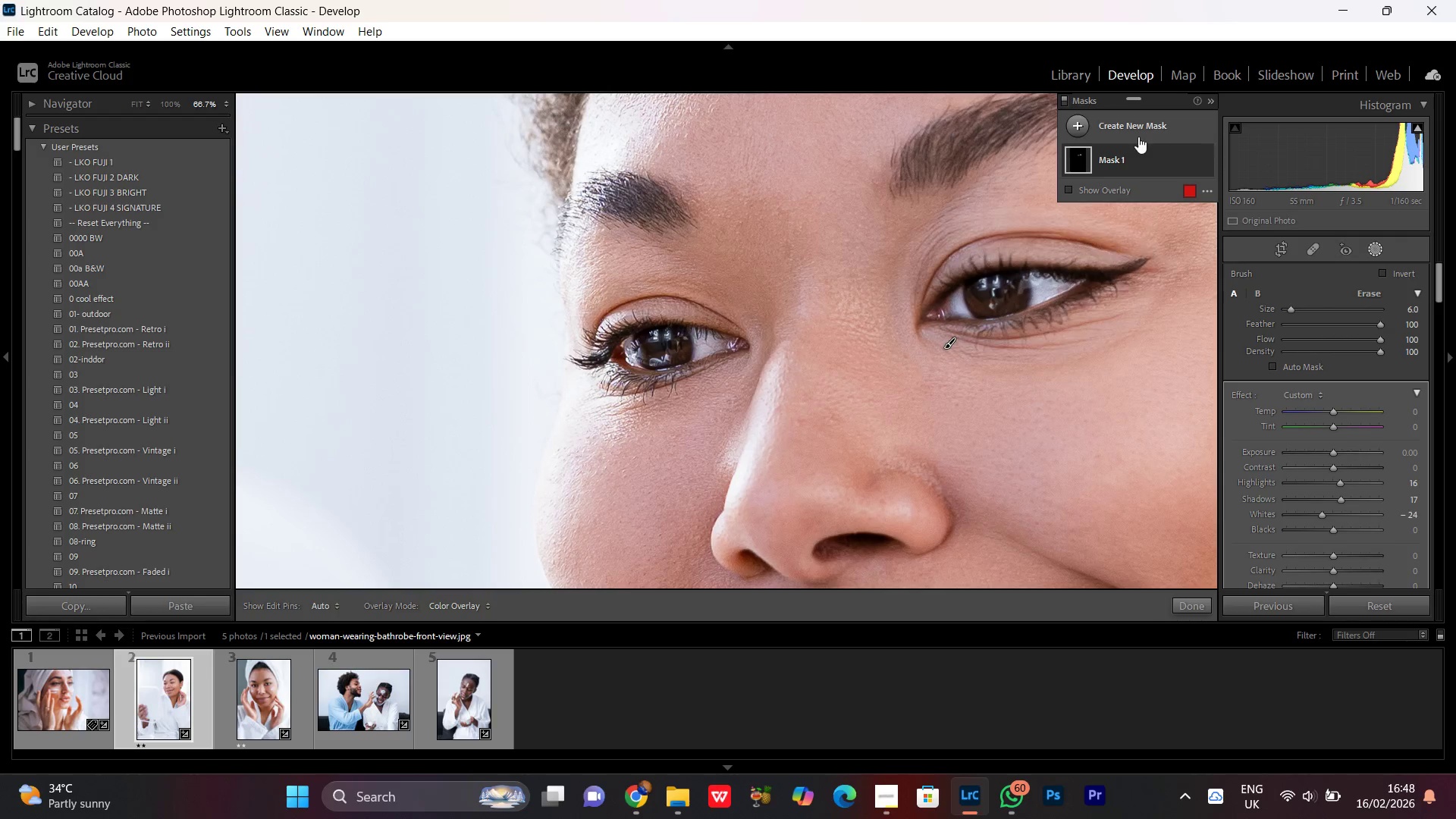 
left_click([1138, 131])
 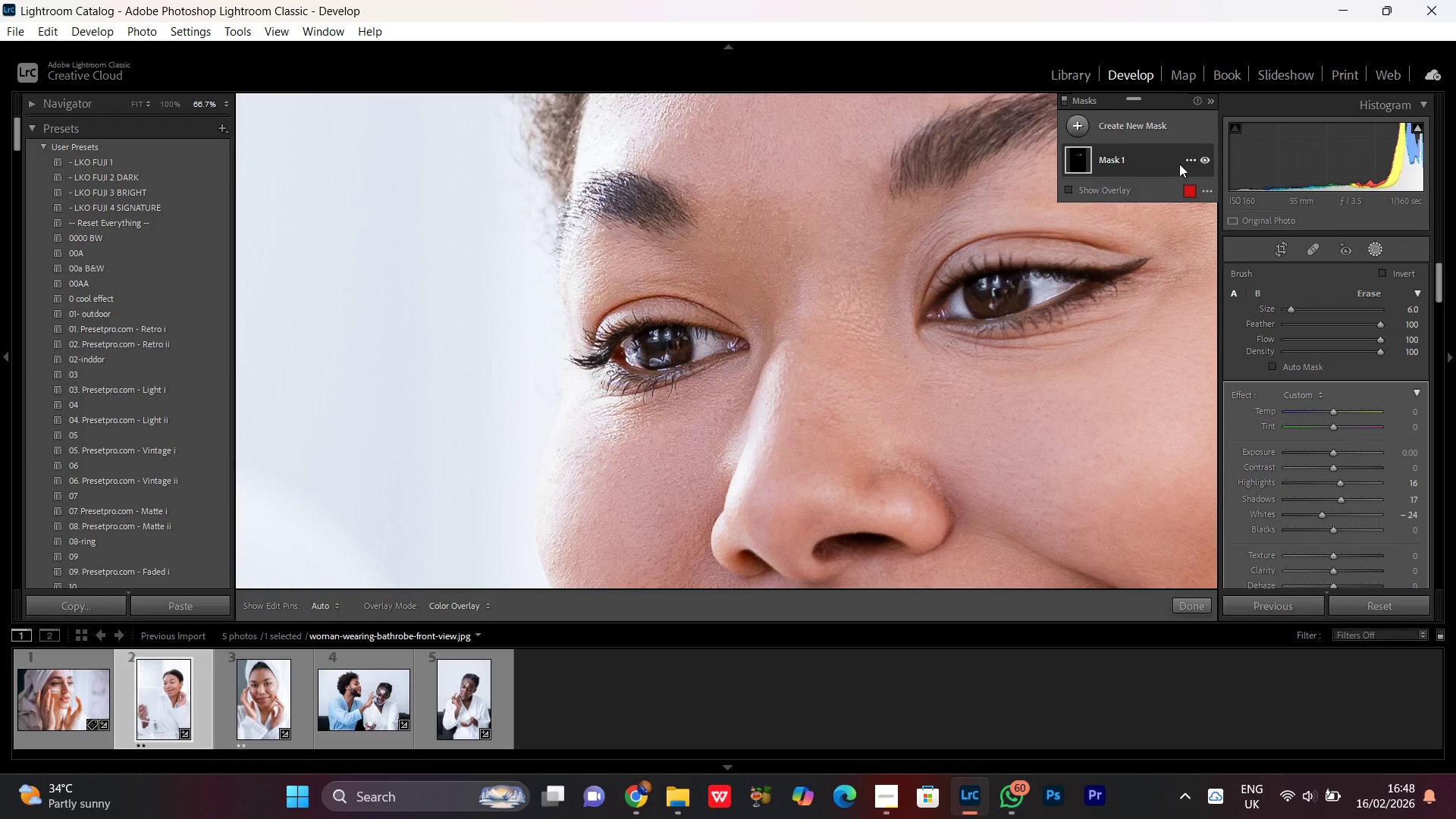 
left_click([1131, 130])
 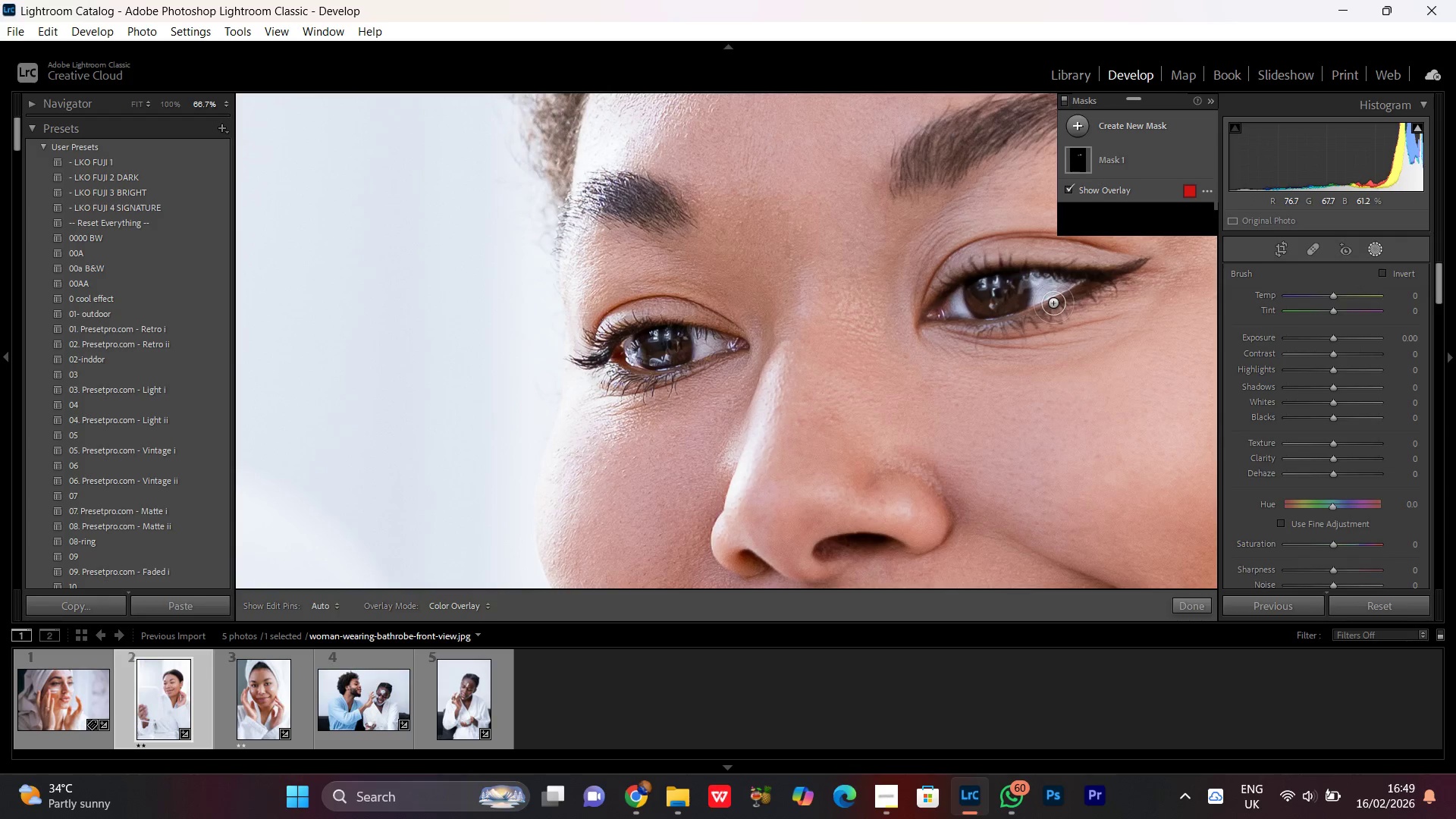 
key(Control+Equal)
 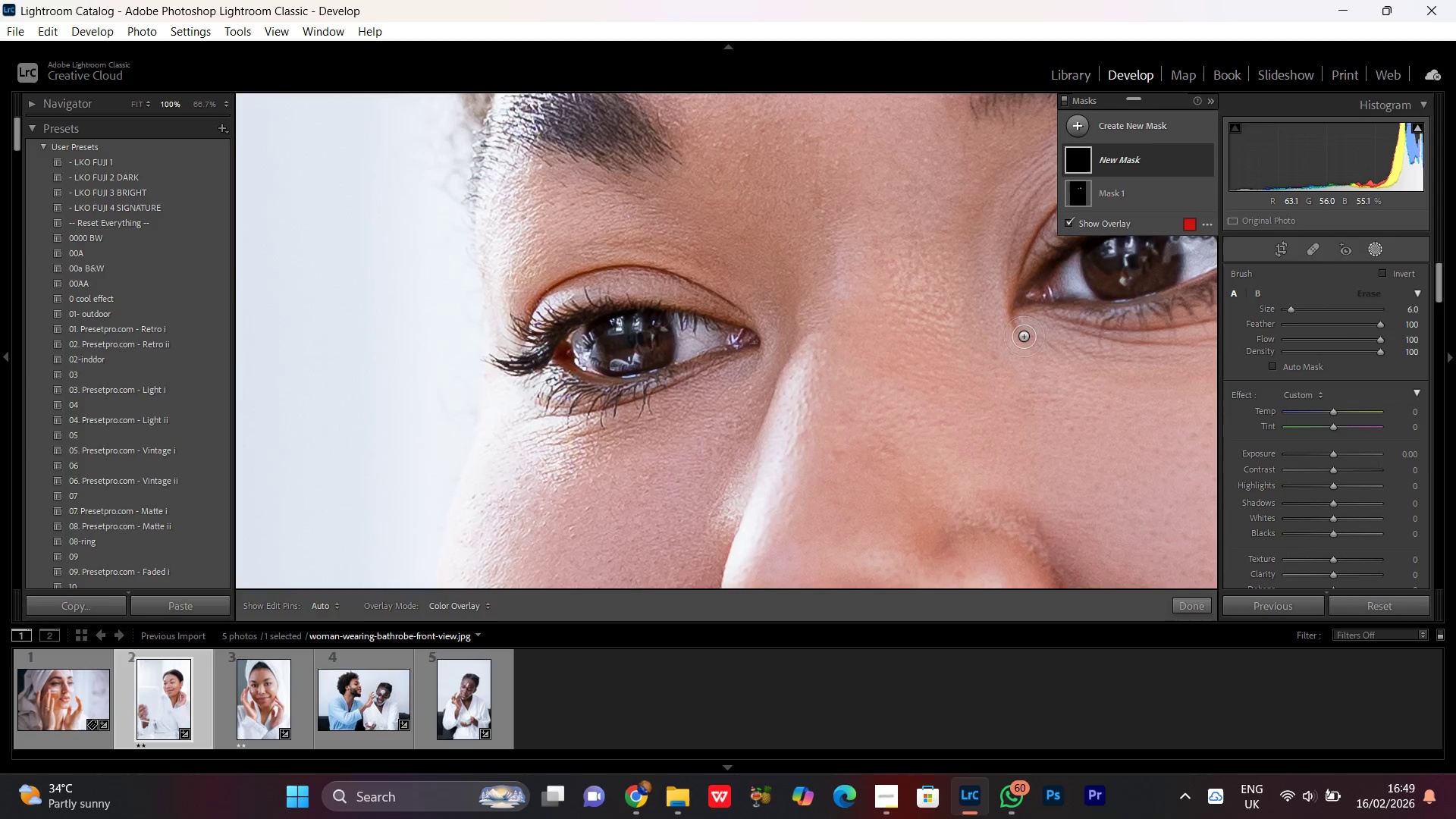 
hold_key(key=Space, duration=0.56)
 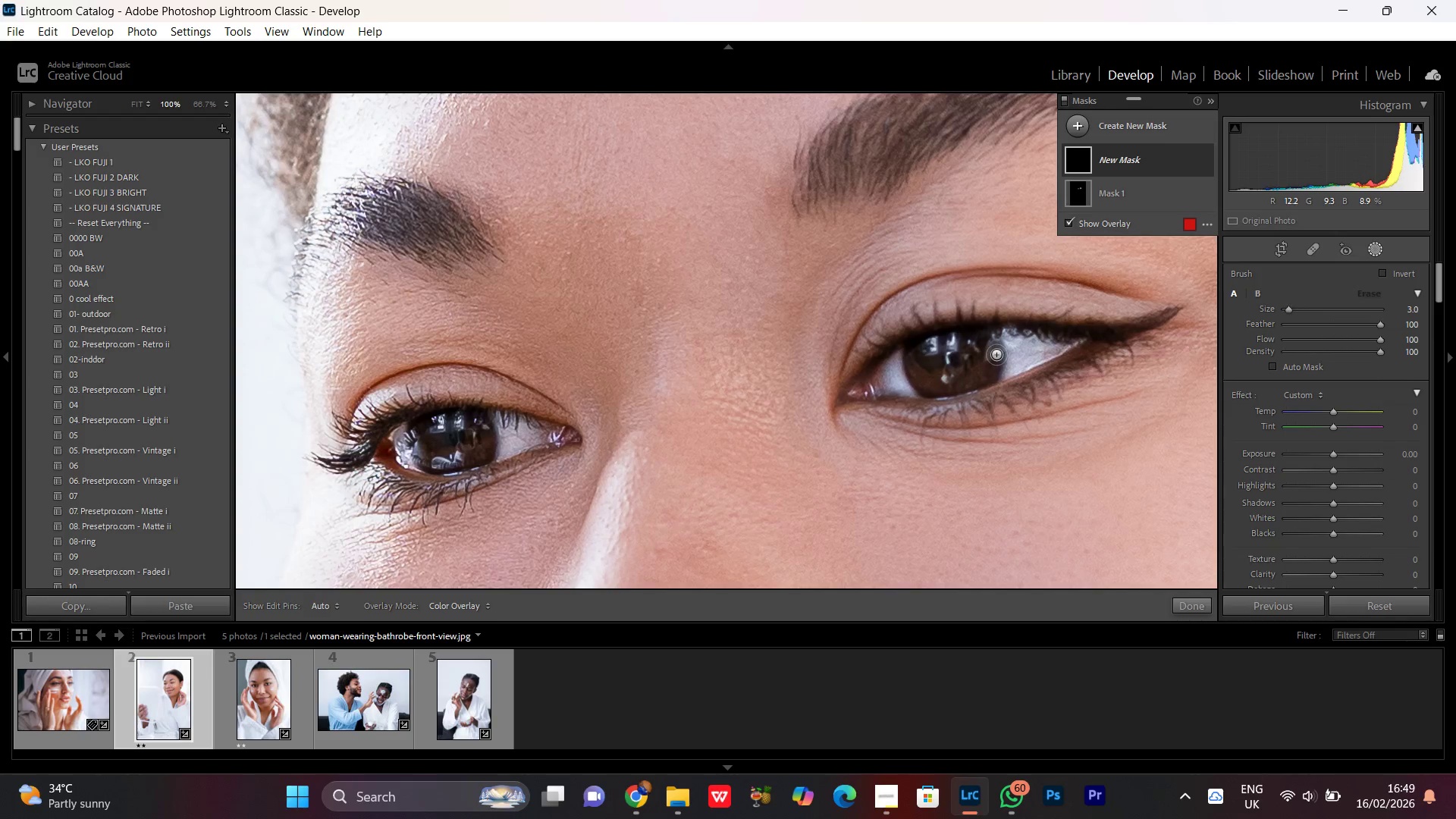 
left_click_drag(start_coordinate=[1017, 333], to_coordinate=[839, 431])
 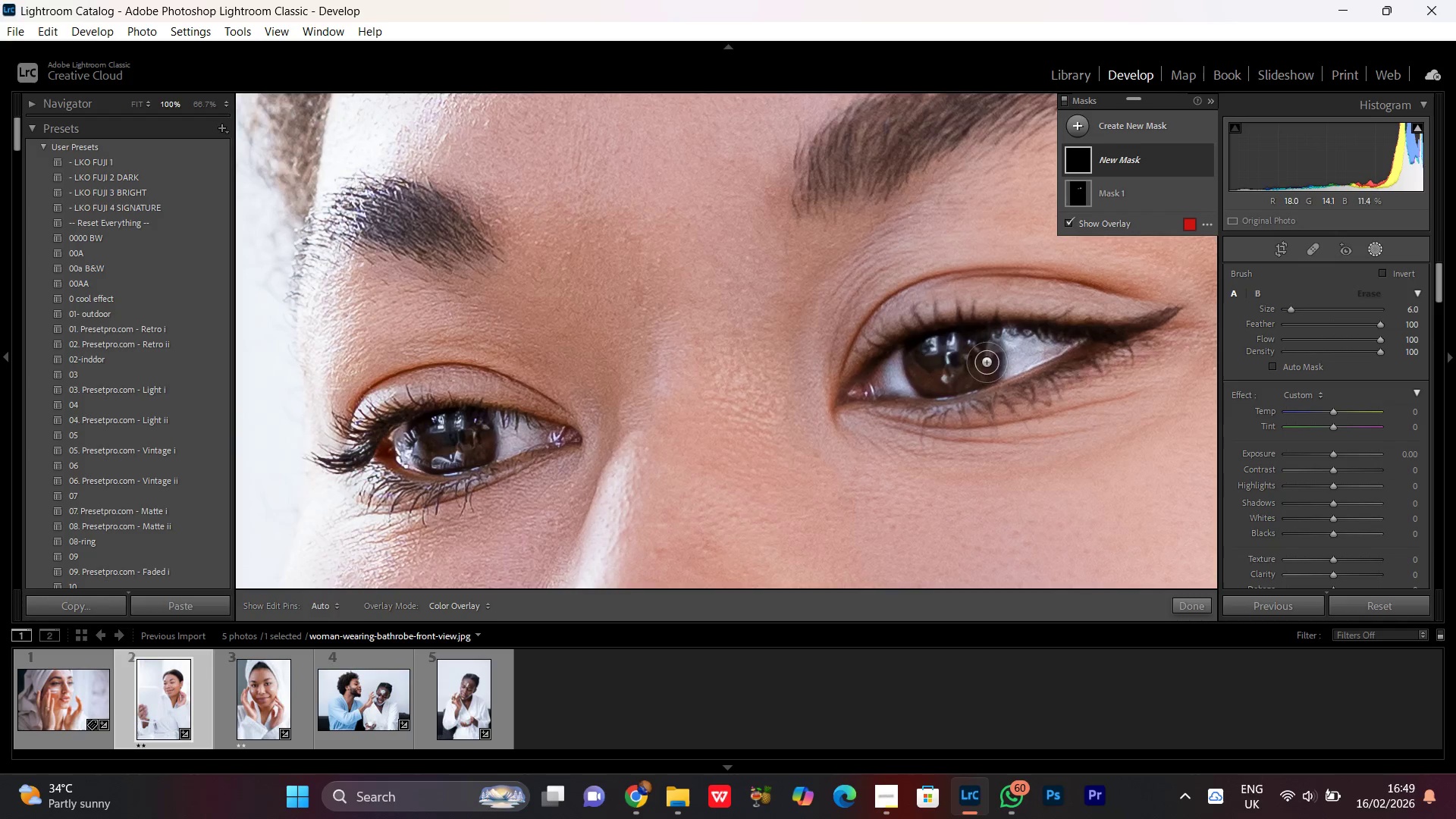 
scroll: coordinate [1015, 349], scroll_direction: down, amount: 3.0
 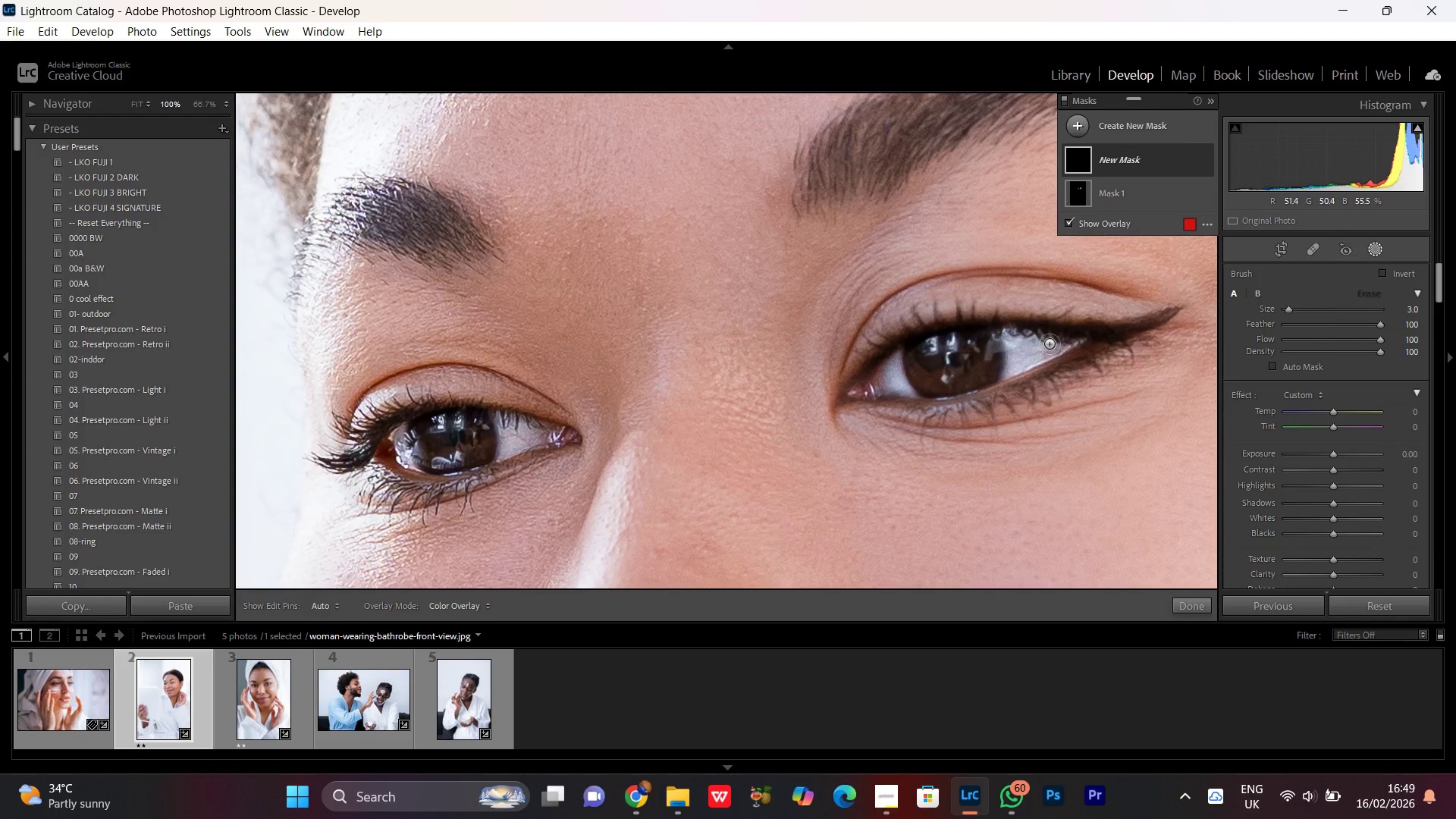 
left_click_drag(start_coordinate=[1050, 346], to_coordinate=[1024, 349])
 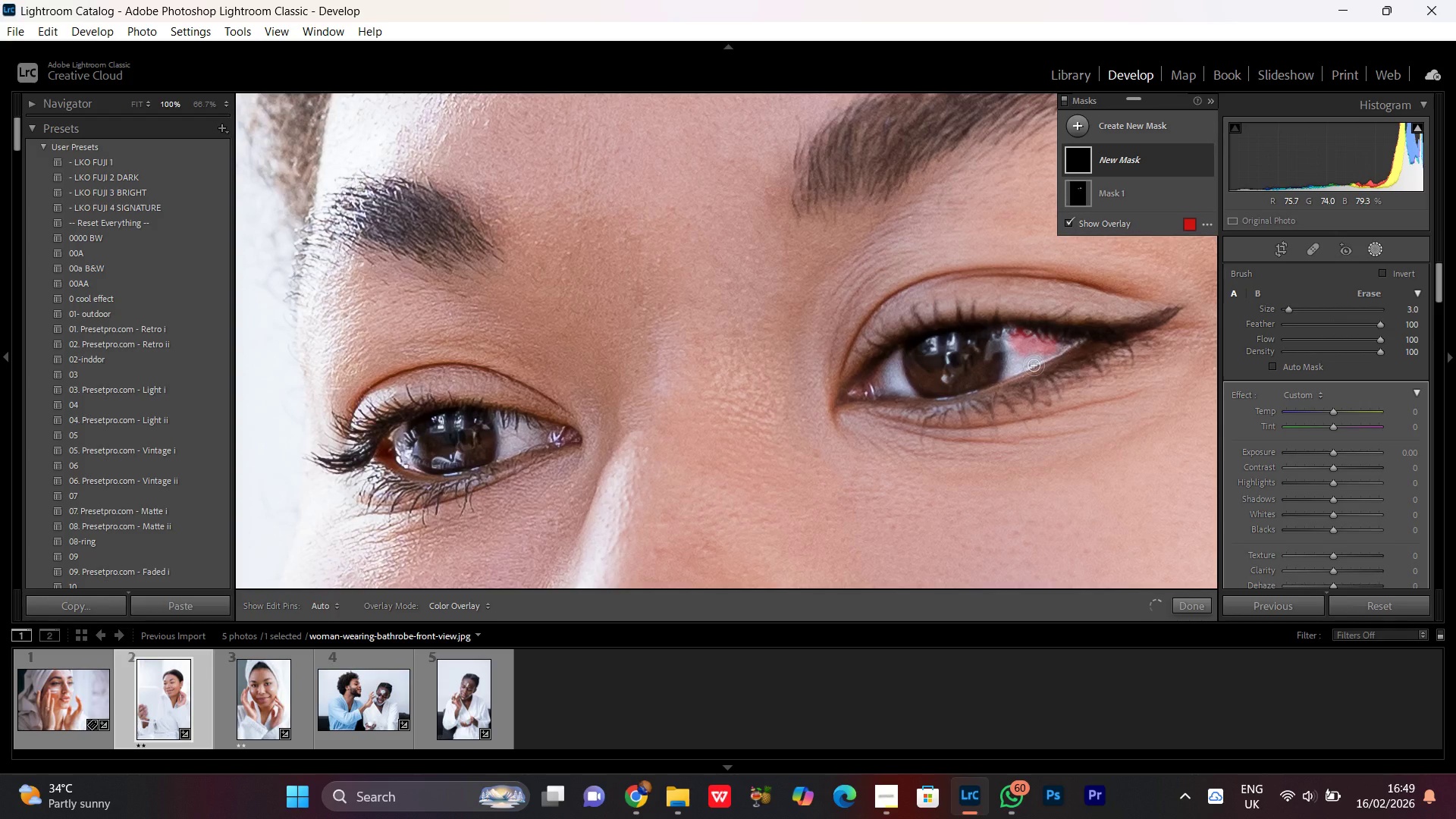 
key(Control+ControlRight)
 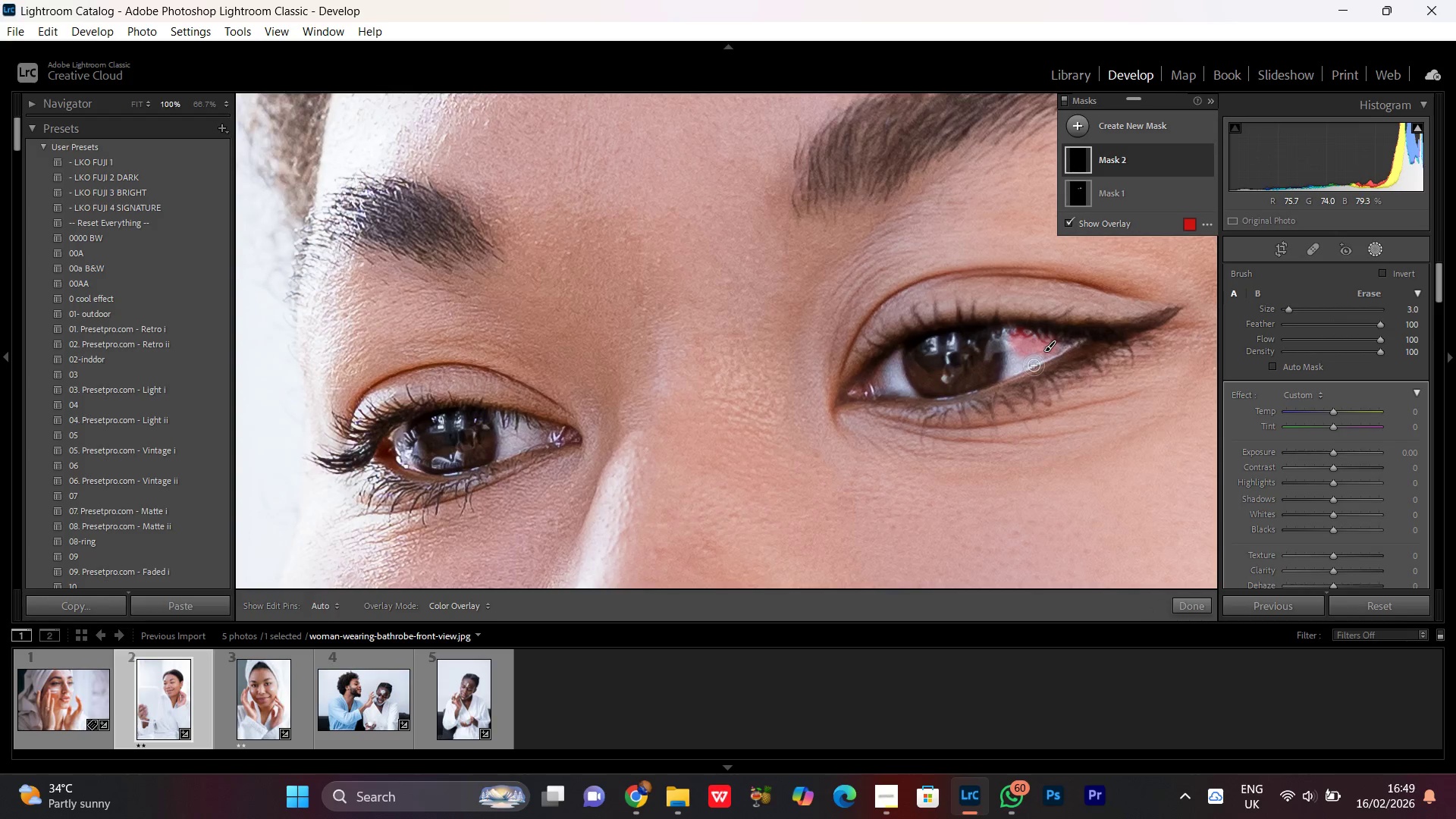 
key(Control+Equal)
 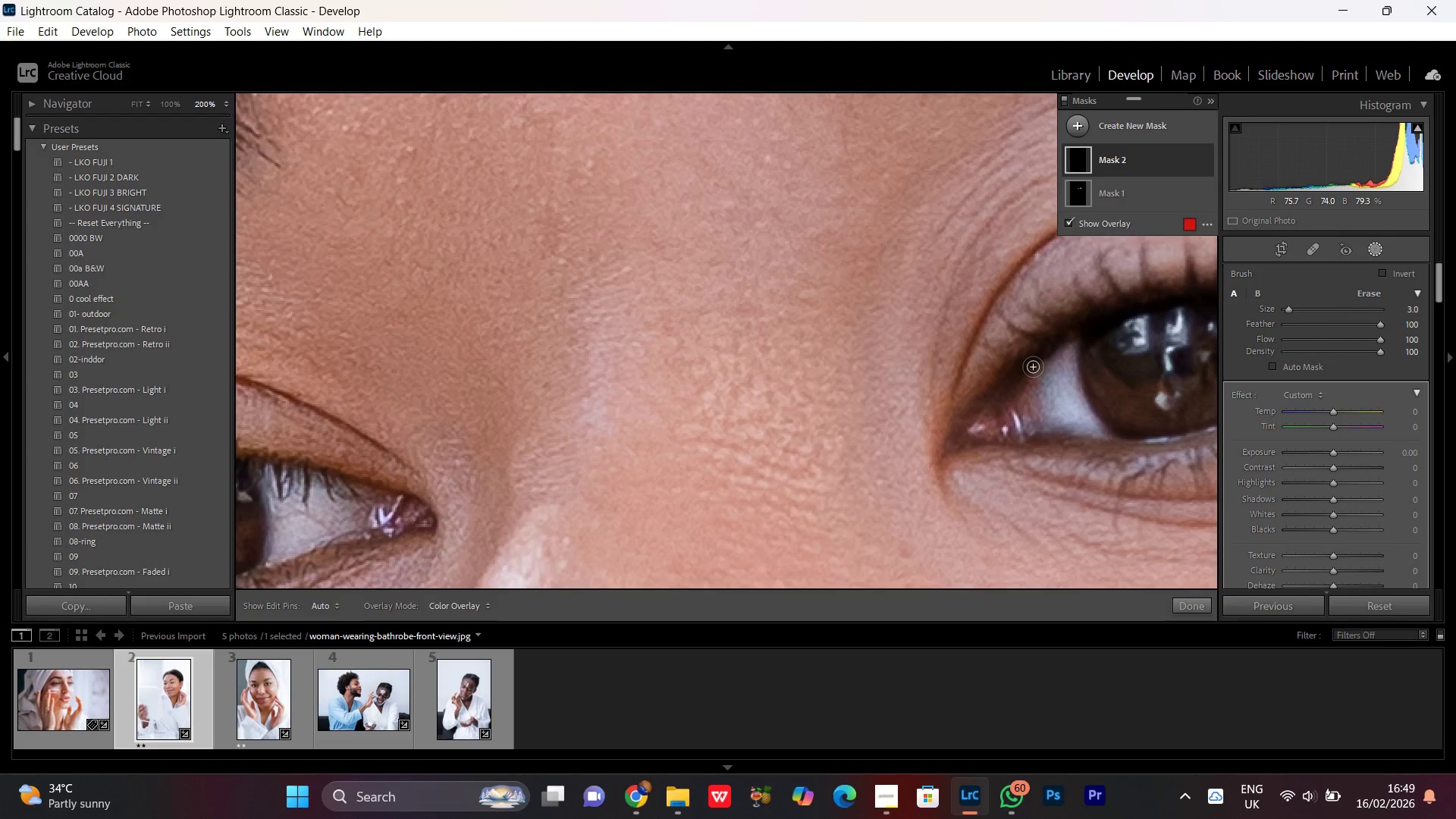 
hold_key(key=Space, duration=0.94)
 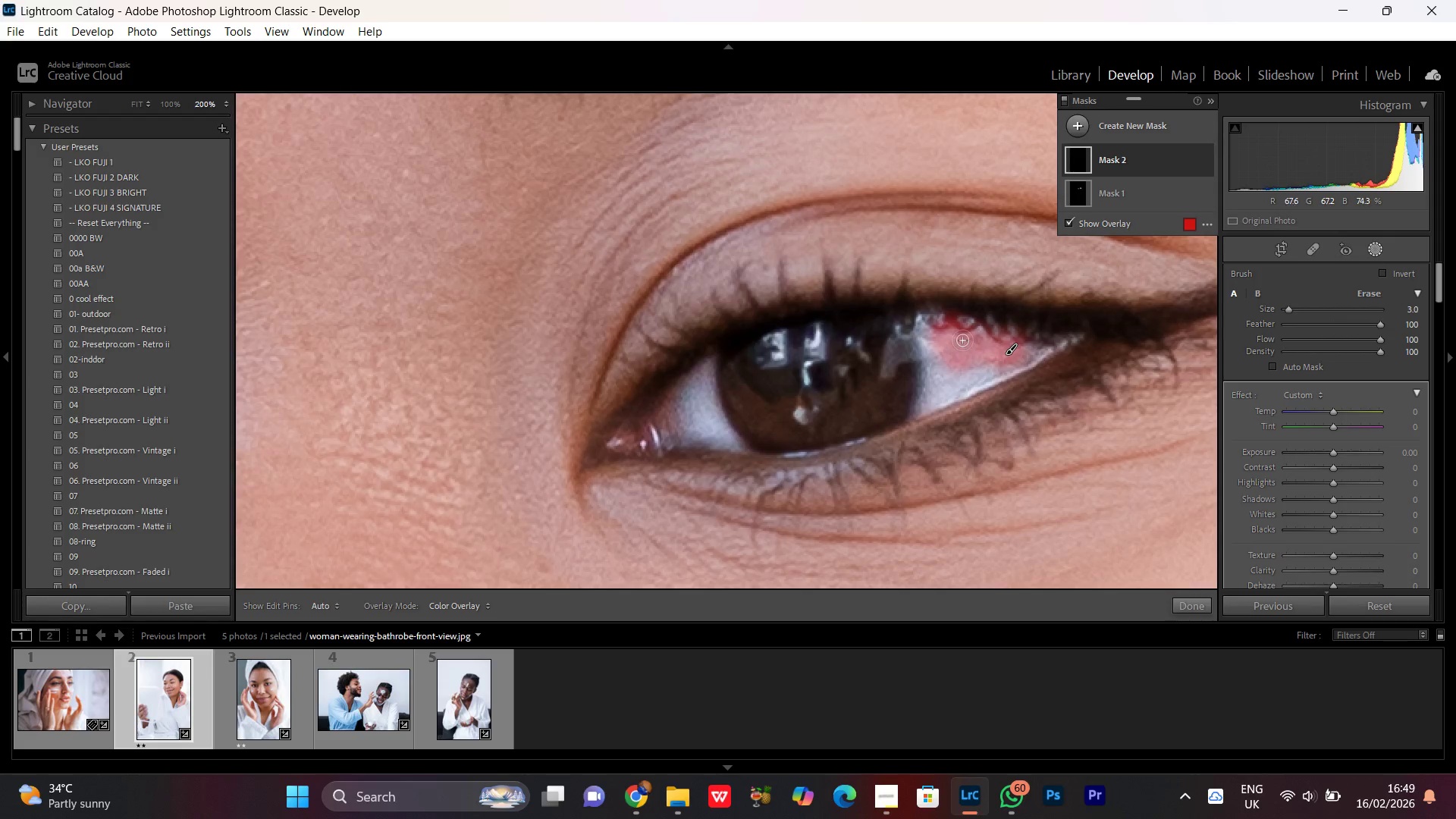 
left_click_drag(start_coordinate=[1039, 362], to_coordinate=[677, 377])
 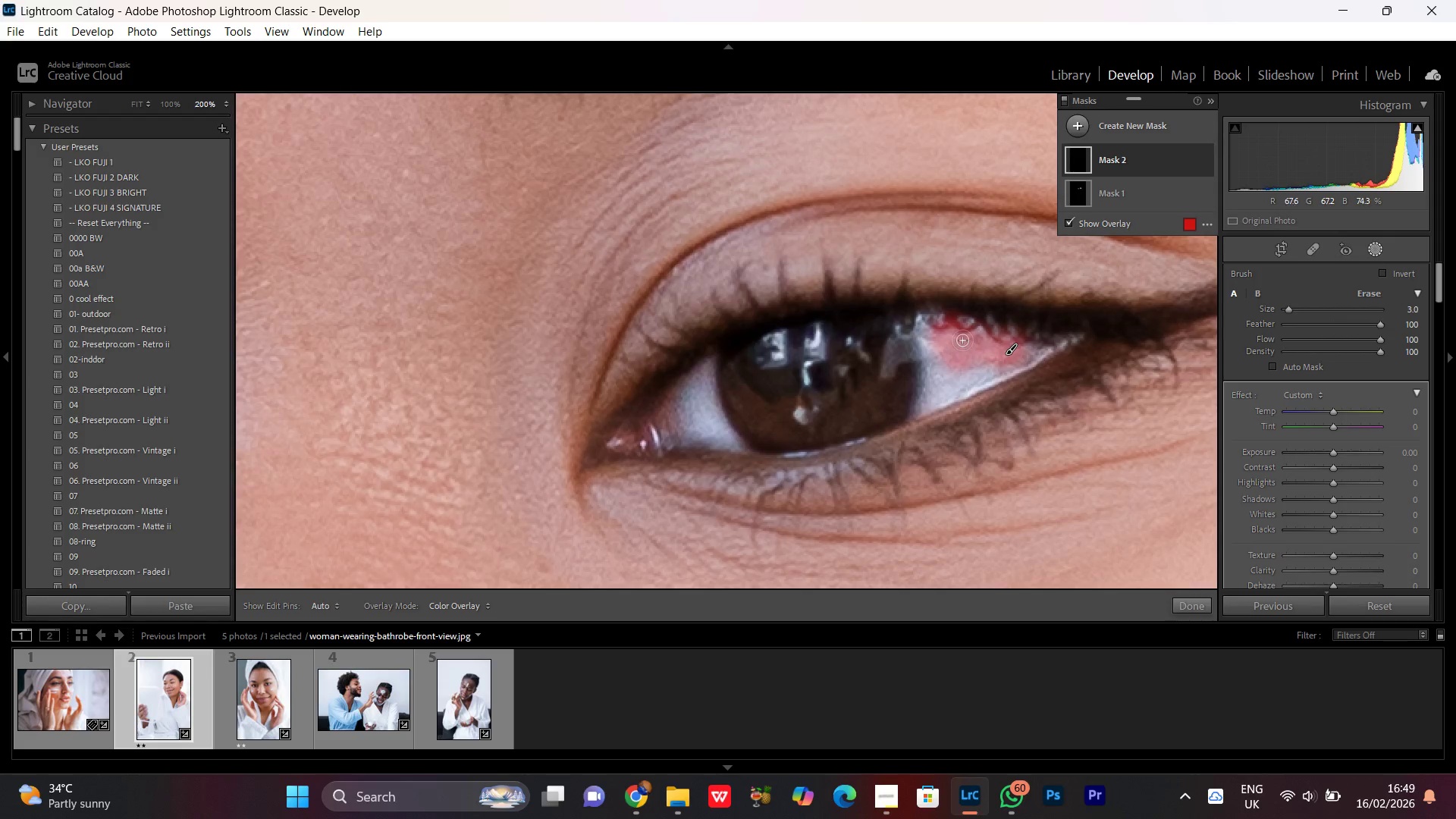 
left_click_drag(start_coordinate=[963, 337], to_coordinate=[1062, 342])
 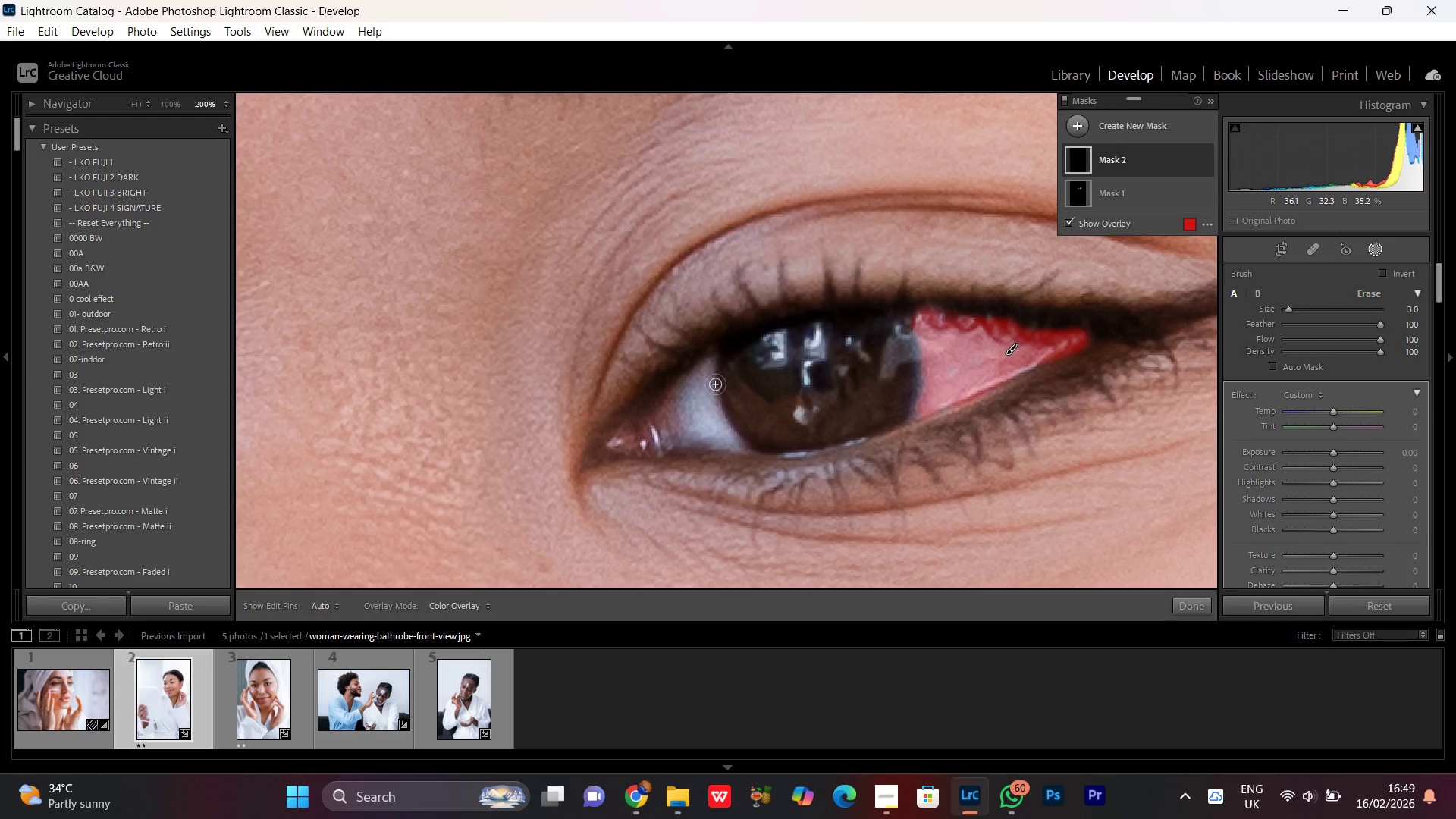 
scroll: coordinate [703, 388], scroll_direction: none, amount: 0.0
 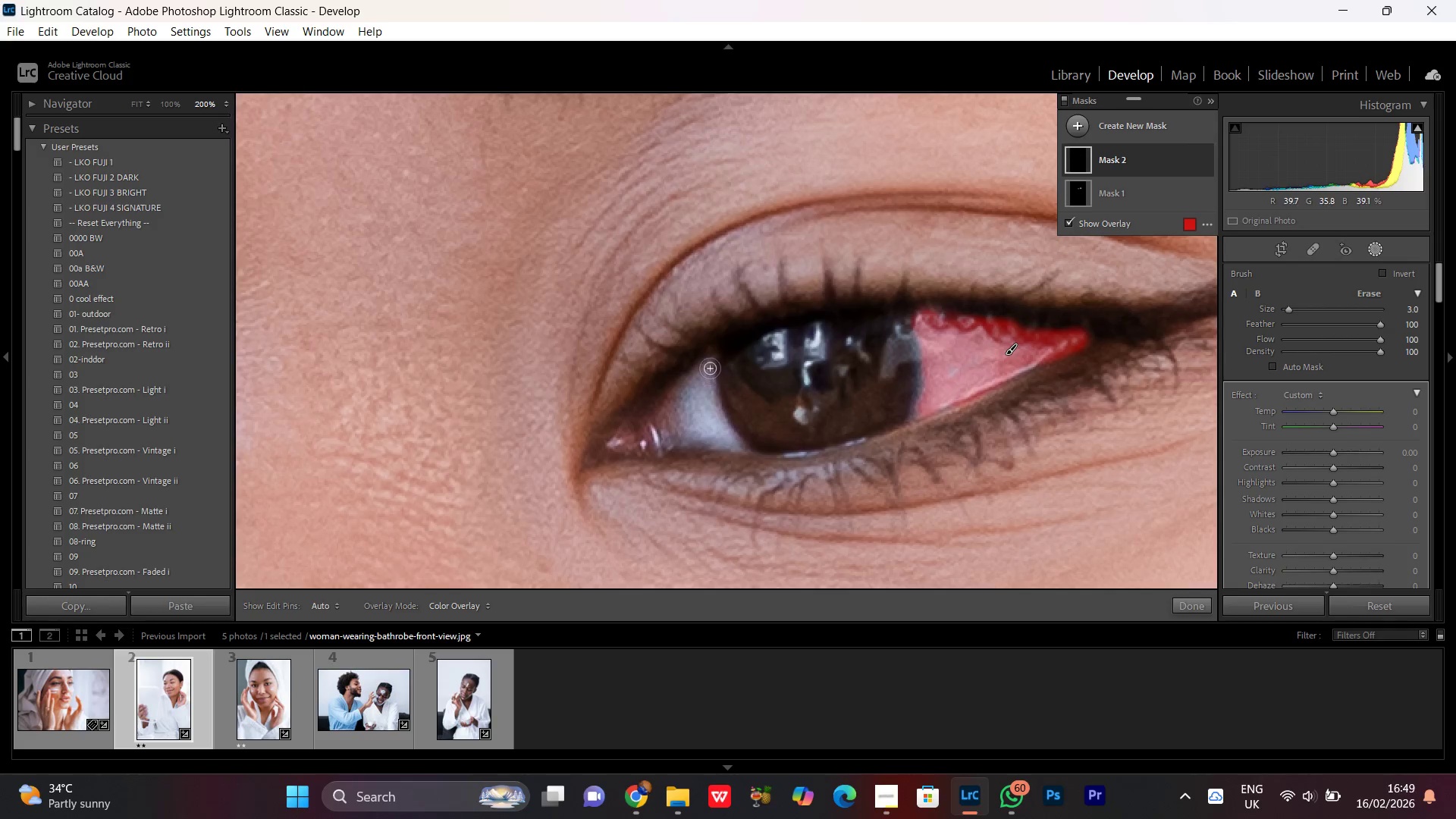 
scroll: coordinate [702, 373], scroll_direction: down, amount: 2.0
 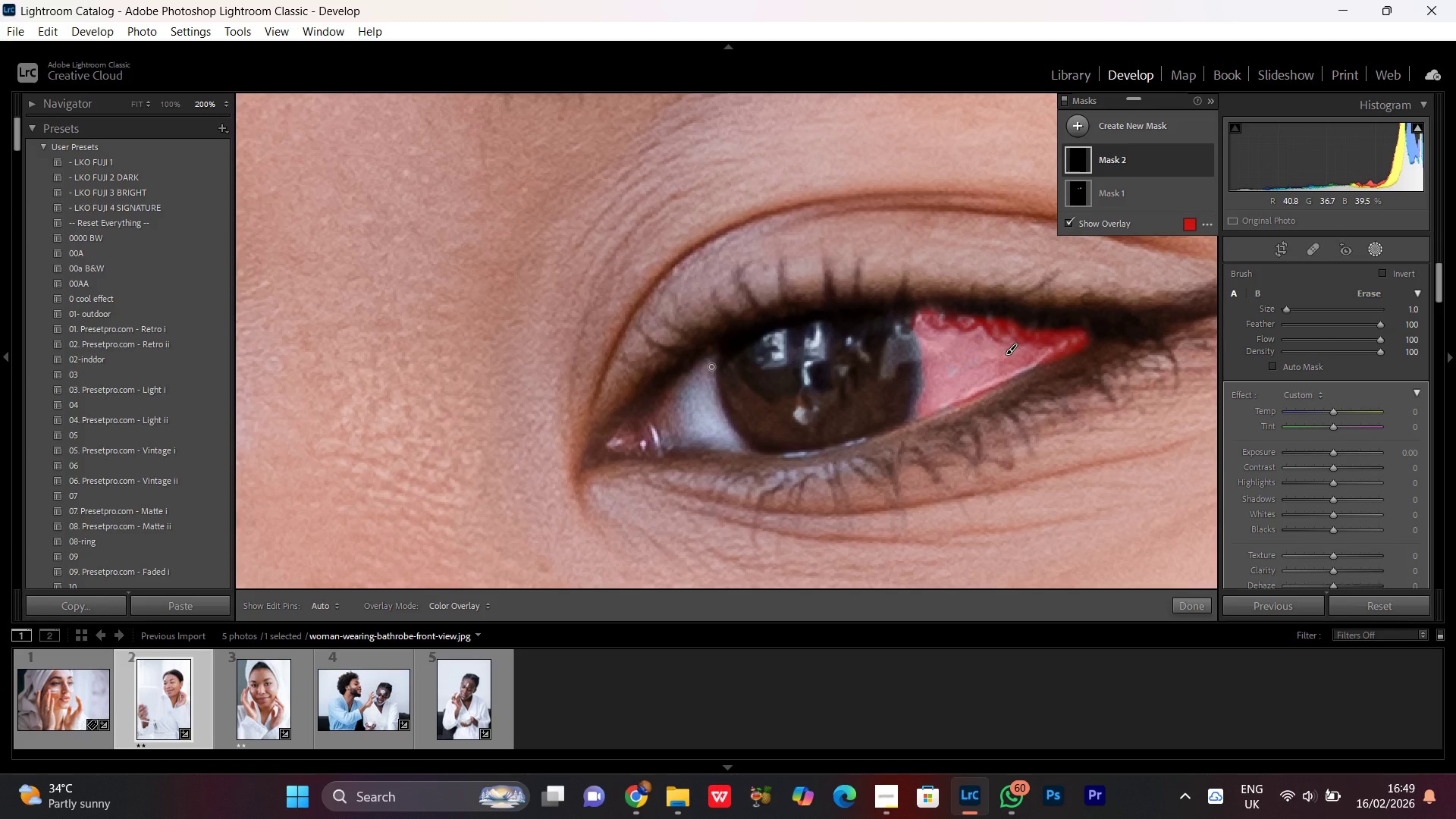 
scroll: coordinate [711, 367], scroll_direction: up, amount: 1.0
 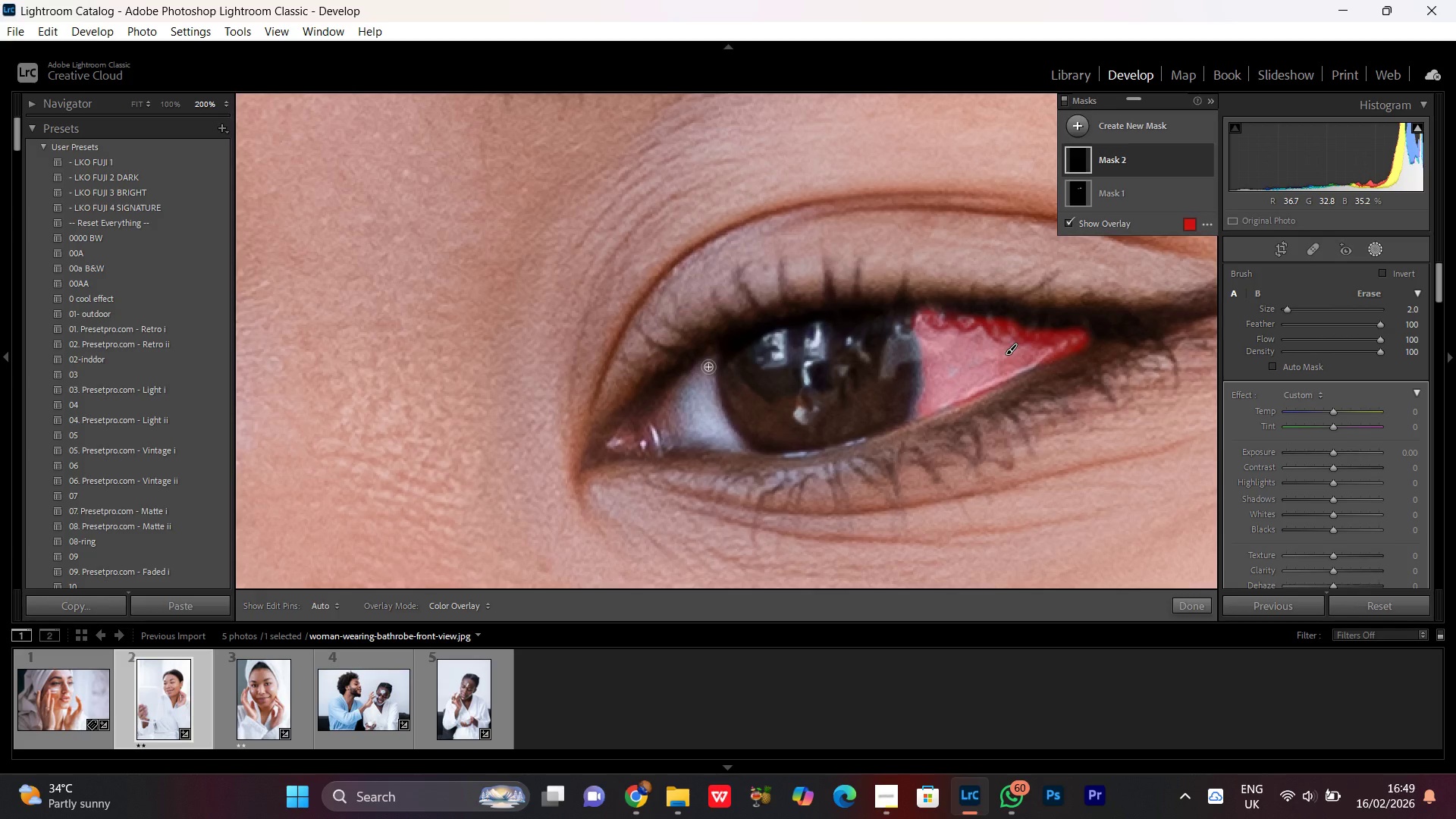 
left_click_drag(start_coordinate=[708, 367], to_coordinate=[742, 449])
 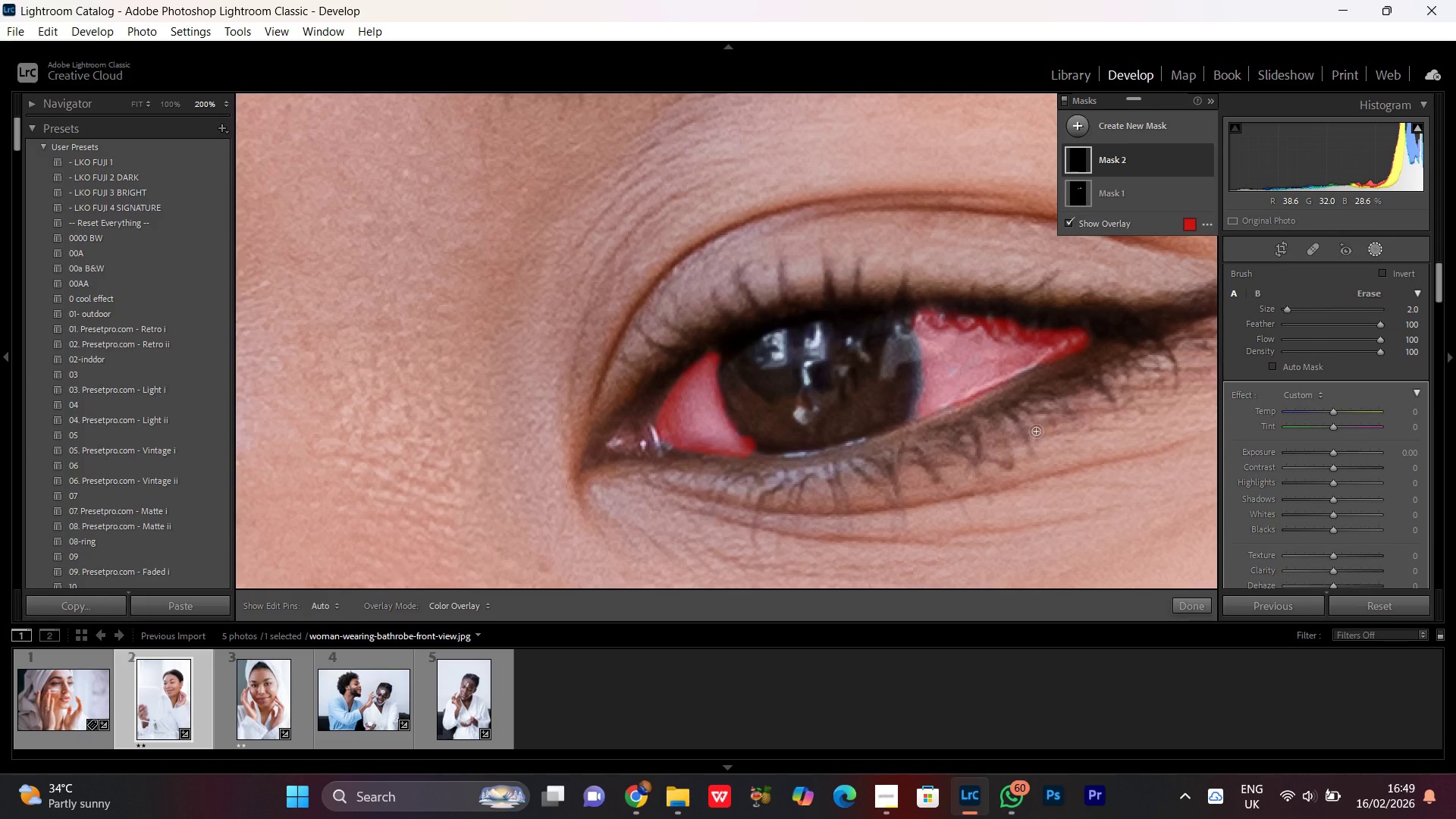 
key(Control+Minus)
 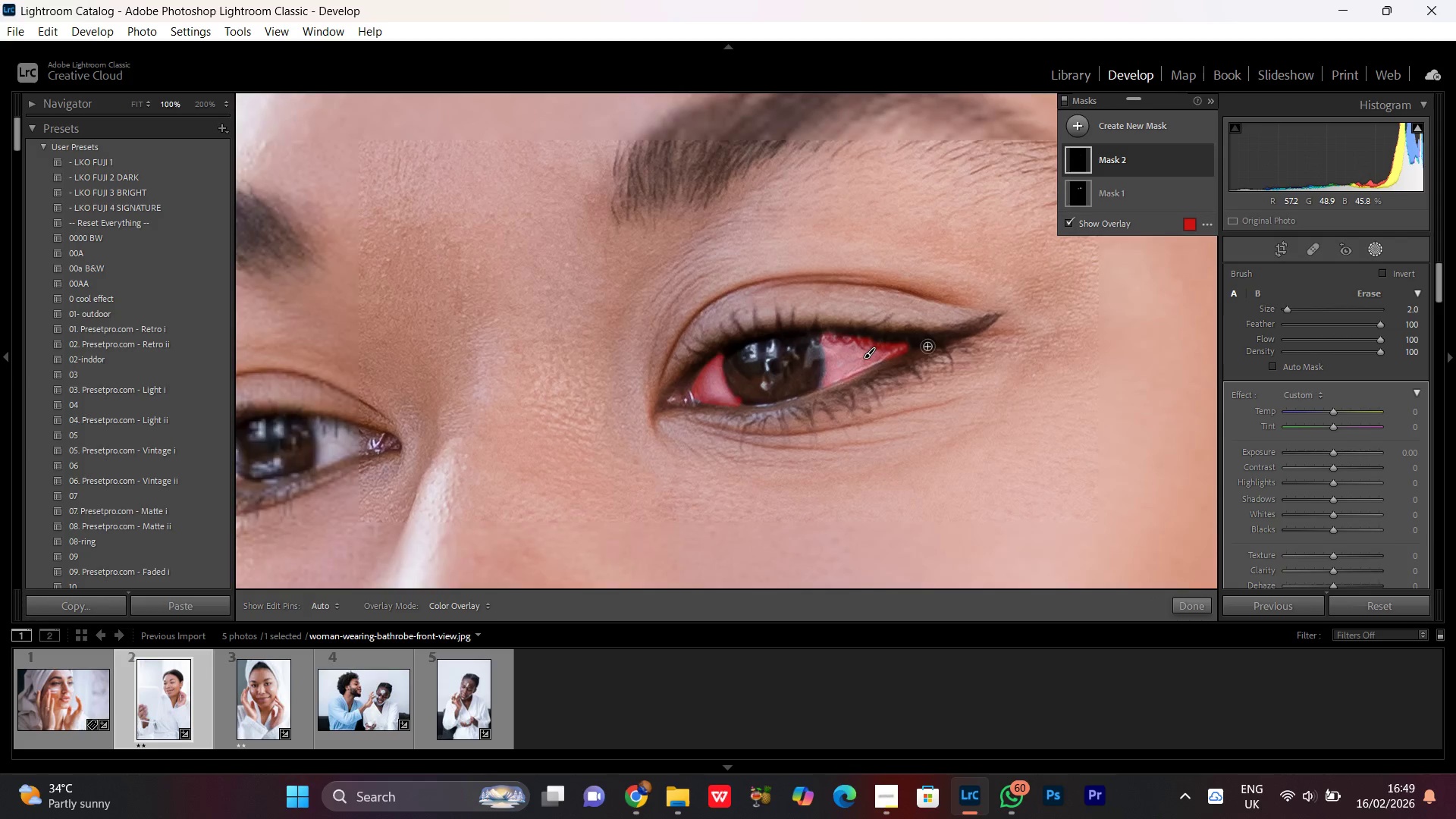 
key(Control+Minus)
 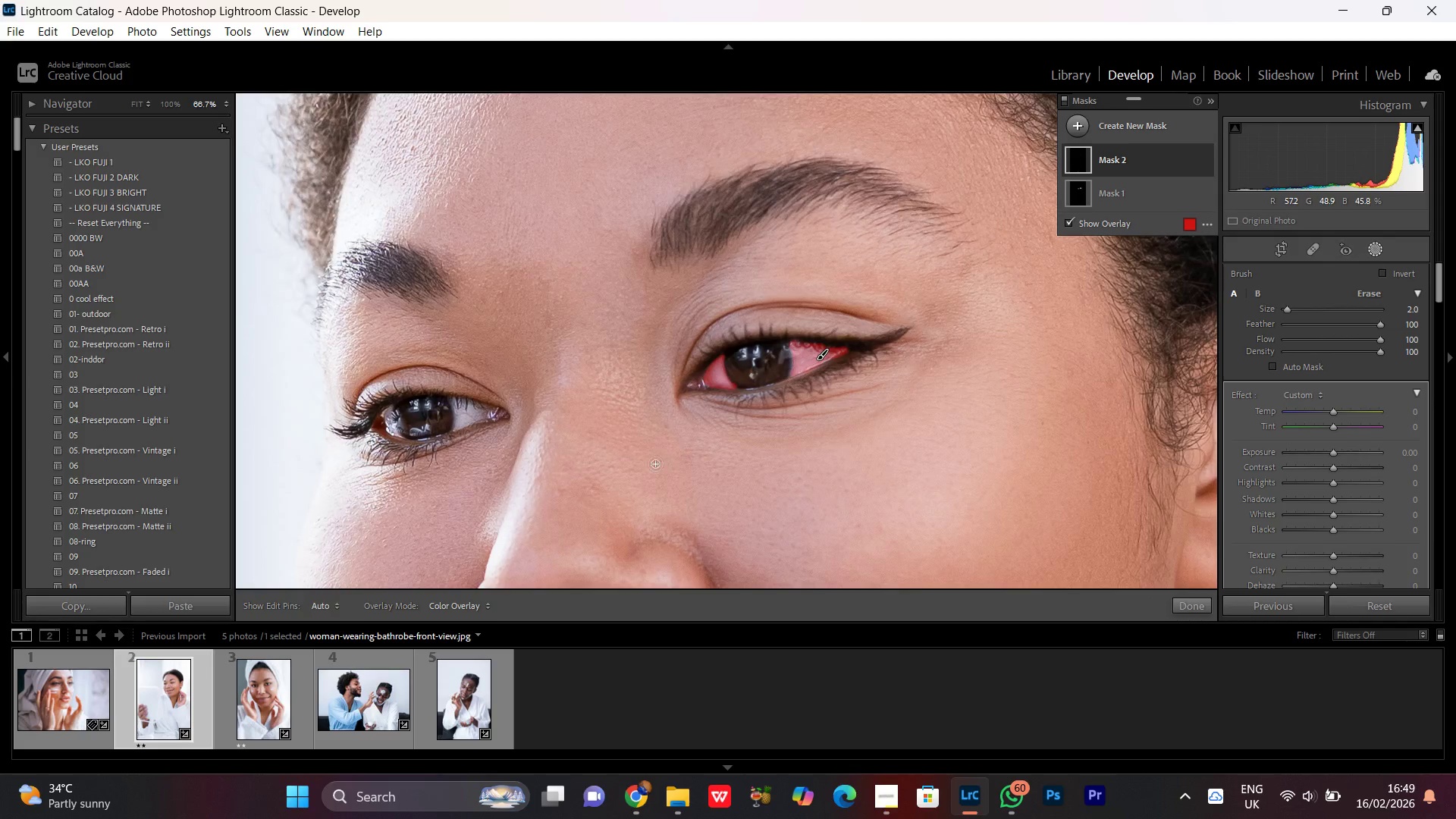 
key(Control+Equal)
 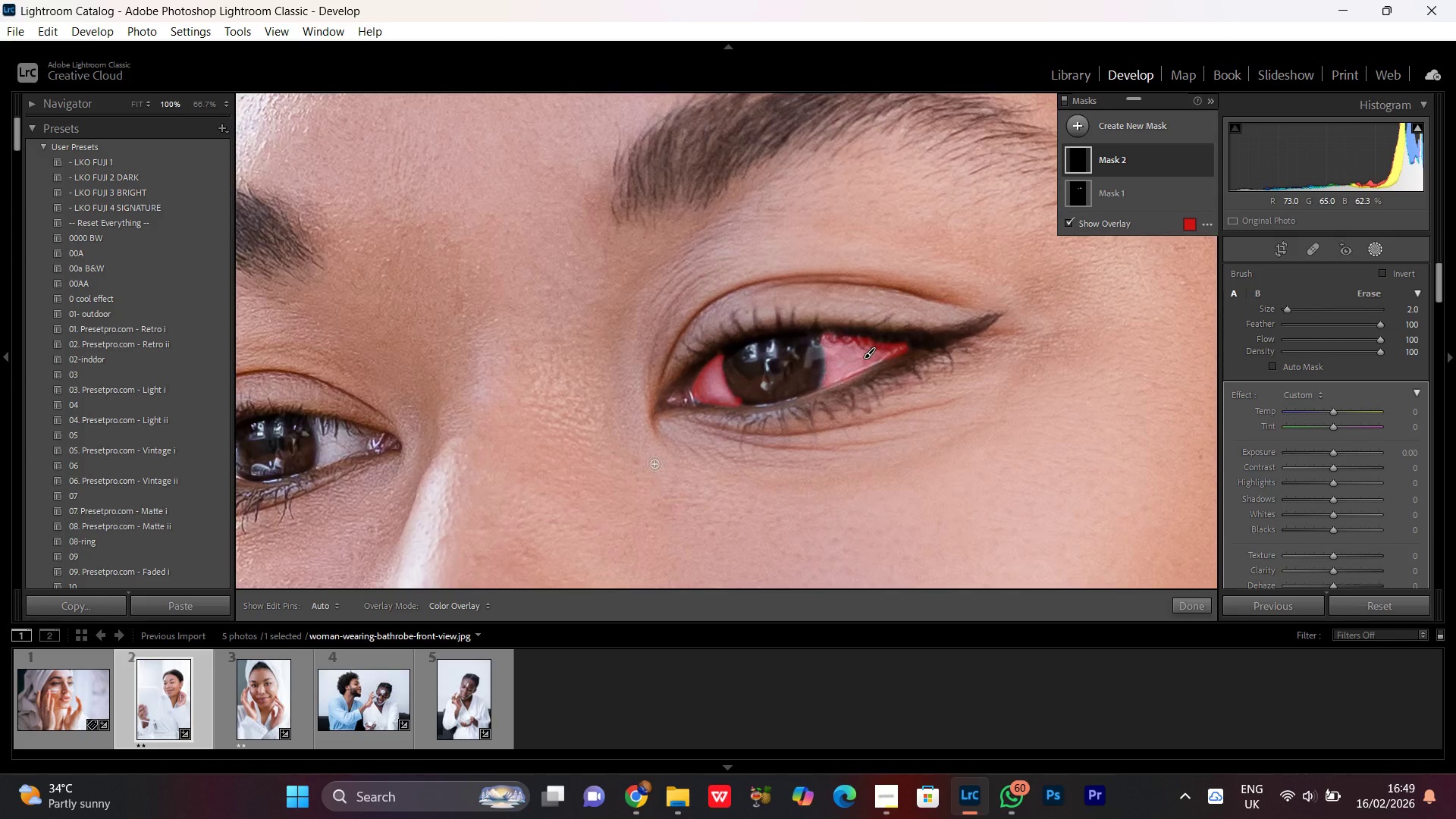 
hold_key(key=Space, duration=1.12)
 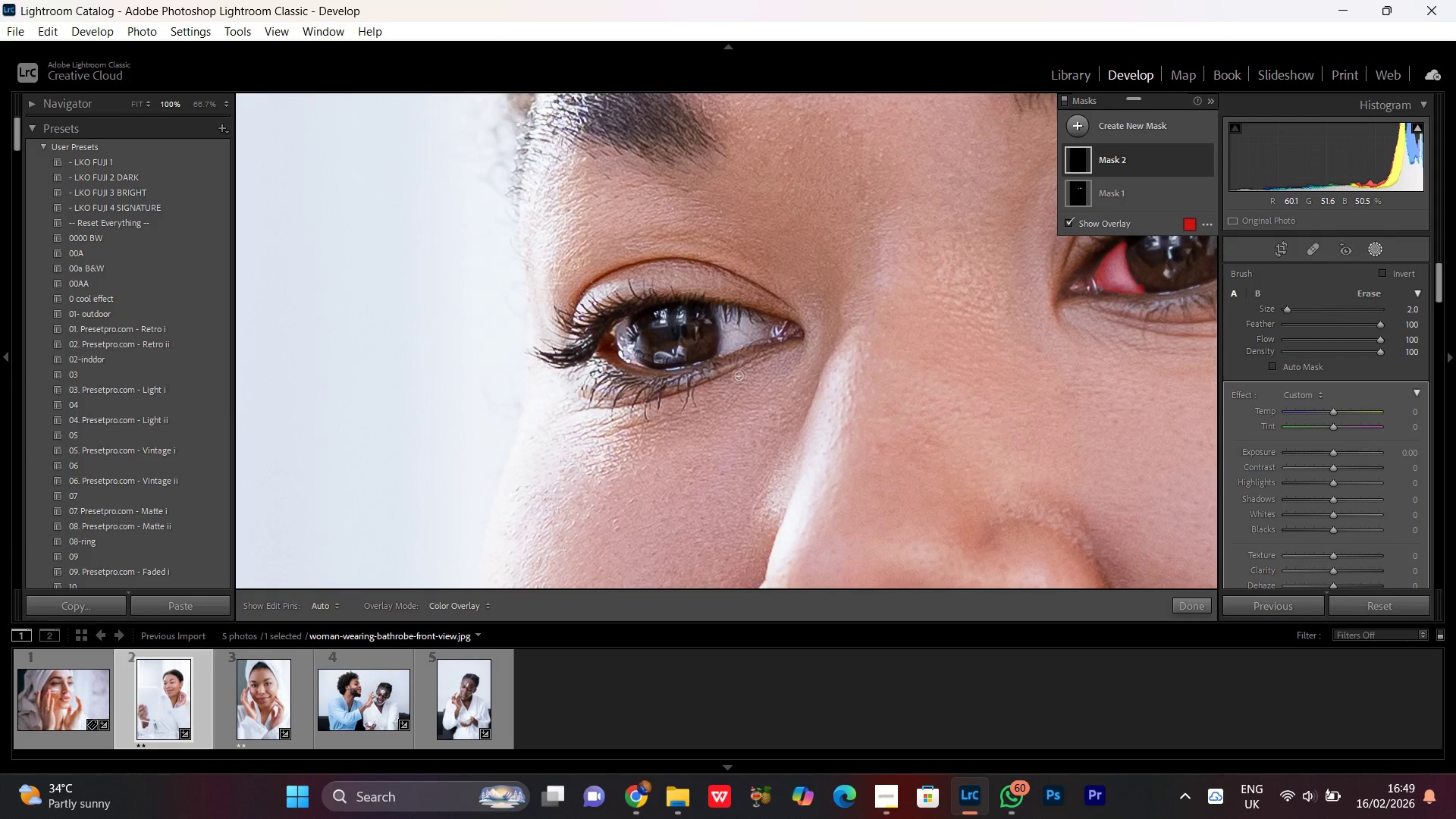 
left_click_drag(start_coordinate=[453, 385], to_coordinate=[856, 273])
 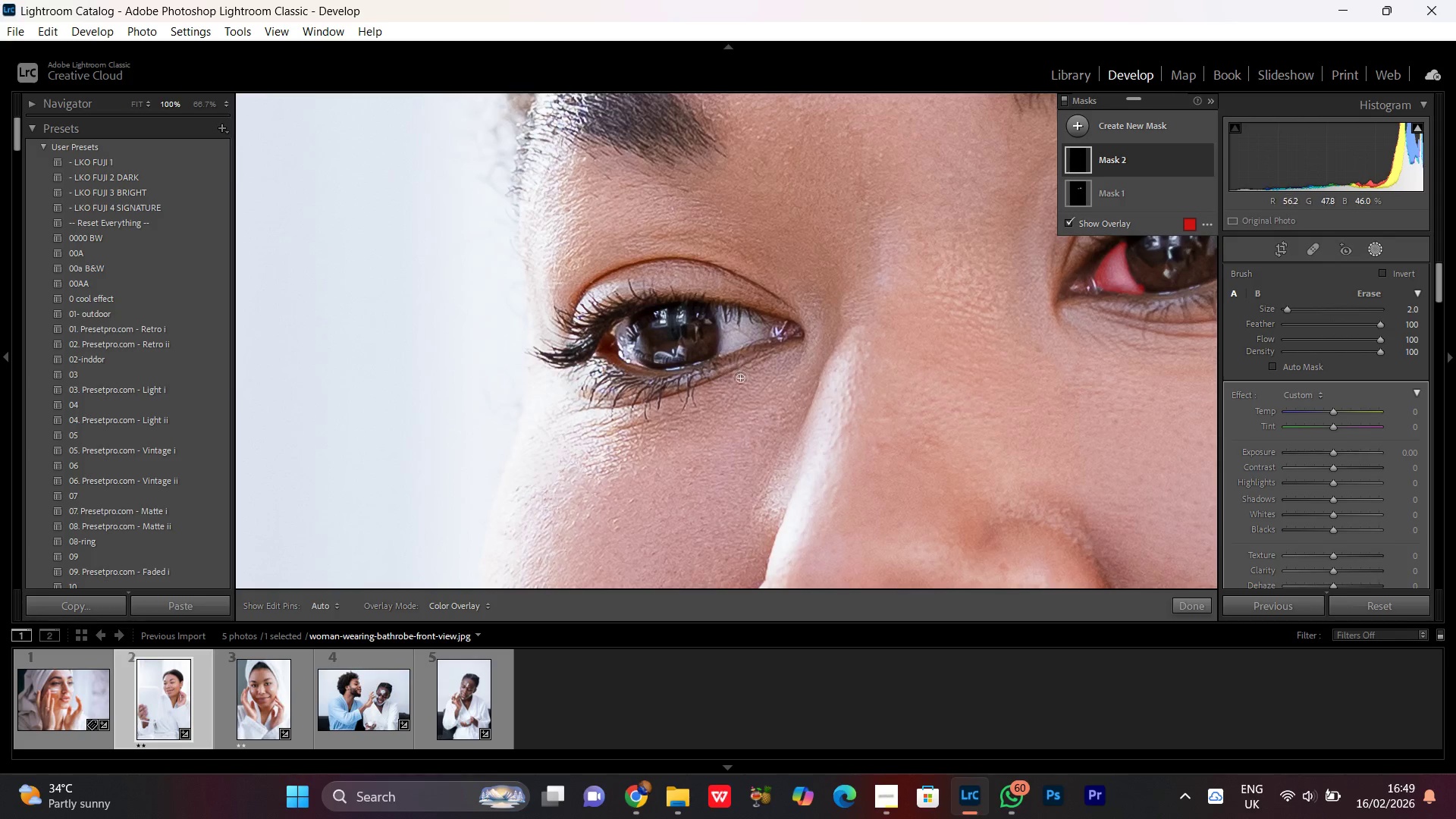 
key(Control+Equal)
 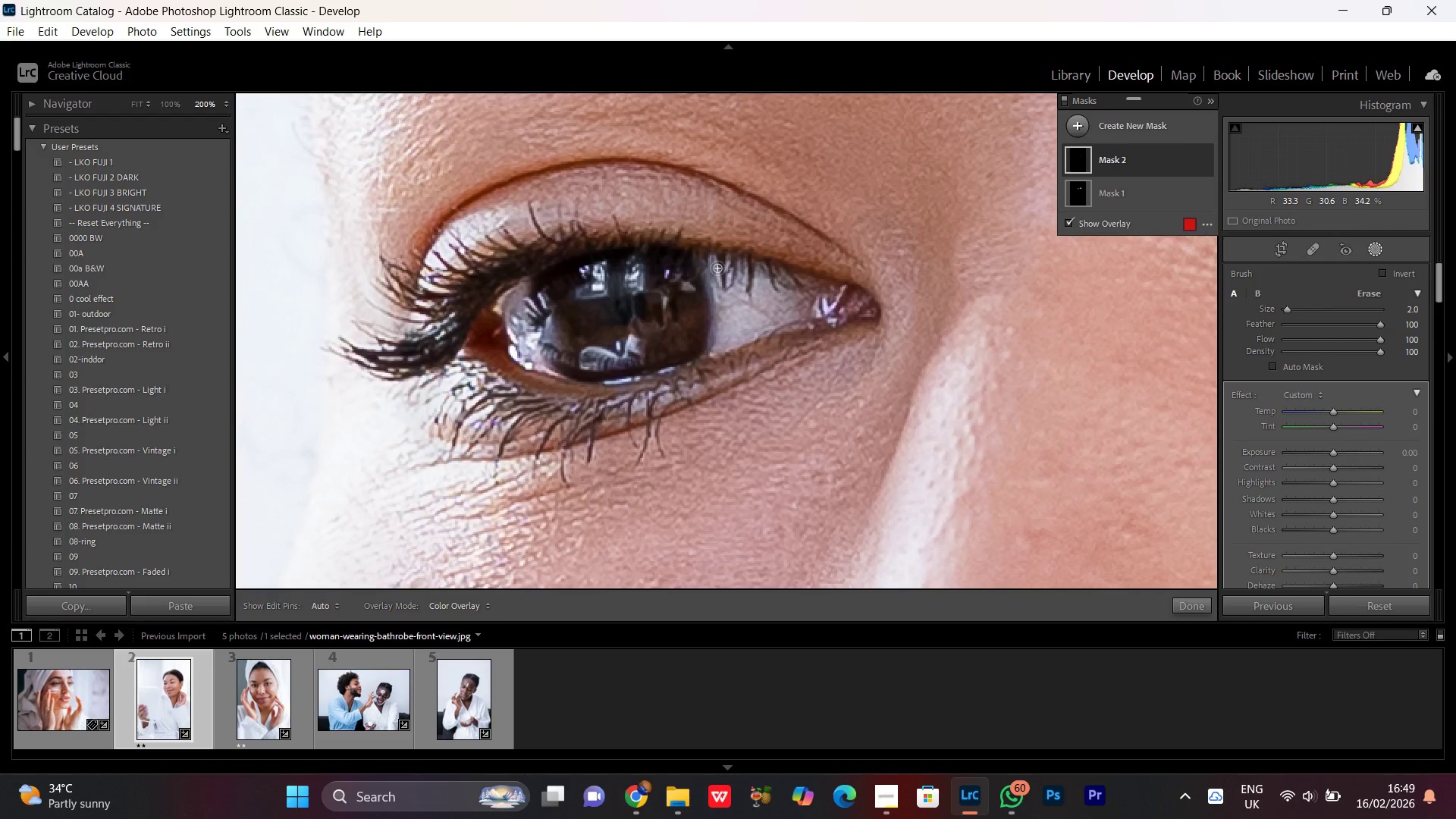 
left_click_drag(start_coordinate=[715, 262], to_coordinate=[718, 341])
 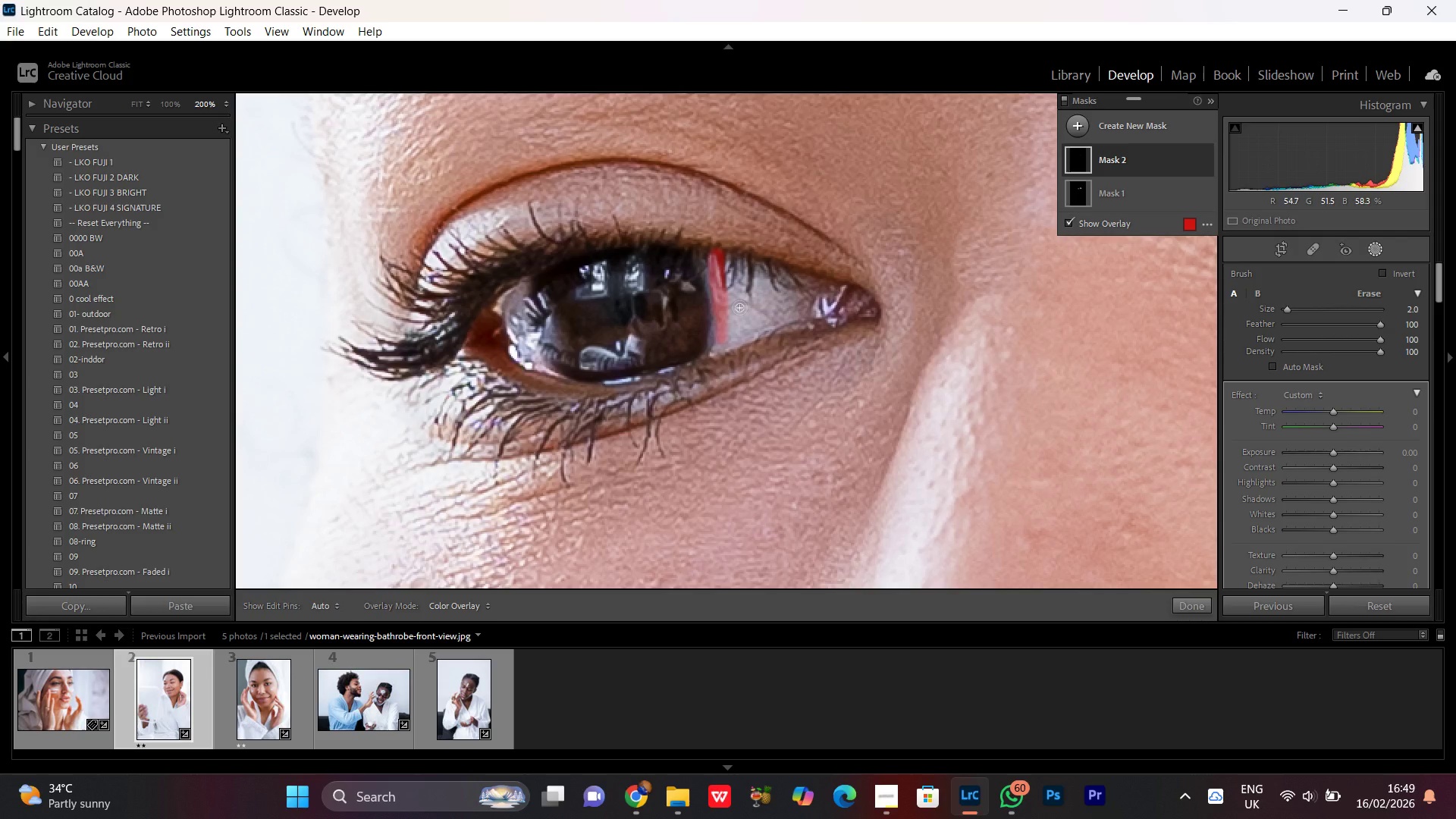 
scroll: coordinate [739, 308], scroll_direction: up, amount: 2.0
 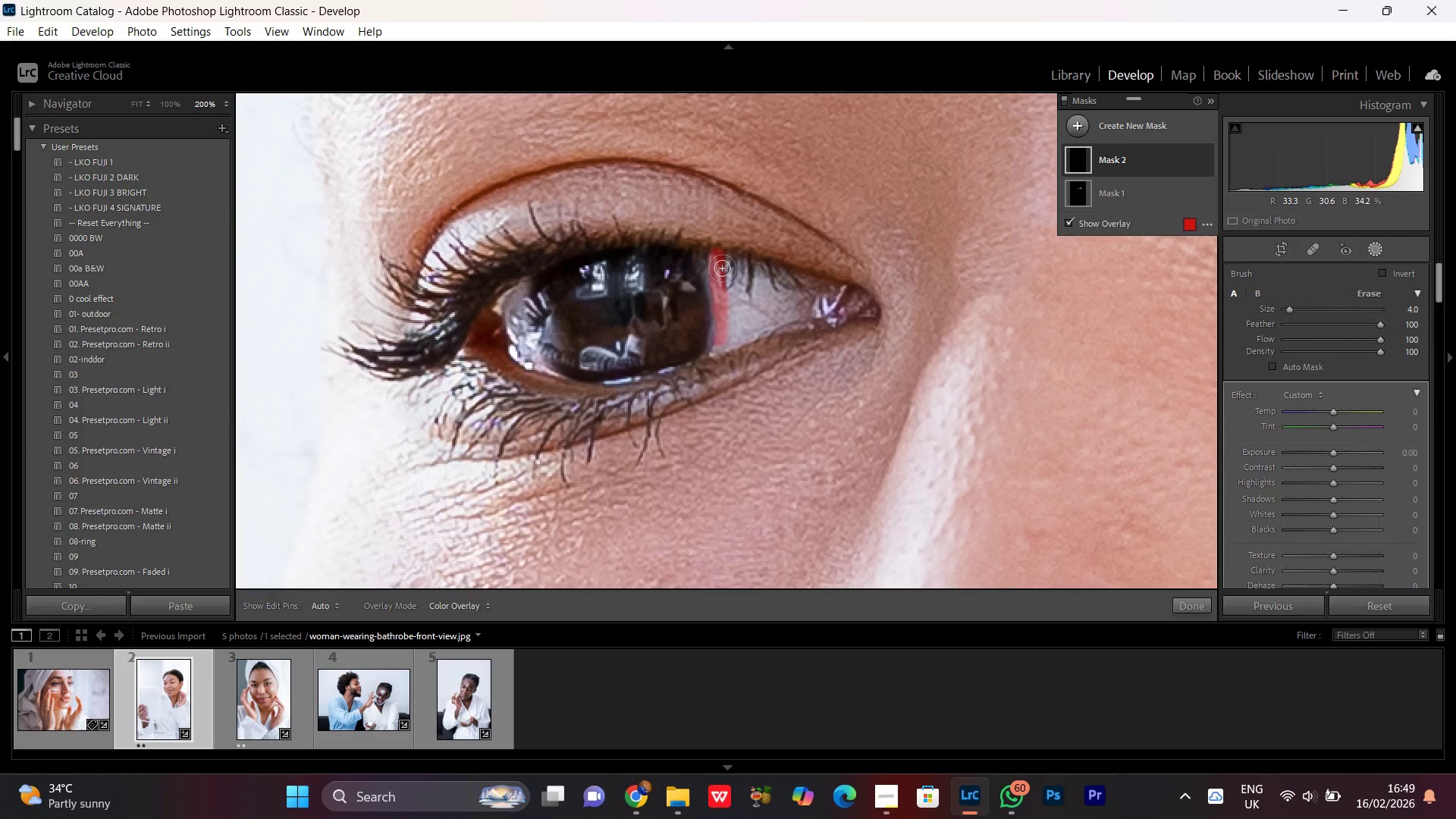 
left_click_drag(start_coordinate=[723, 271], to_coordinate=[725, 300])
 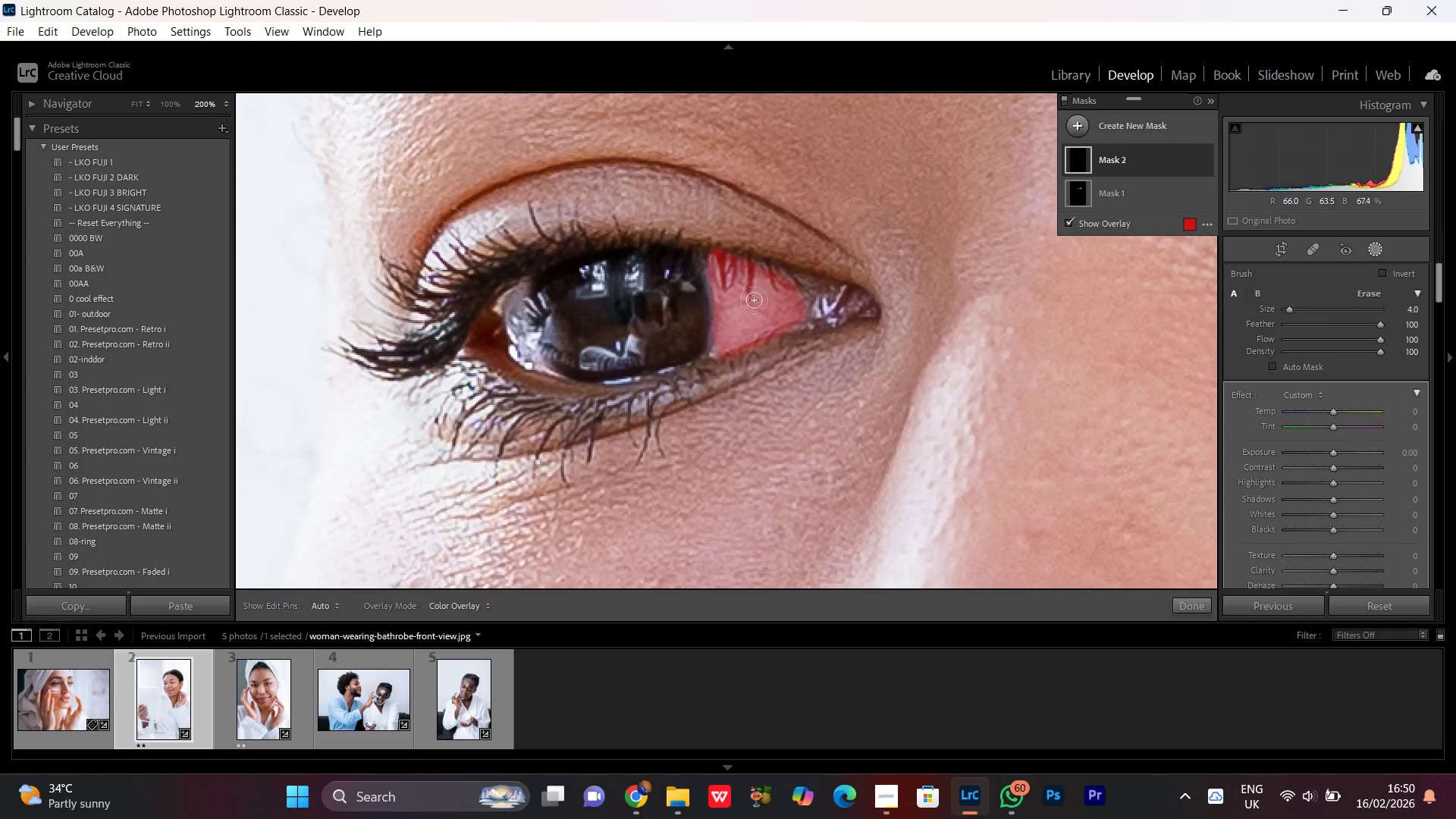 
wait(10.56)
 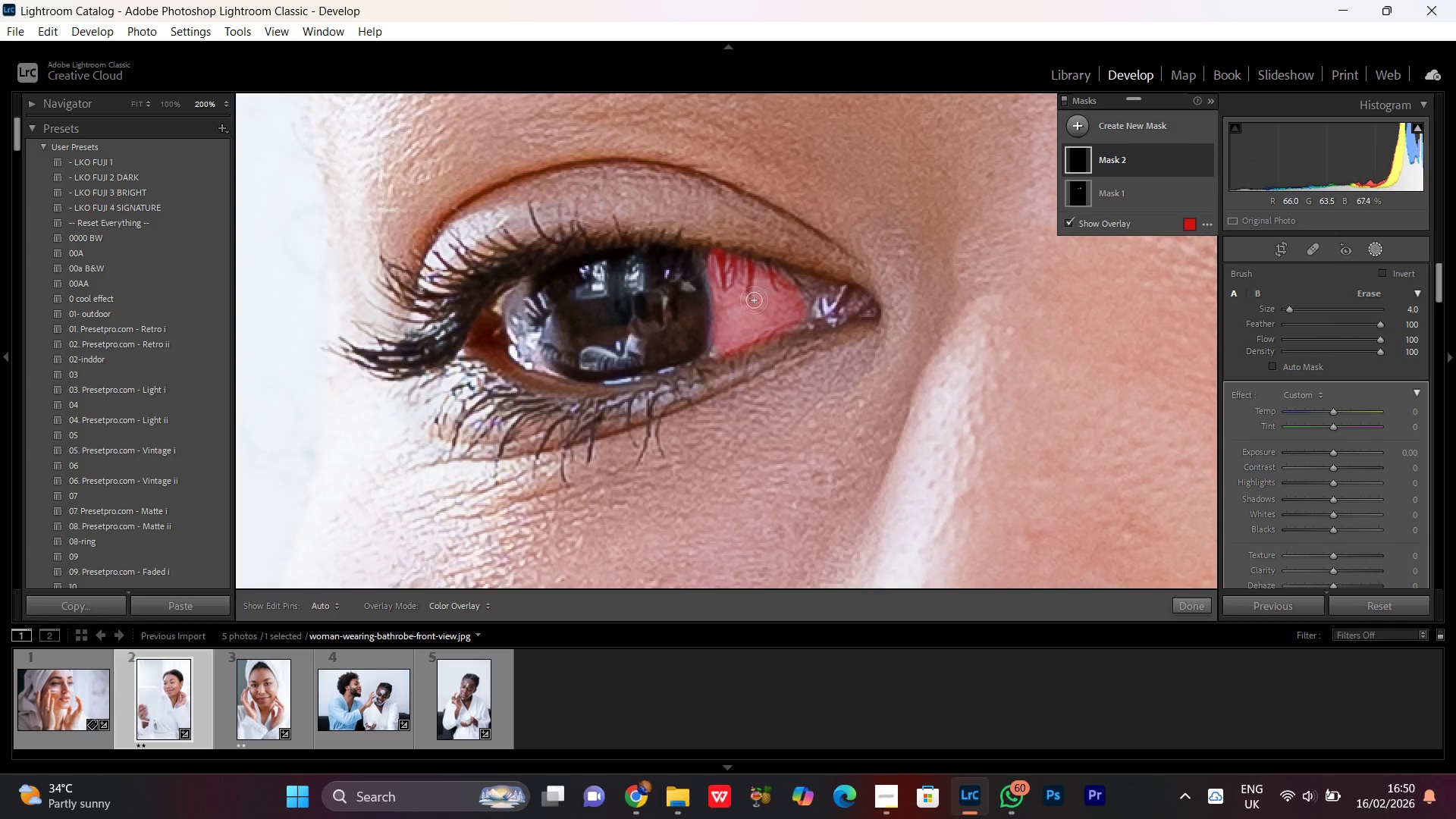 
scroll: coordinate [526, 315], scroll_direction: down, amount: 1.0
 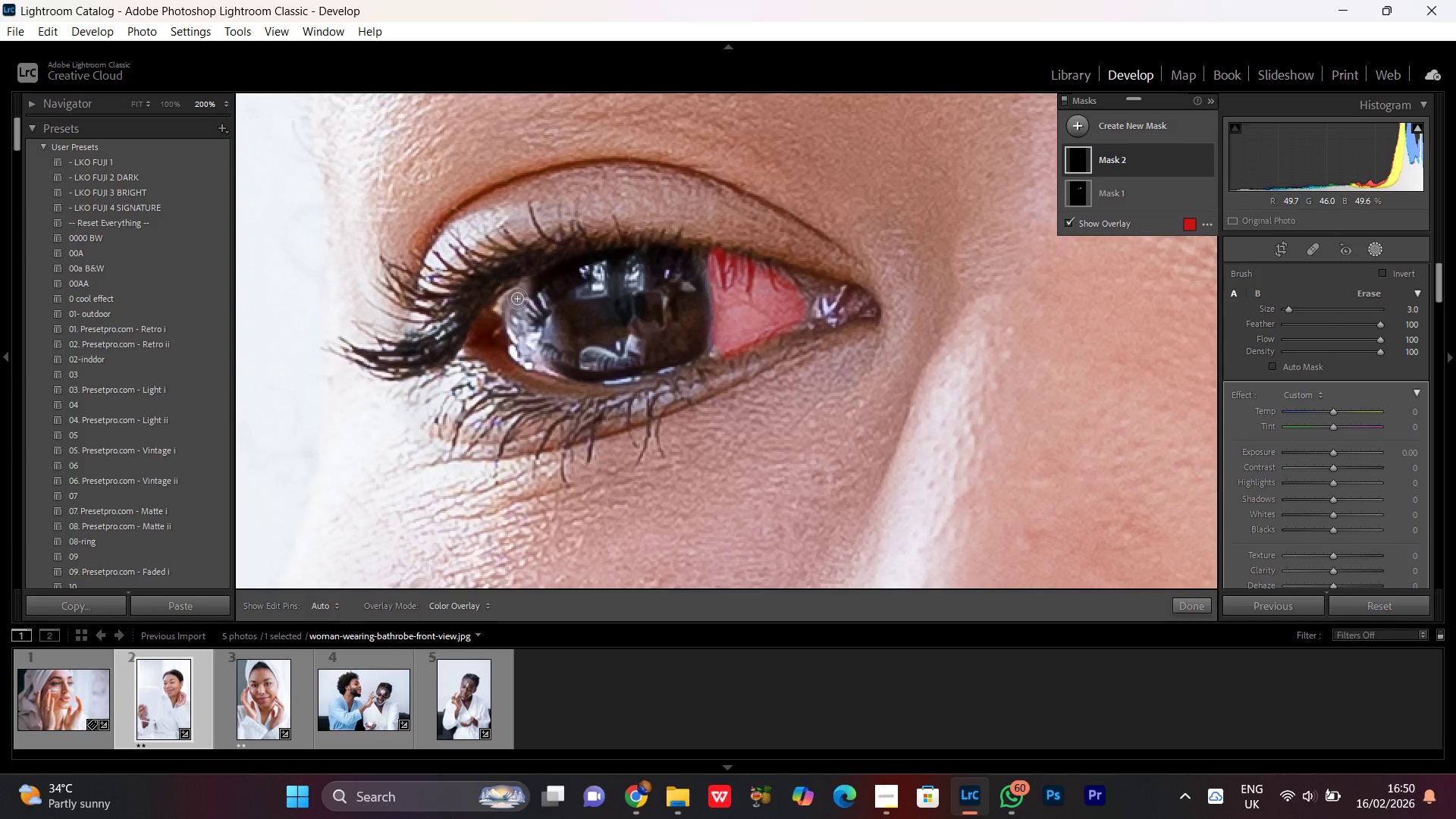 
left_click_drag(start_coordinate=[516, 306], to_coordinate=[511, 307])
 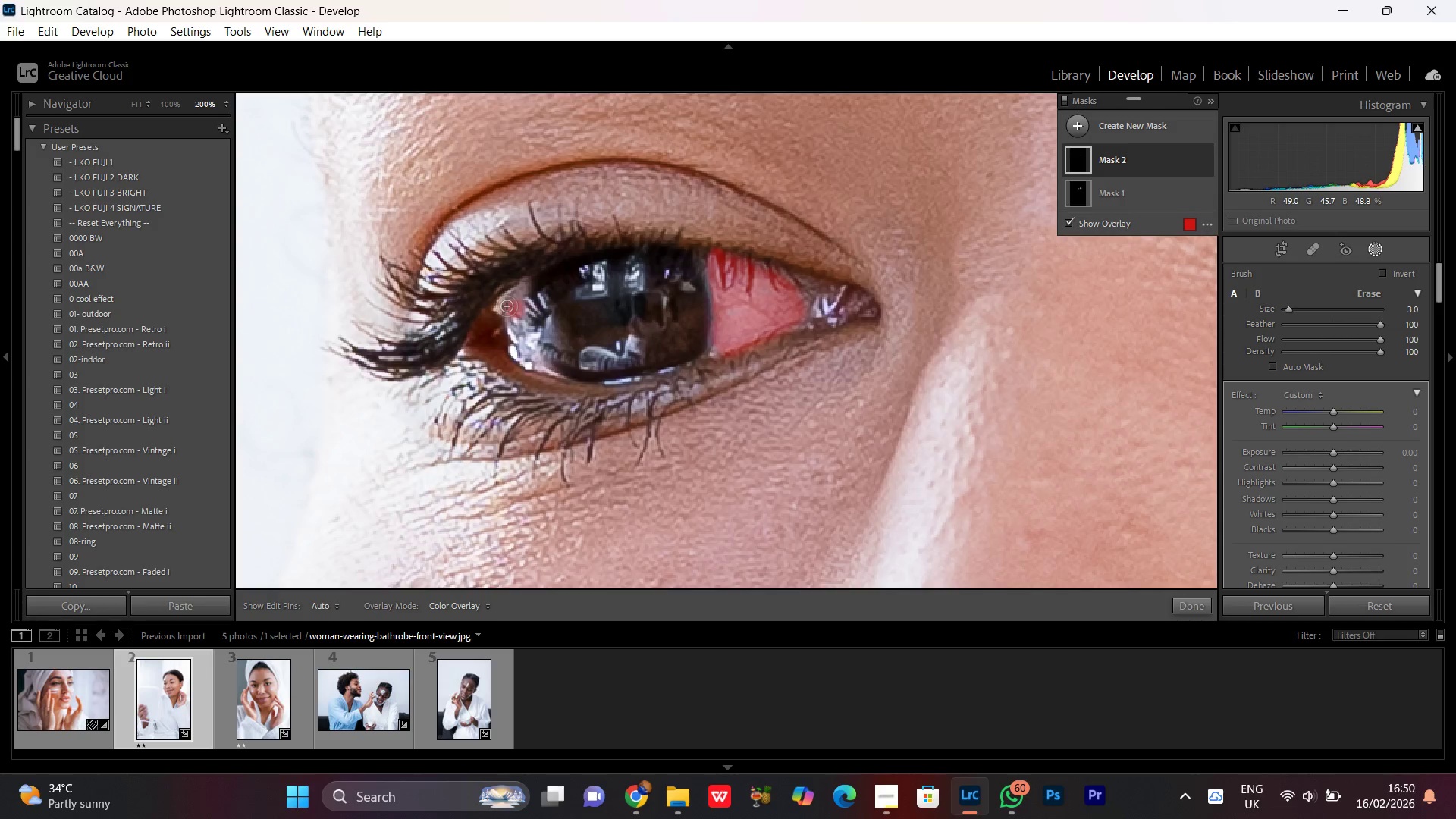 
left_click_drag(start_coordinate=[505, 315], to_coordinate=[516, 316])
 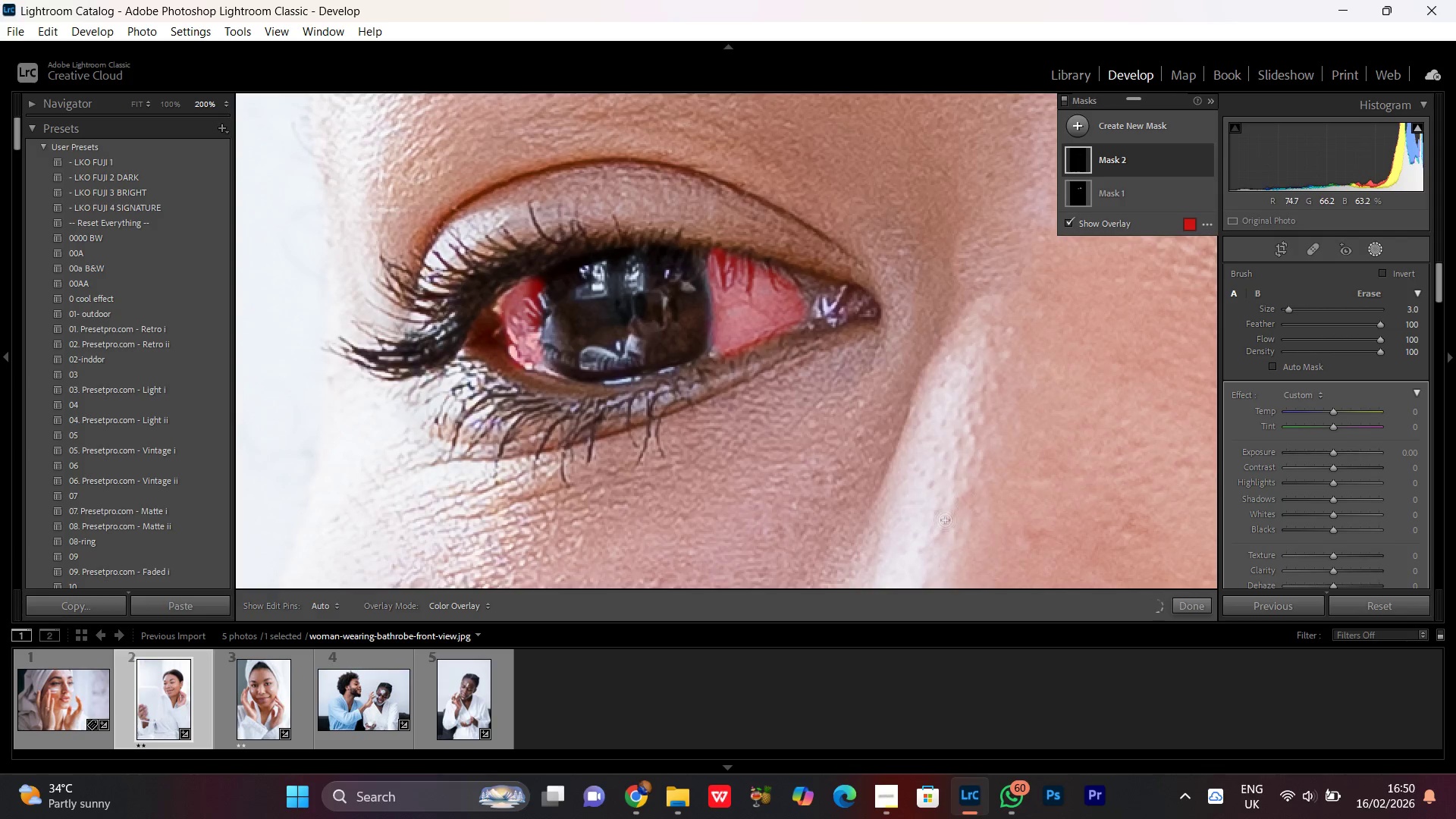 
key(Control+Minus)
 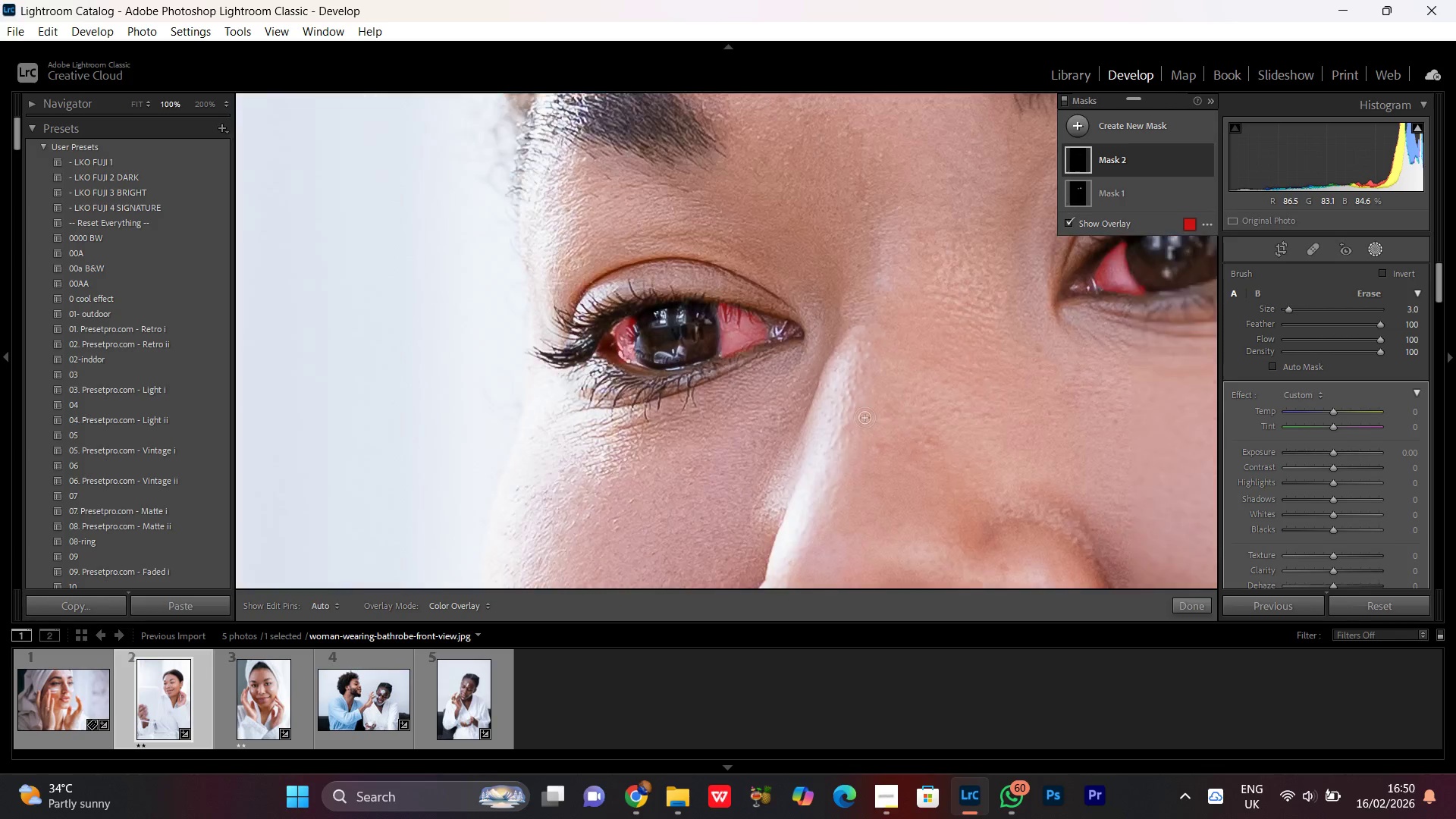 
key(Control+Minus)
 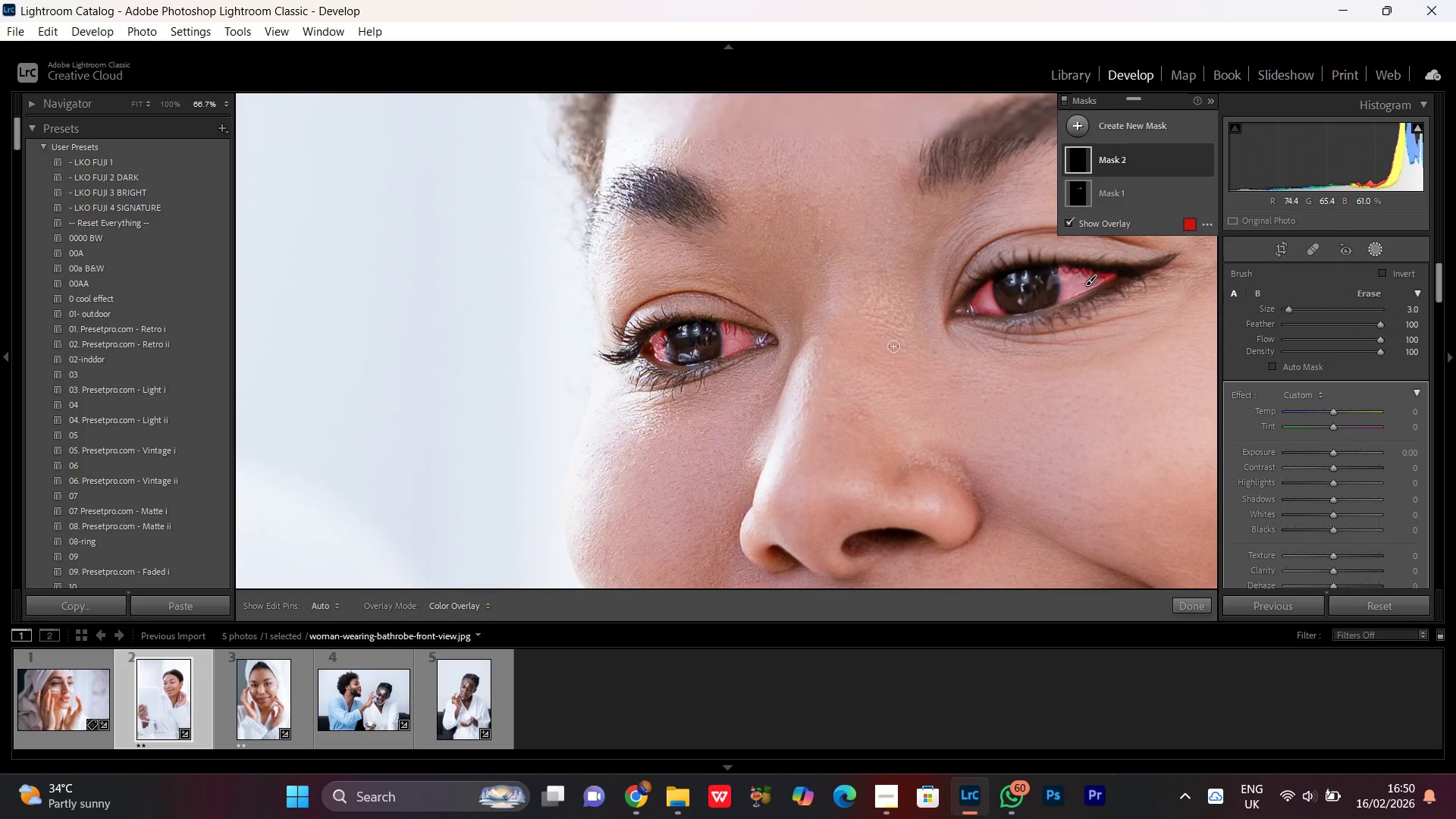 
key(Control+Minus)
 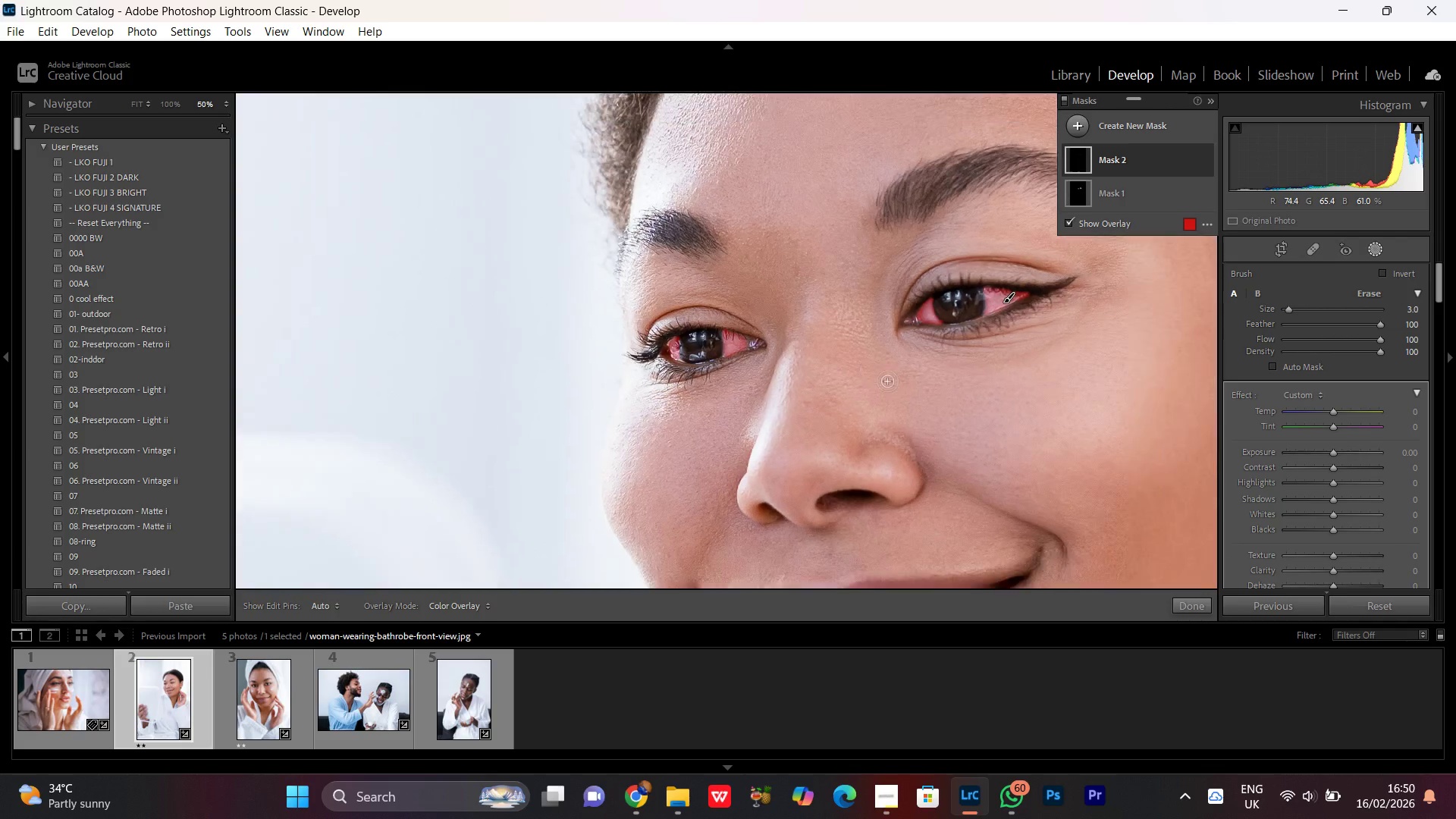 
key(Control+Equal)
 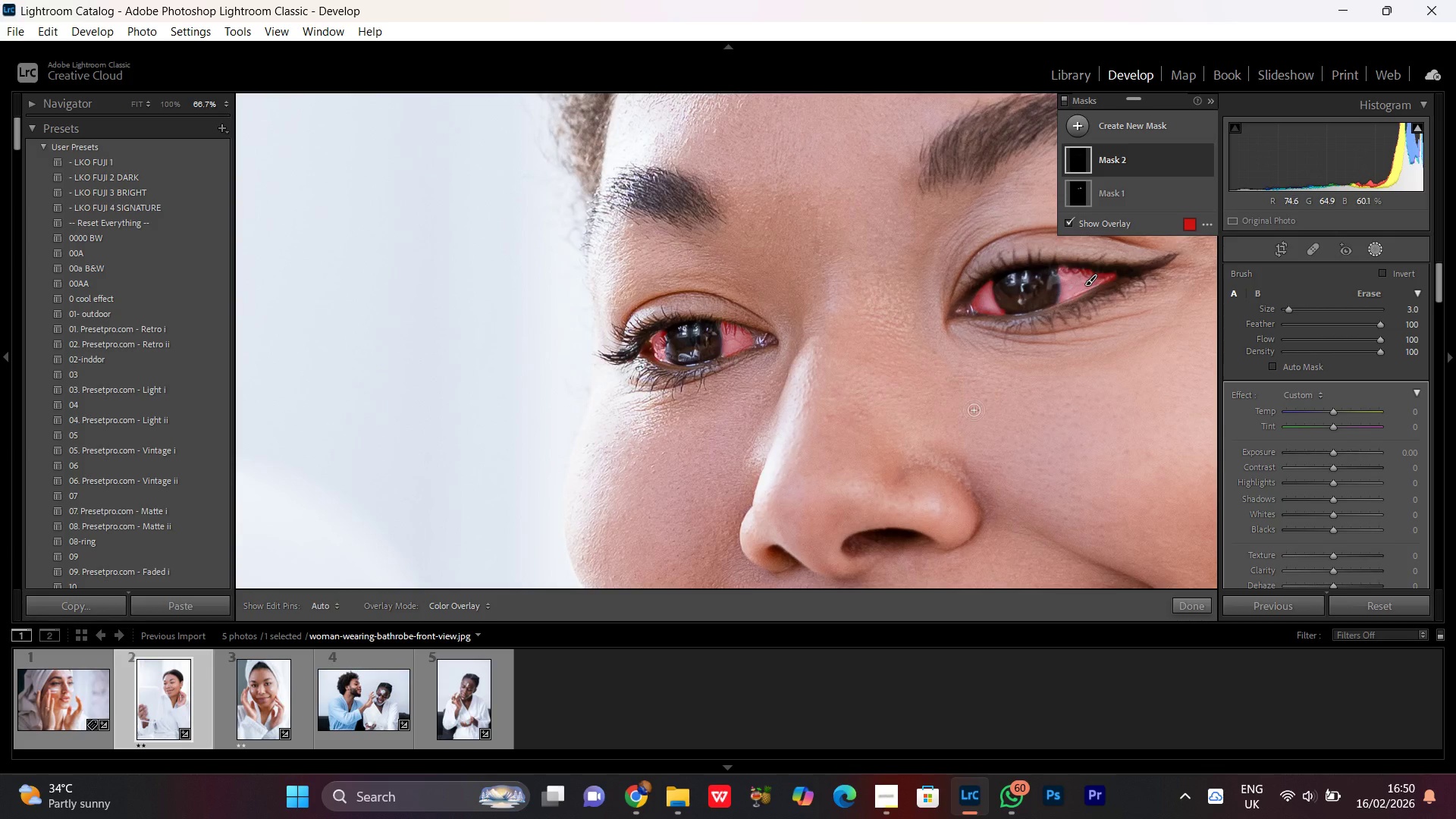 
hold_key(key=Space, duration=1.52)
 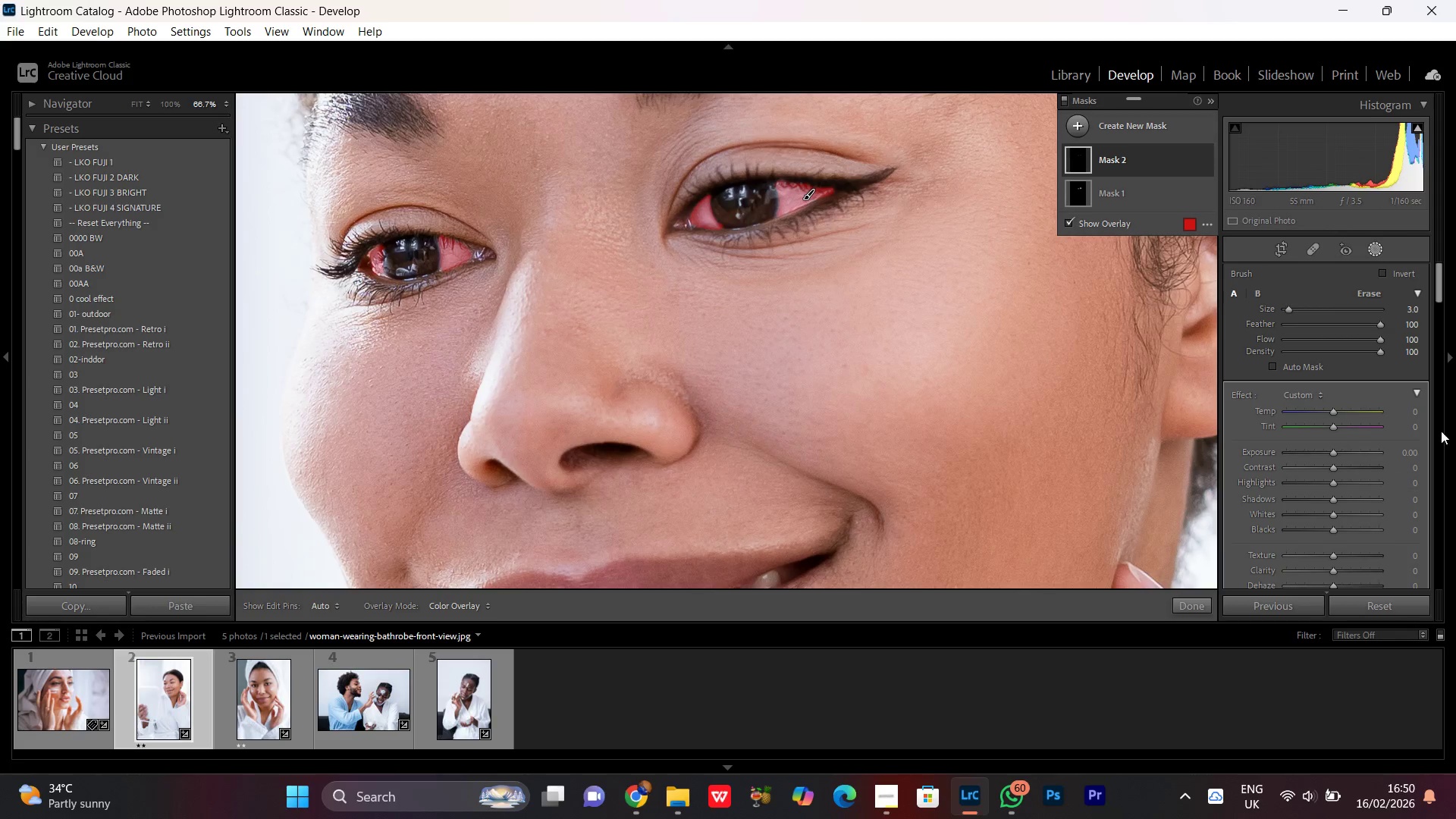 
left_click_drag(start_coordinate=[971, 397], to_coordinate=[689, 311])
 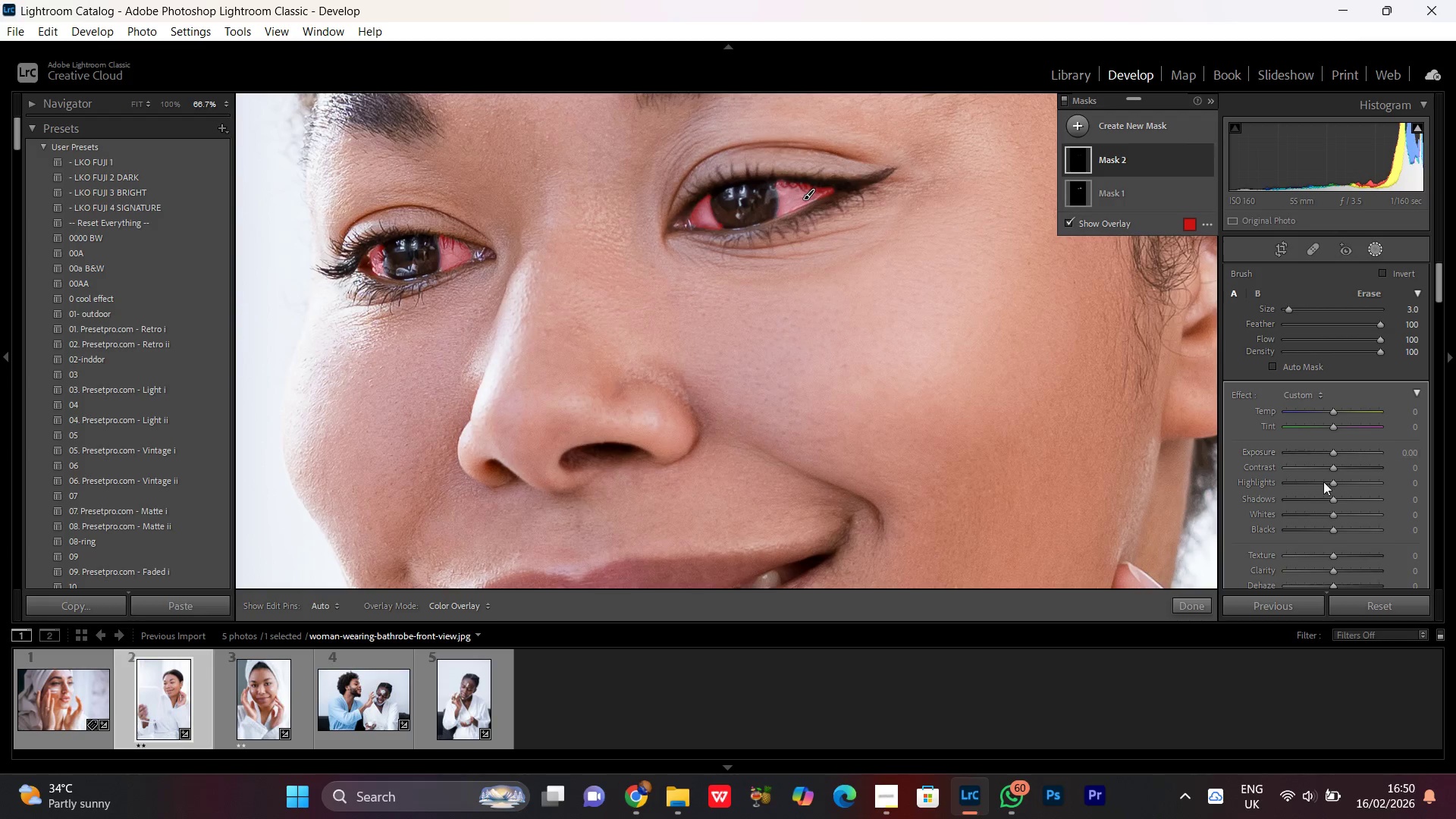 
hold_key(key=Space, duration=0.33)
 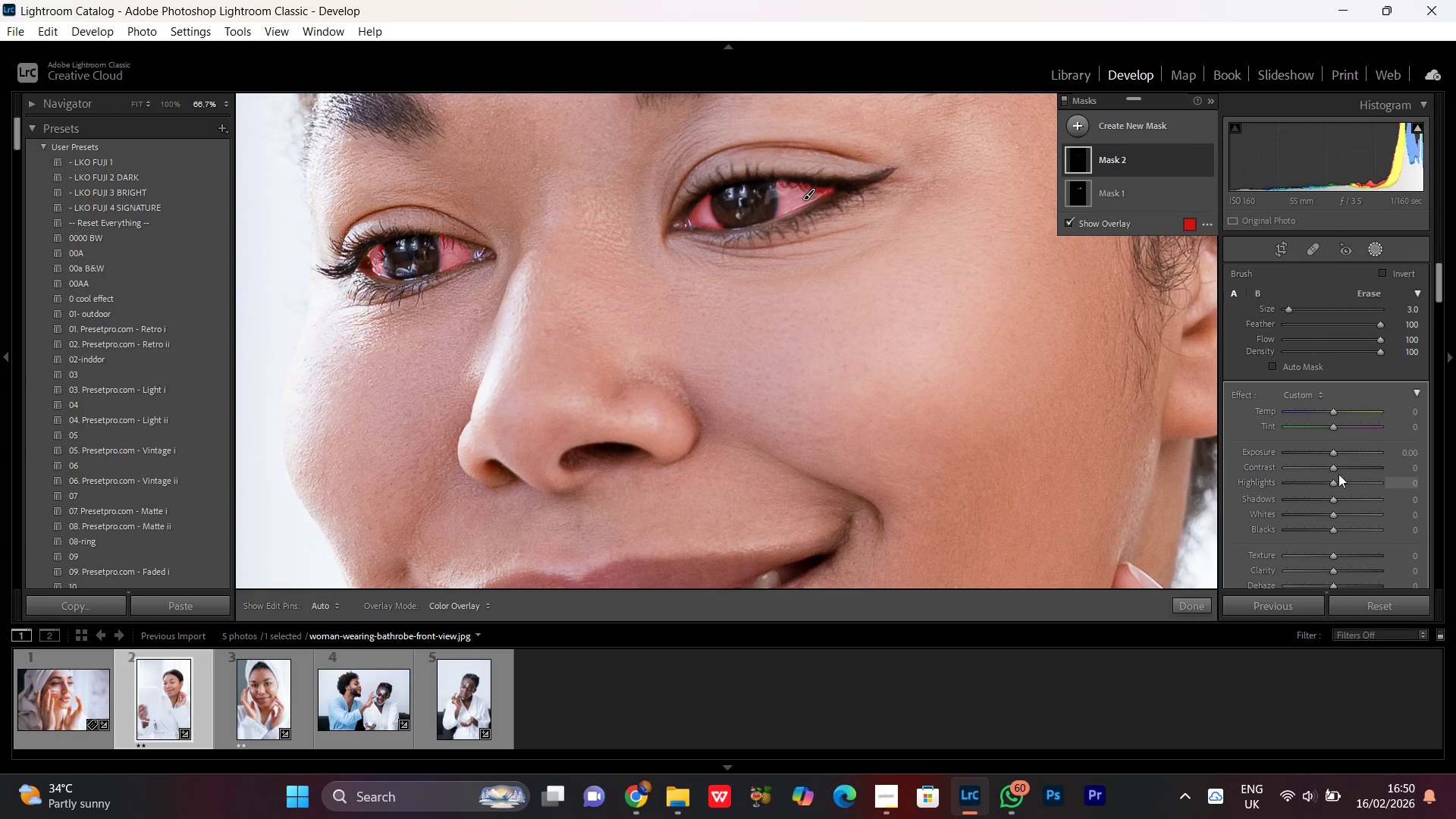 
left_click([1337, 478])
 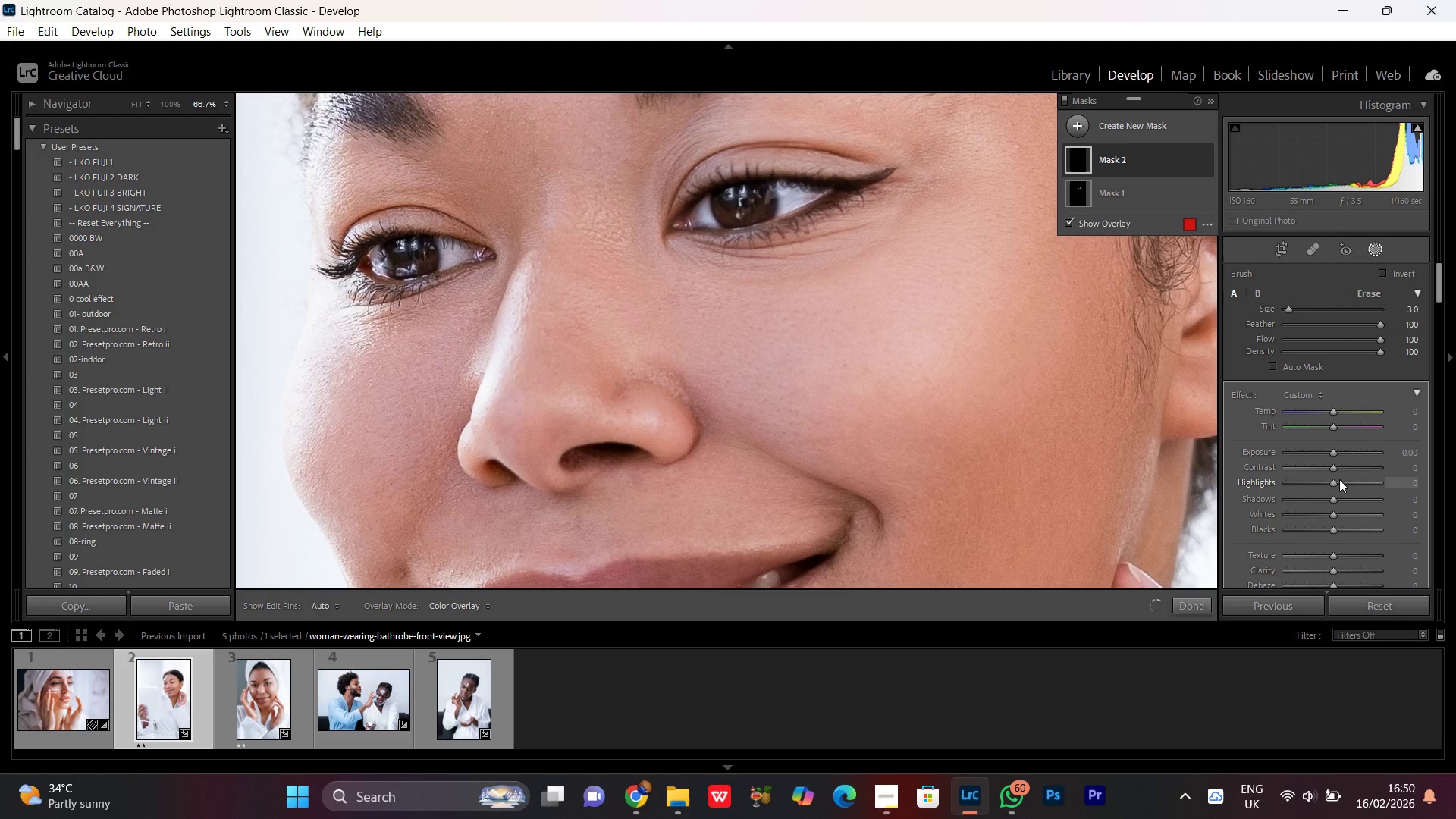 
scroll: coordinate [1340, 480], scroll_direction: up, amount: 3.0
 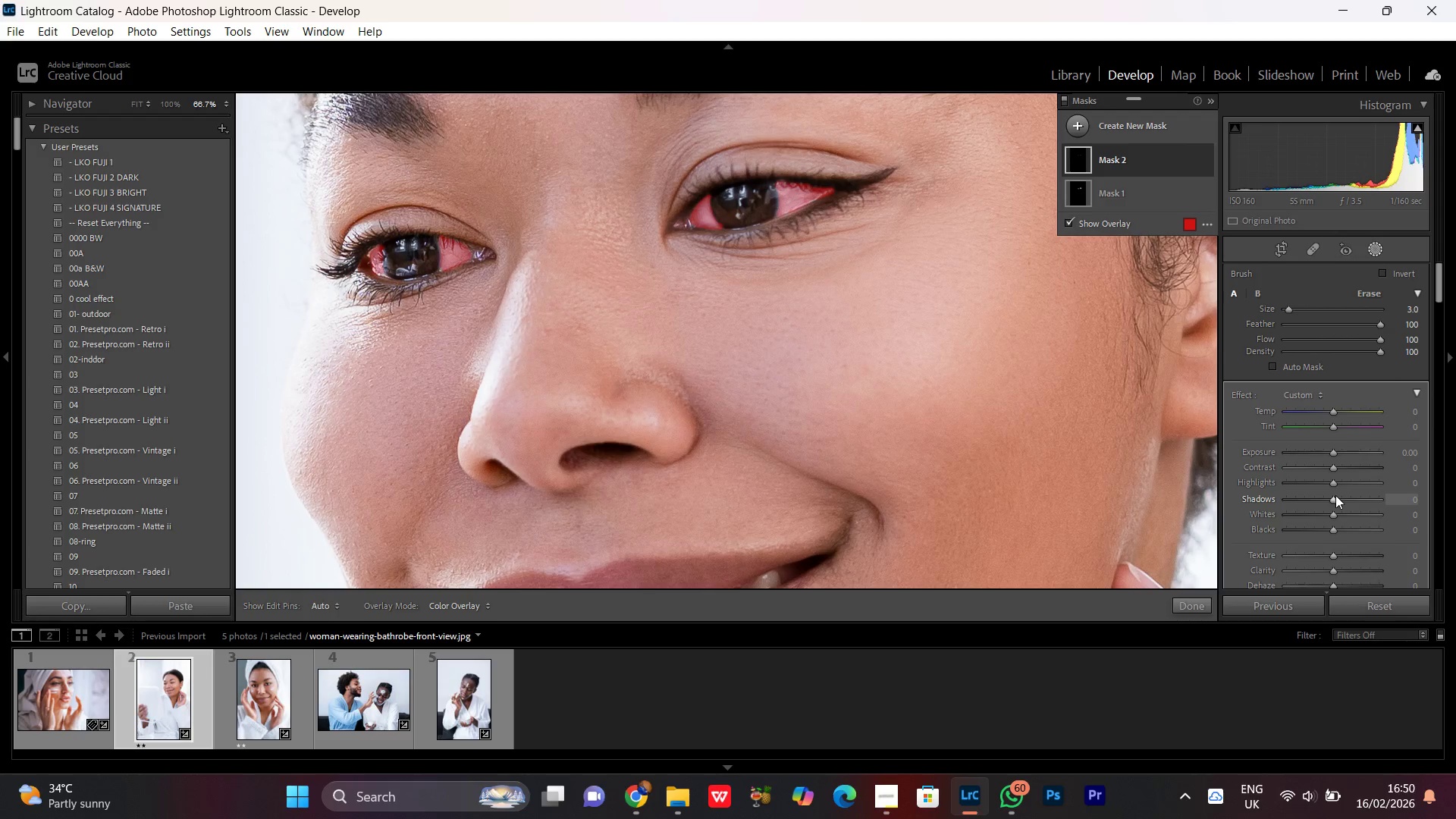 
left_click_drag(start_coordinate=[1335, 495], to_coordinate=[1360, 497])
 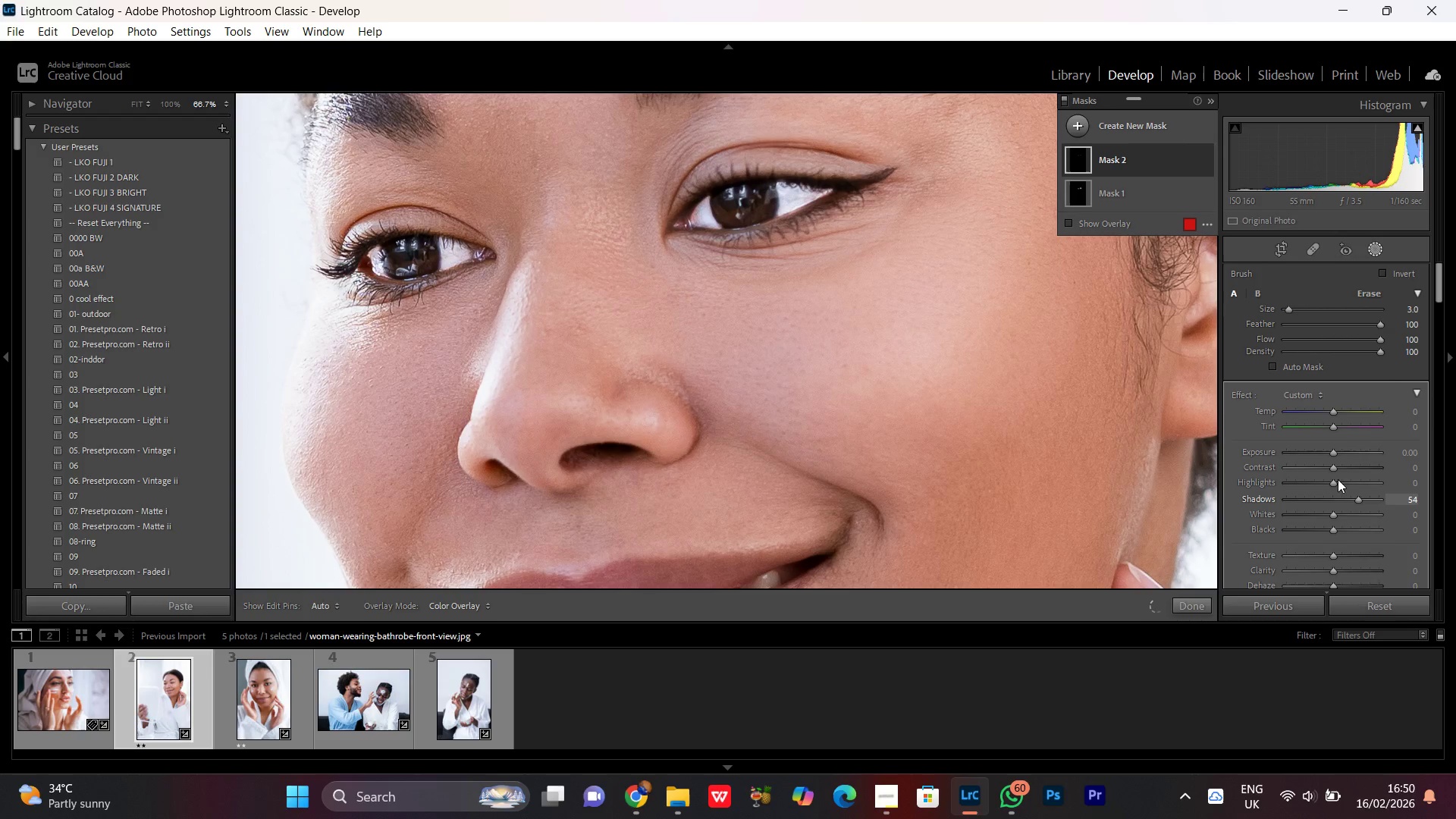 
left_click_drag(start_coordinate=[1338, 479], to_coordinate=[1344, 485])
 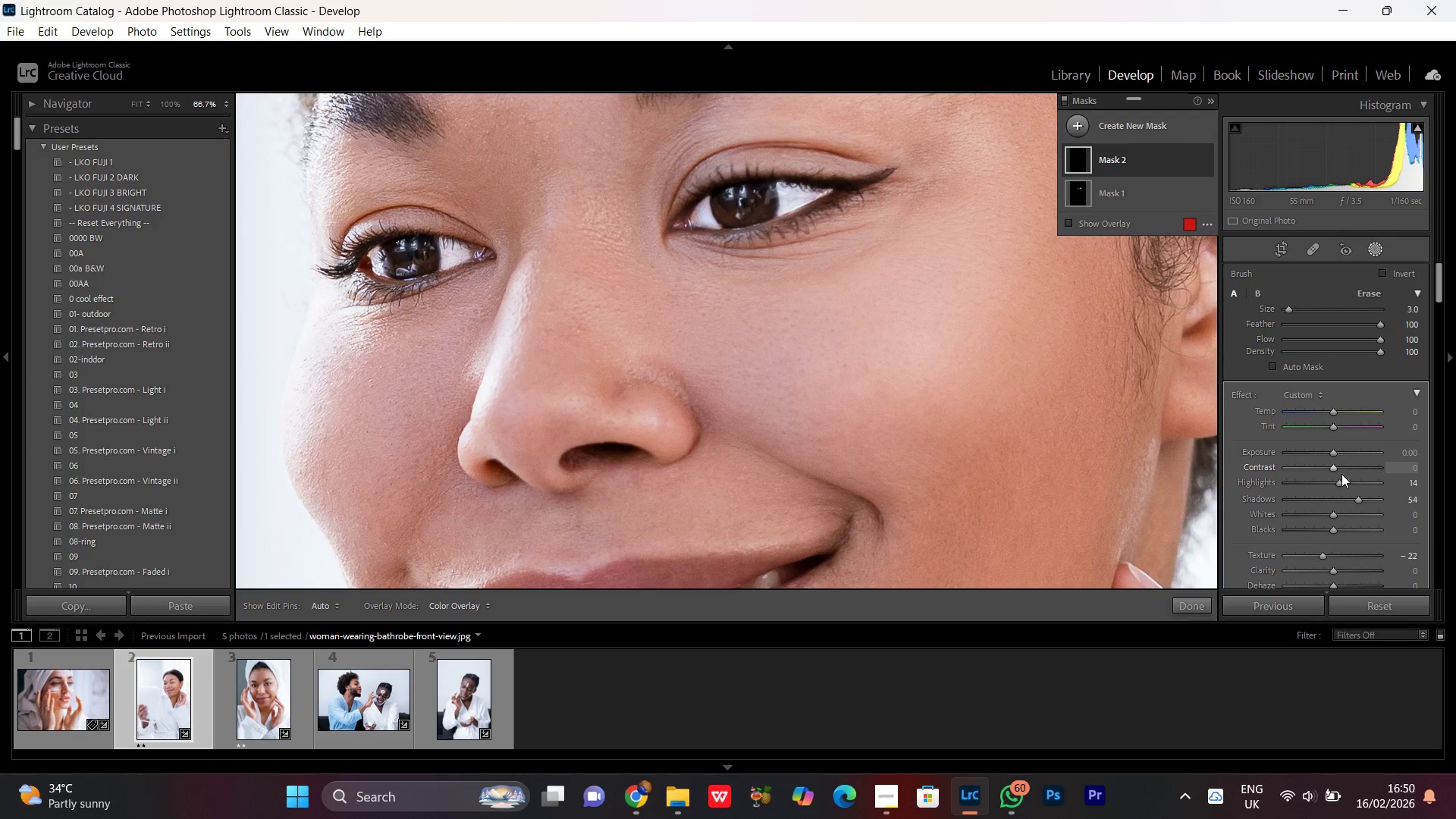 
left_click_drag(start_coordinate=[1335, 508], to_coordinate=[1345, 516])
 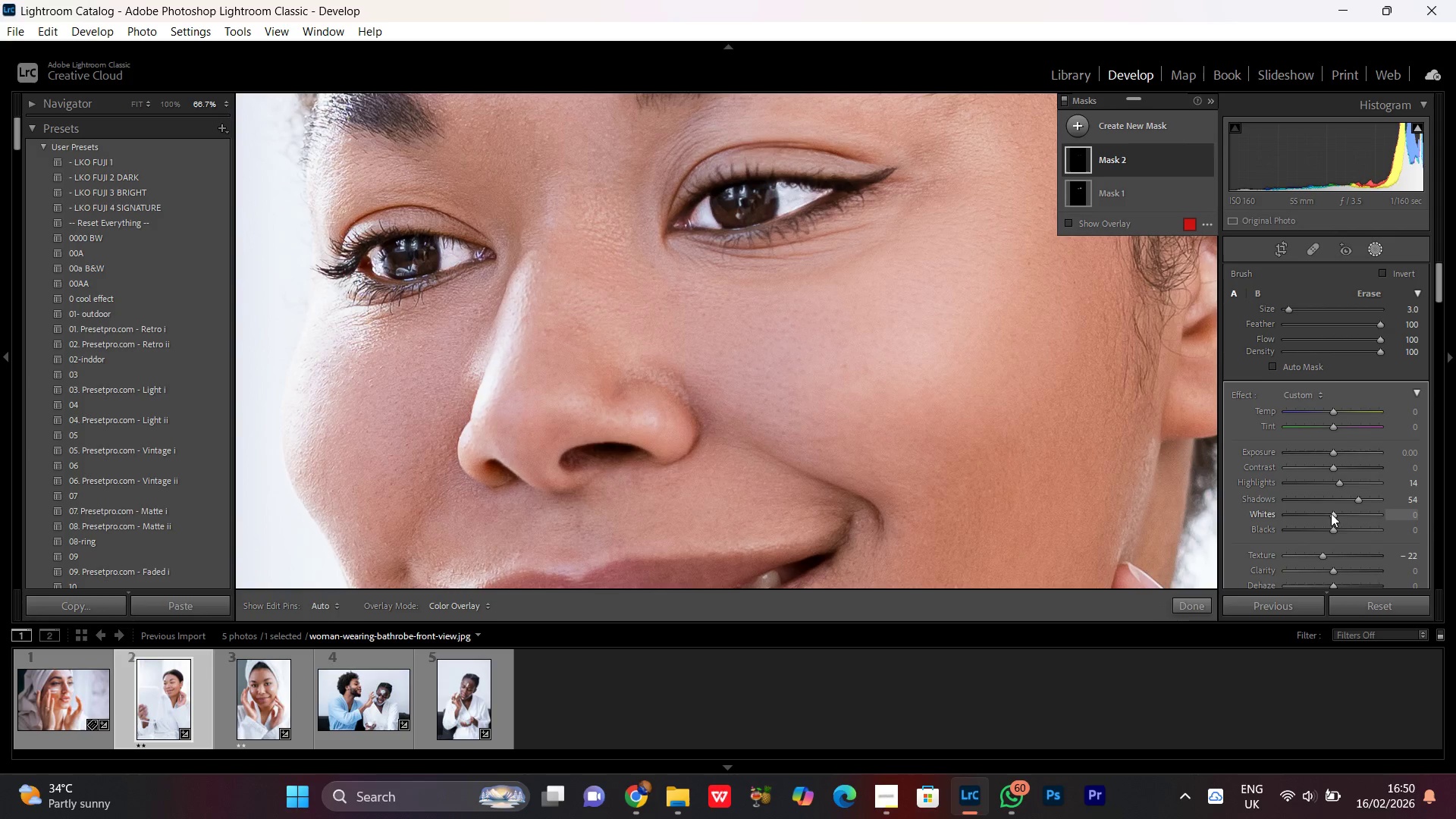 
left_click_drag(start_coordinate=[1331, 513], to_coordinate=[1340, 515])
 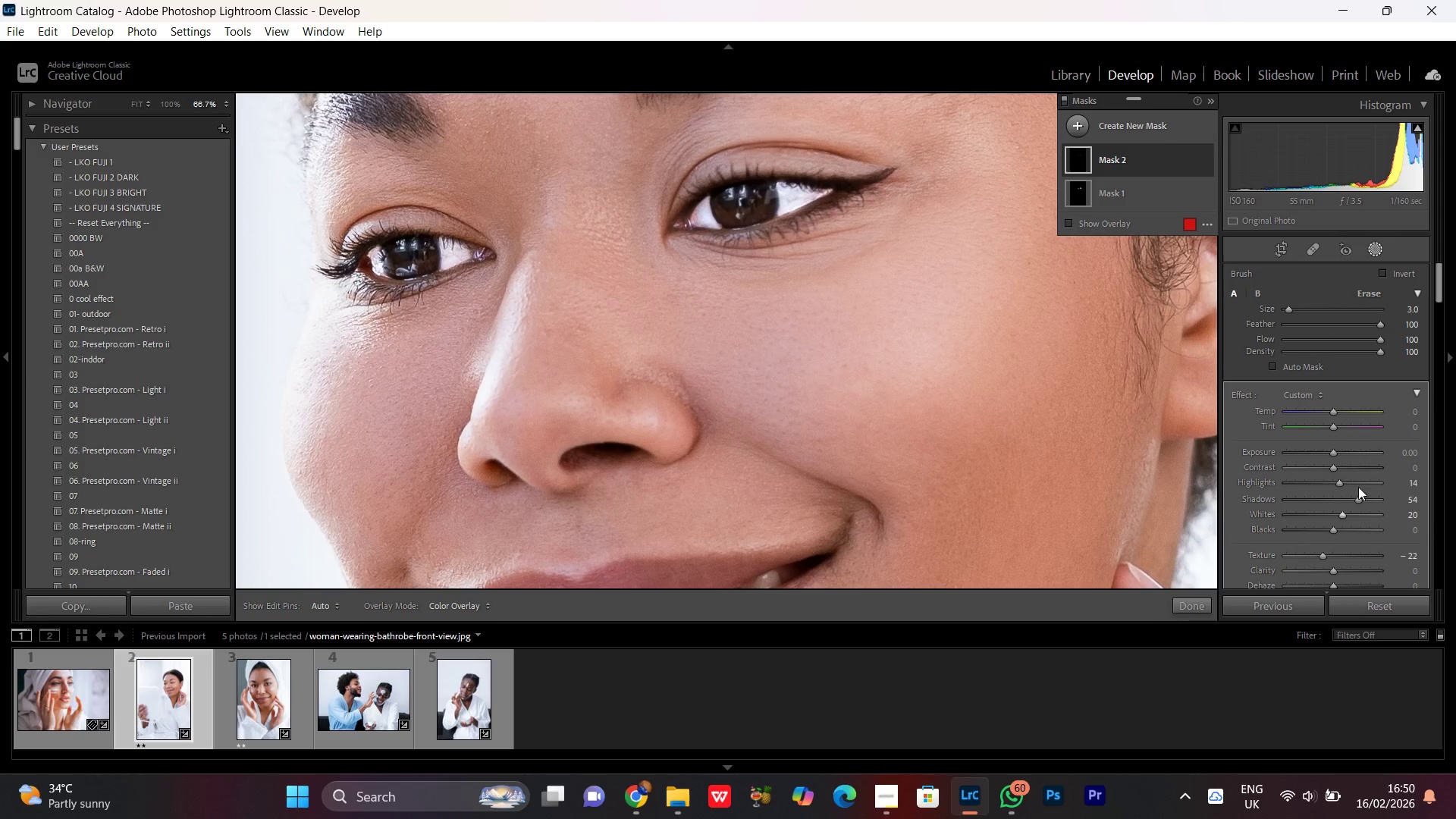 
left_click_drag(start_coordinate=[1354, 500], to_coordinate=[1345, 502])
 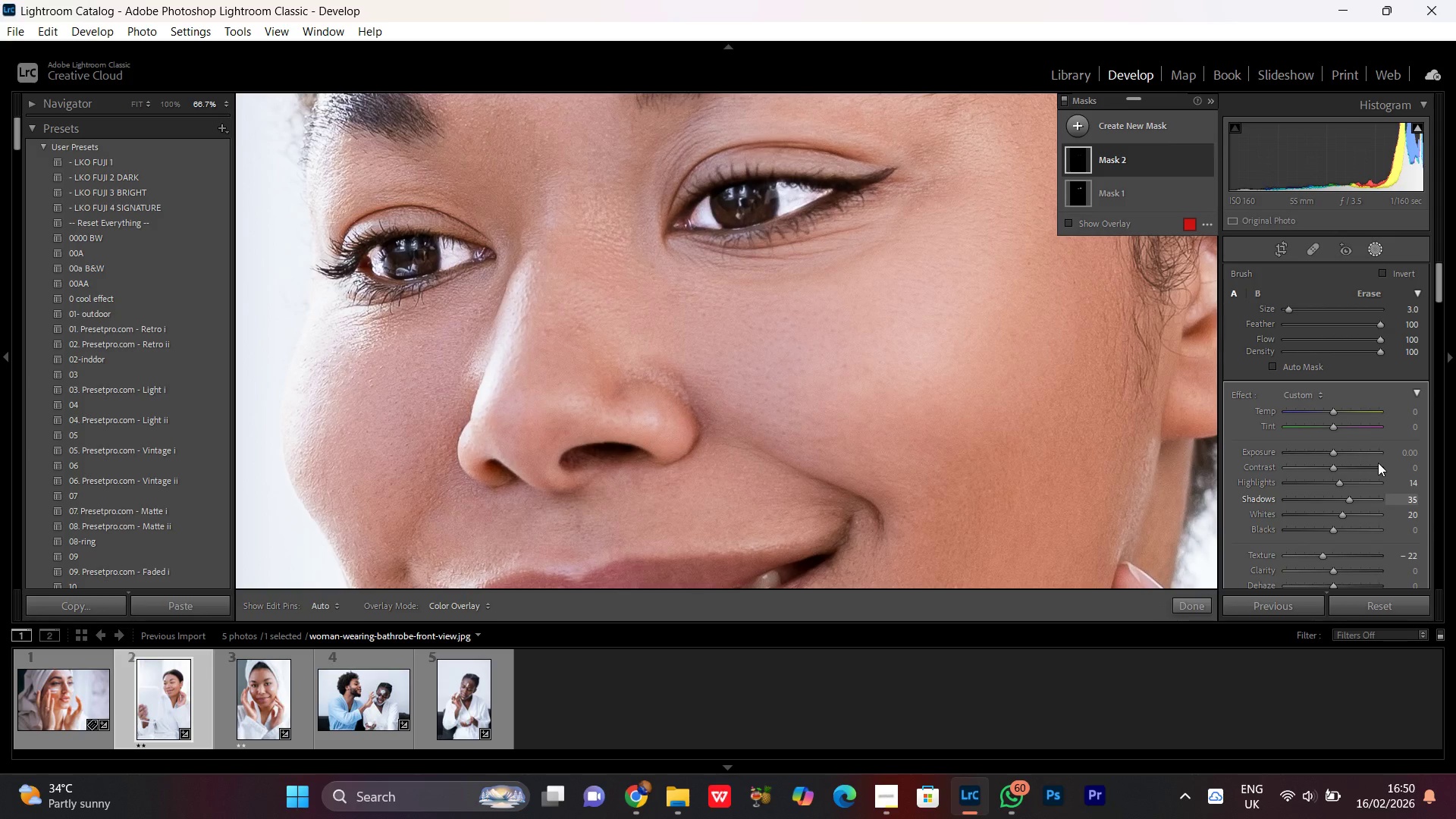 
scroll: coordinate [1378, 464], scroll_direction: down, amount: 1.0
 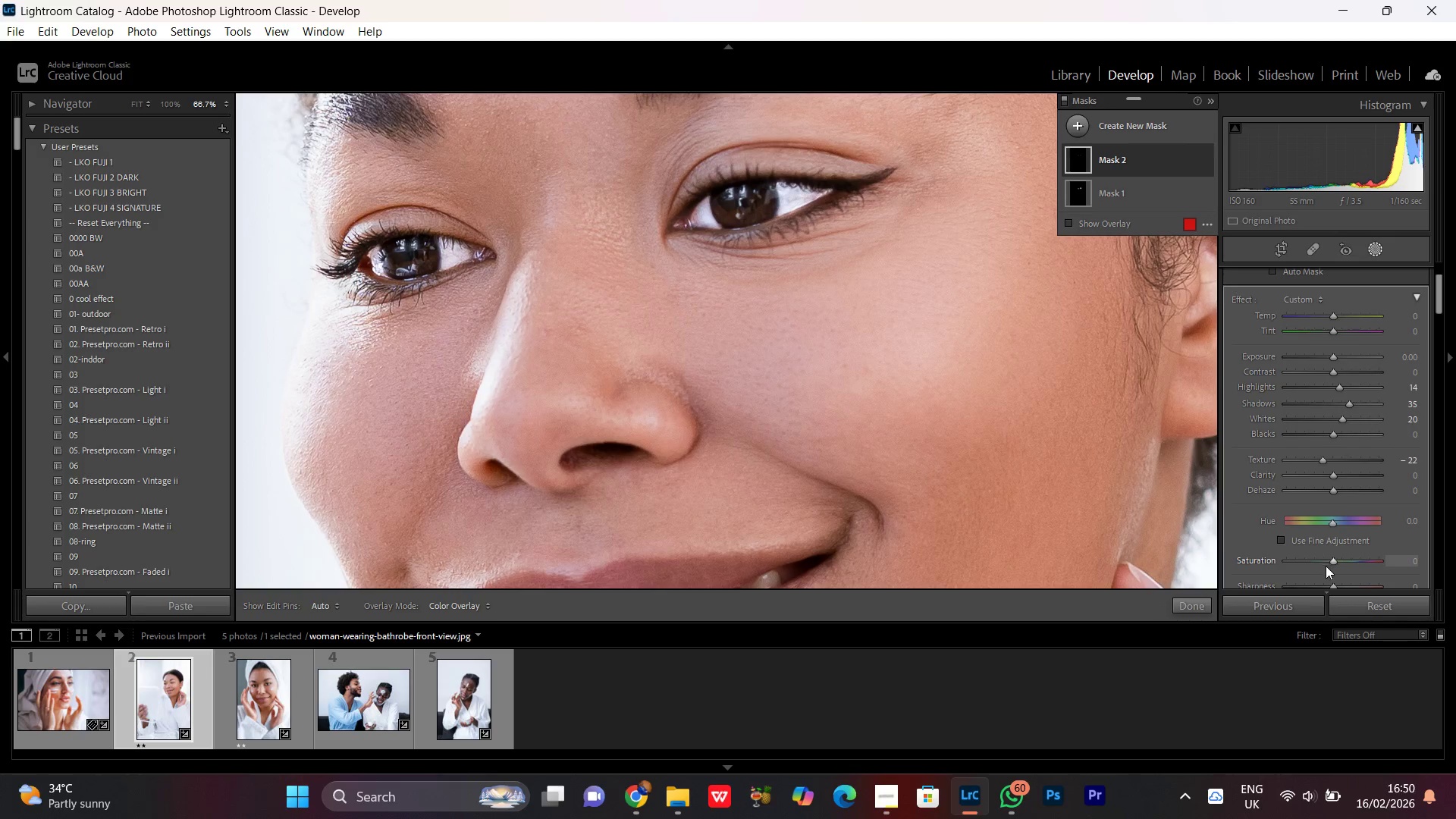 
left_click_drag(start_coordinate=[1329, 559], to_coordinate=[1323, 560])
 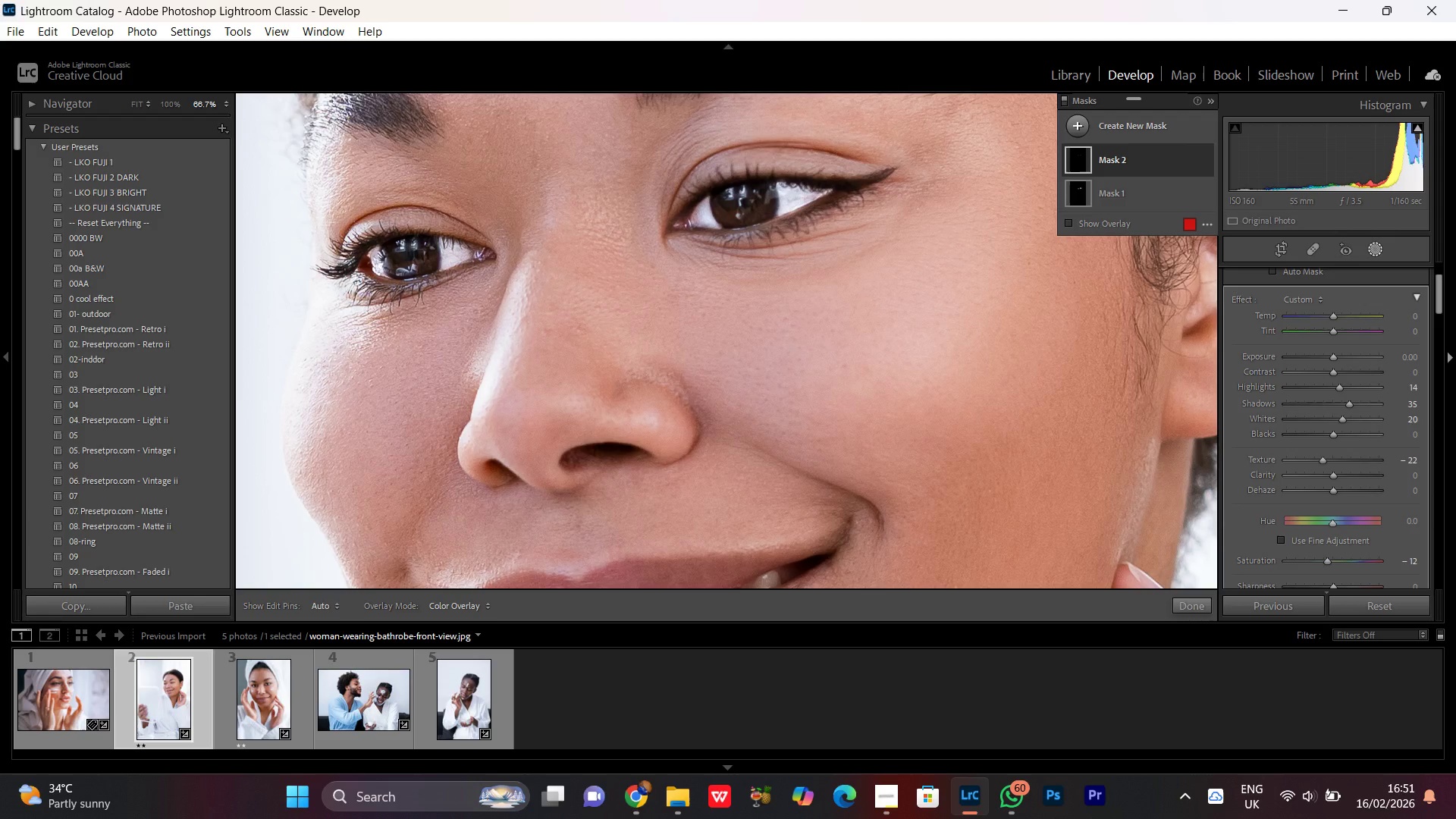 
wait(17.72)
 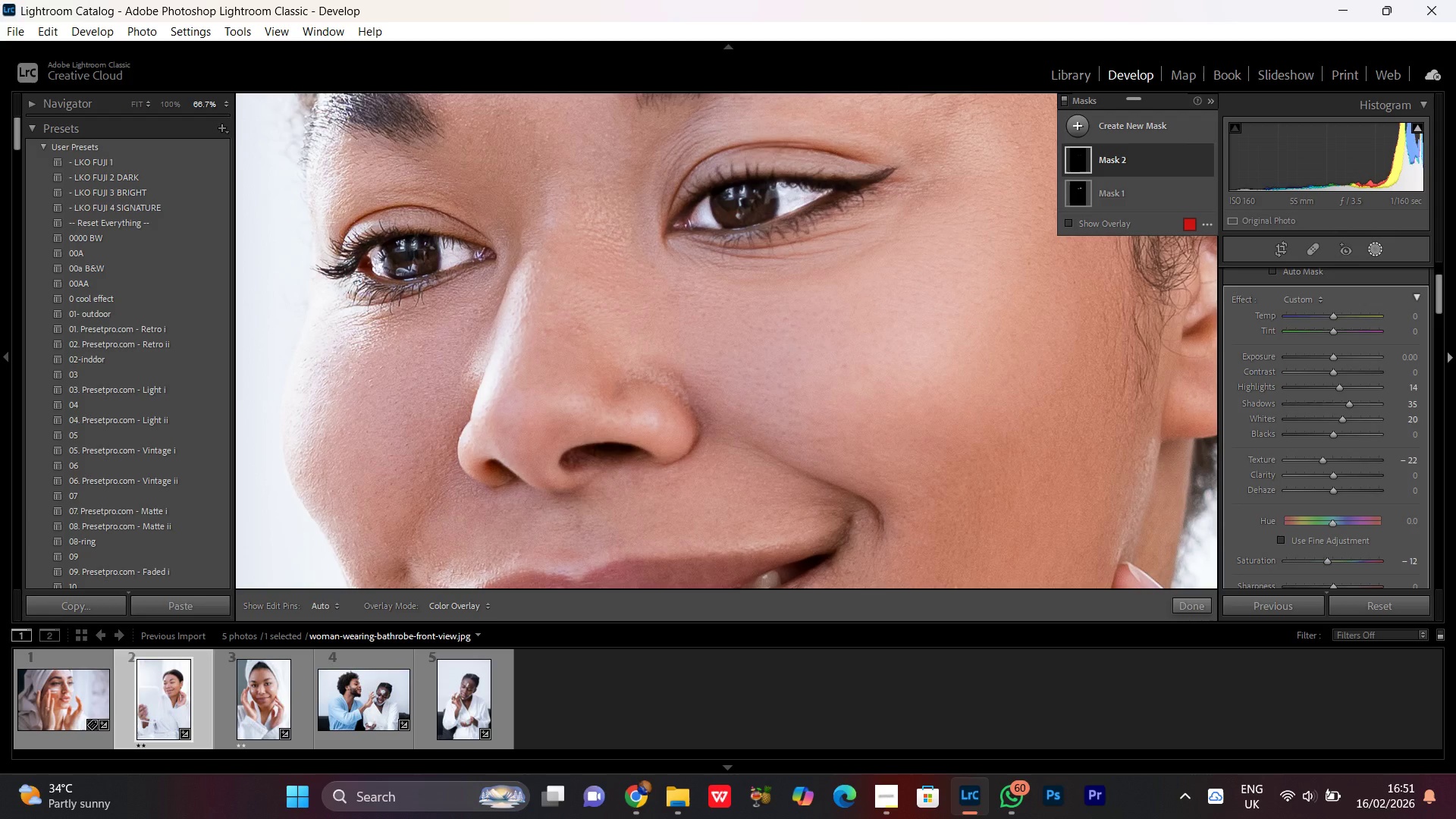 
left_click([1324, 563])
 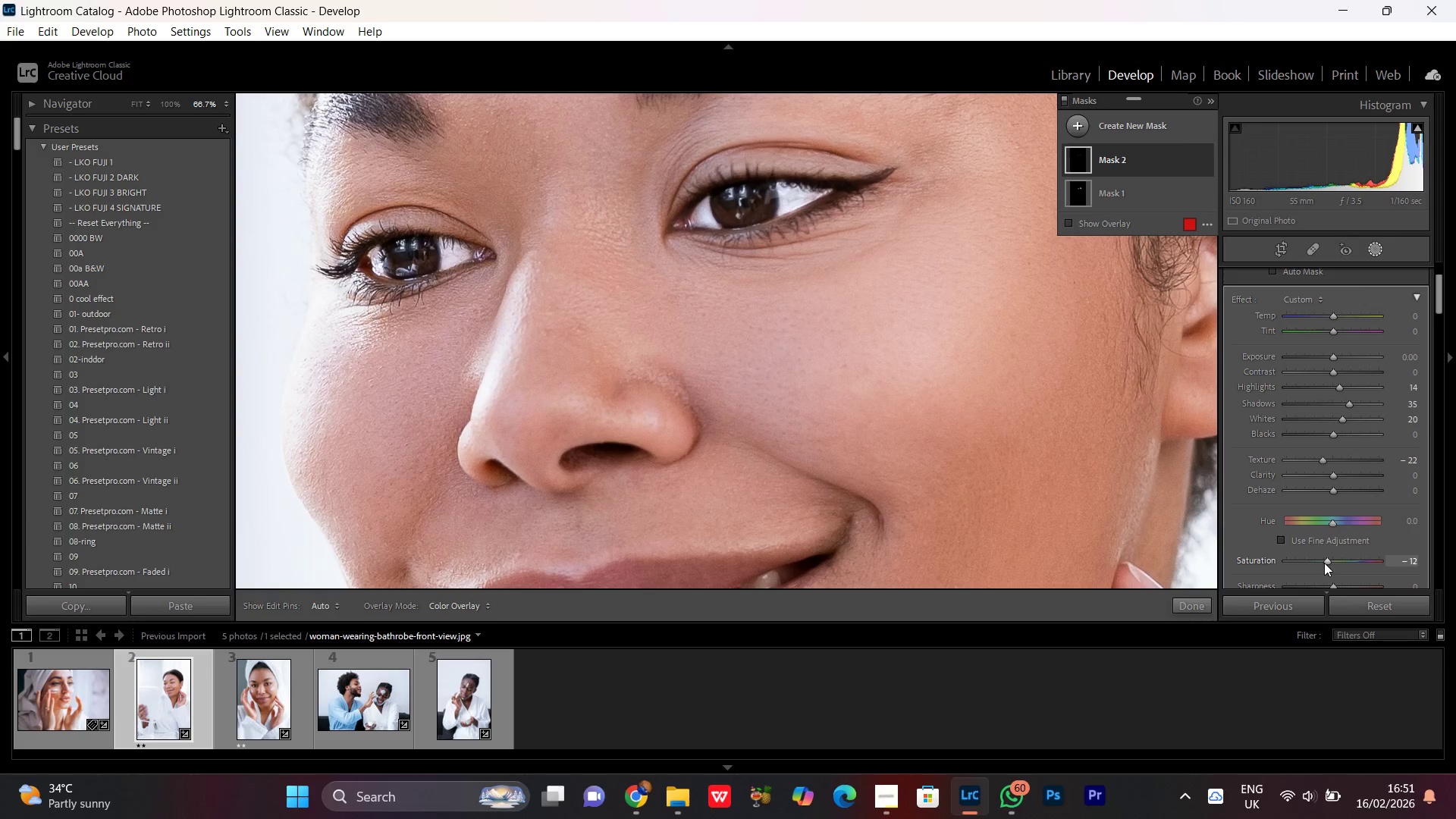 
scroll: coordinate [1324, 563], scroll_direction: down, amount: 3.0
 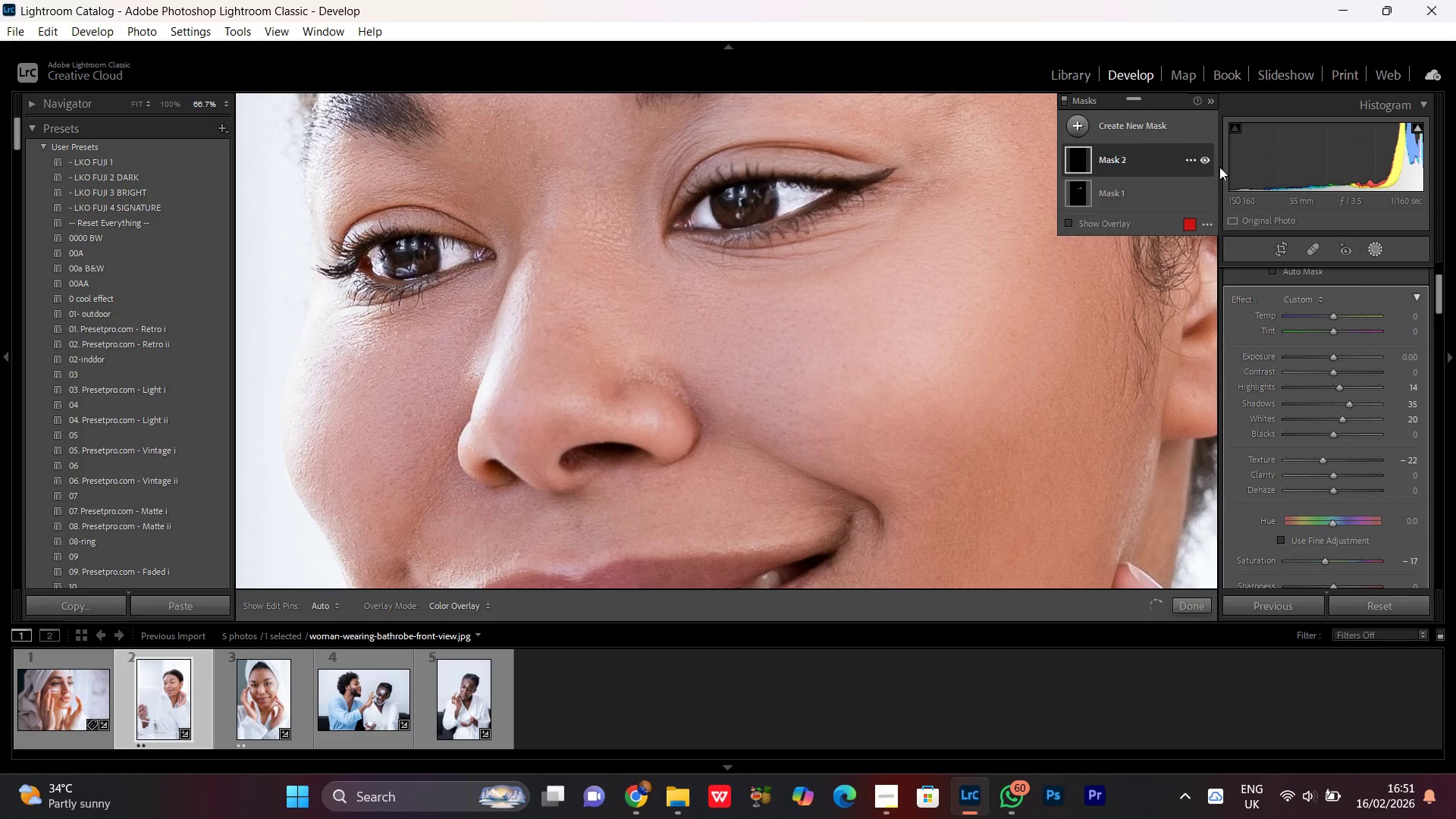 
left_click([1206, 162])
 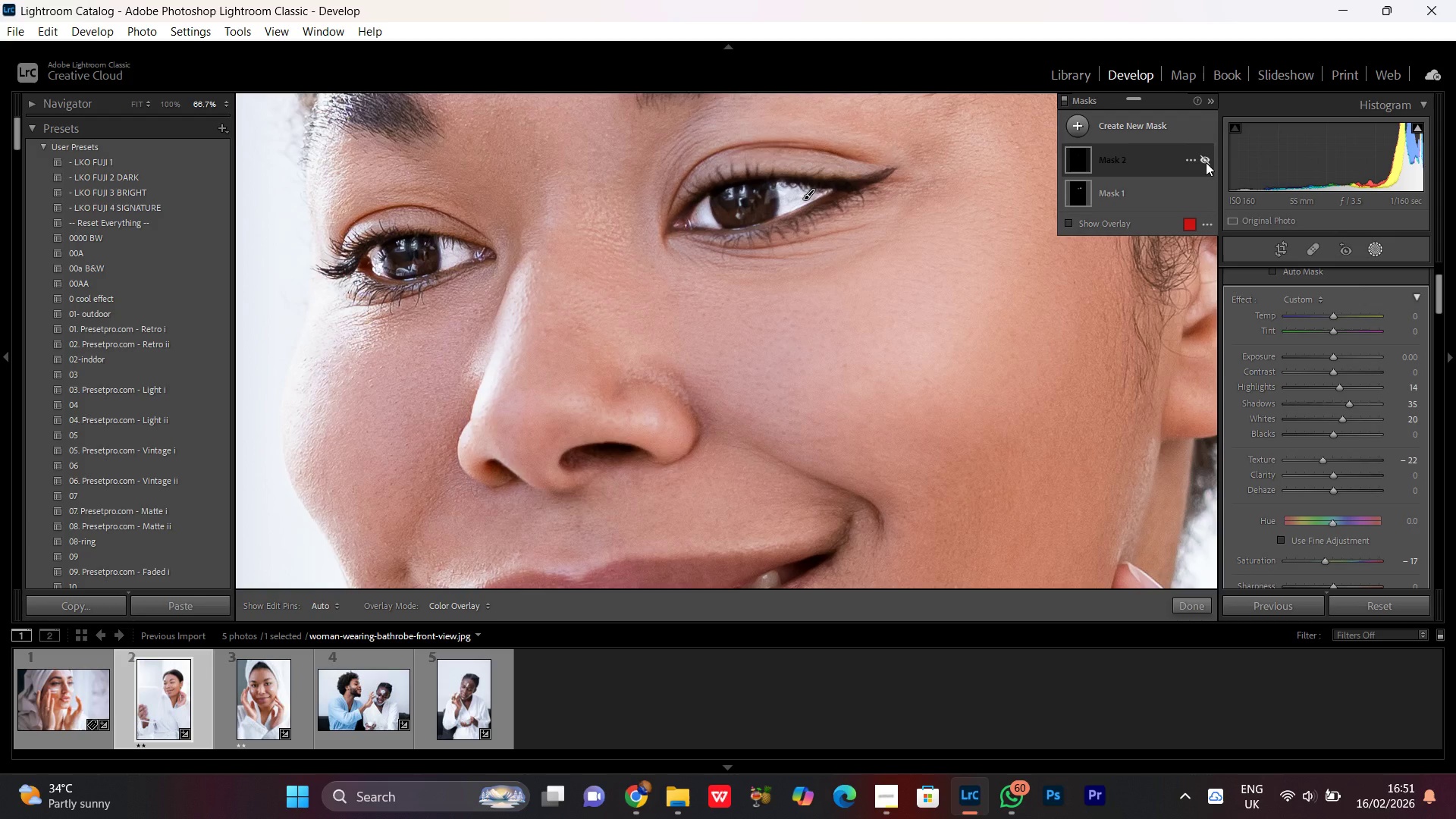 
left_click([1205, 162])
 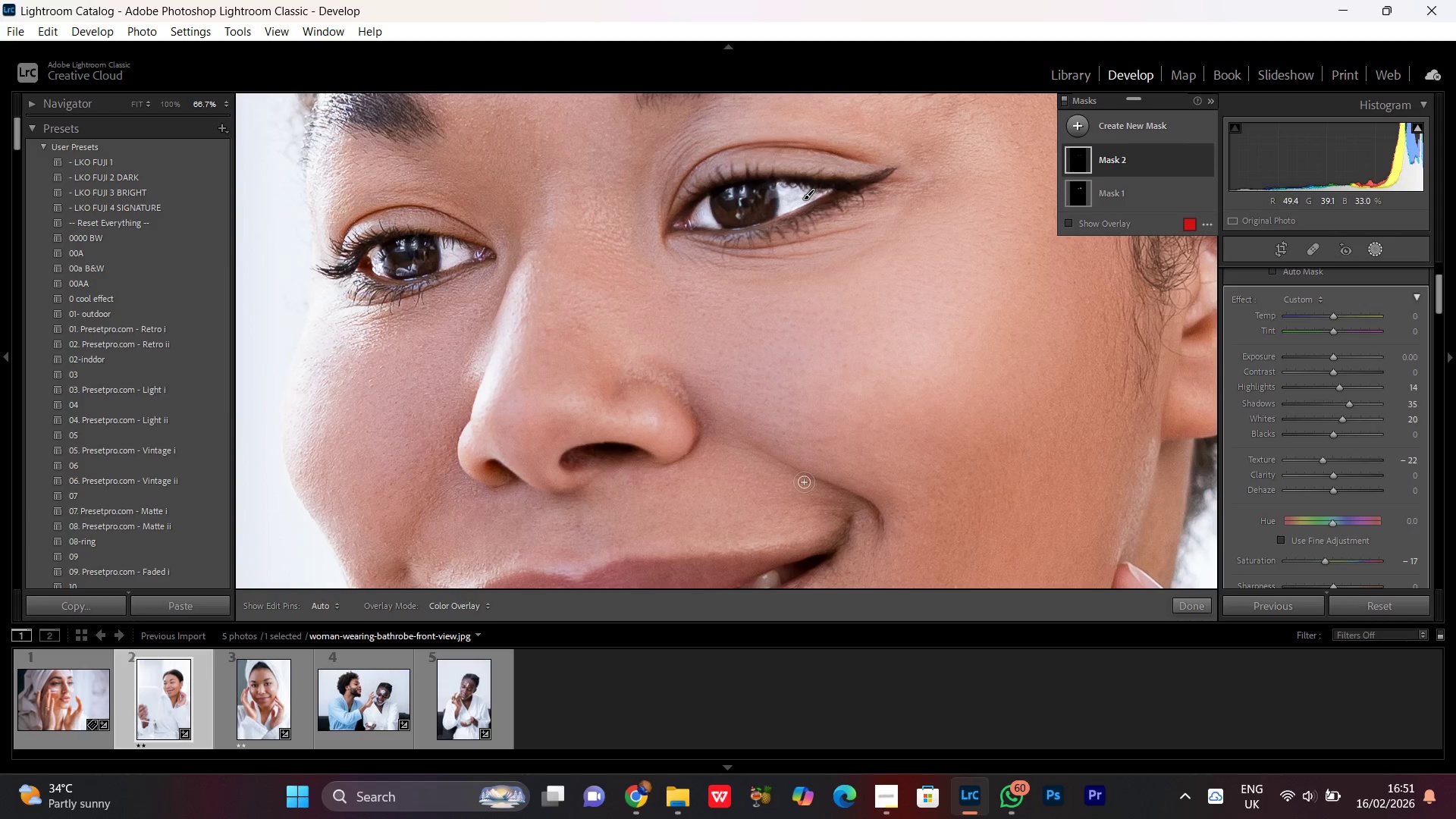 
hold_key(key=Space, duration=1.52)
 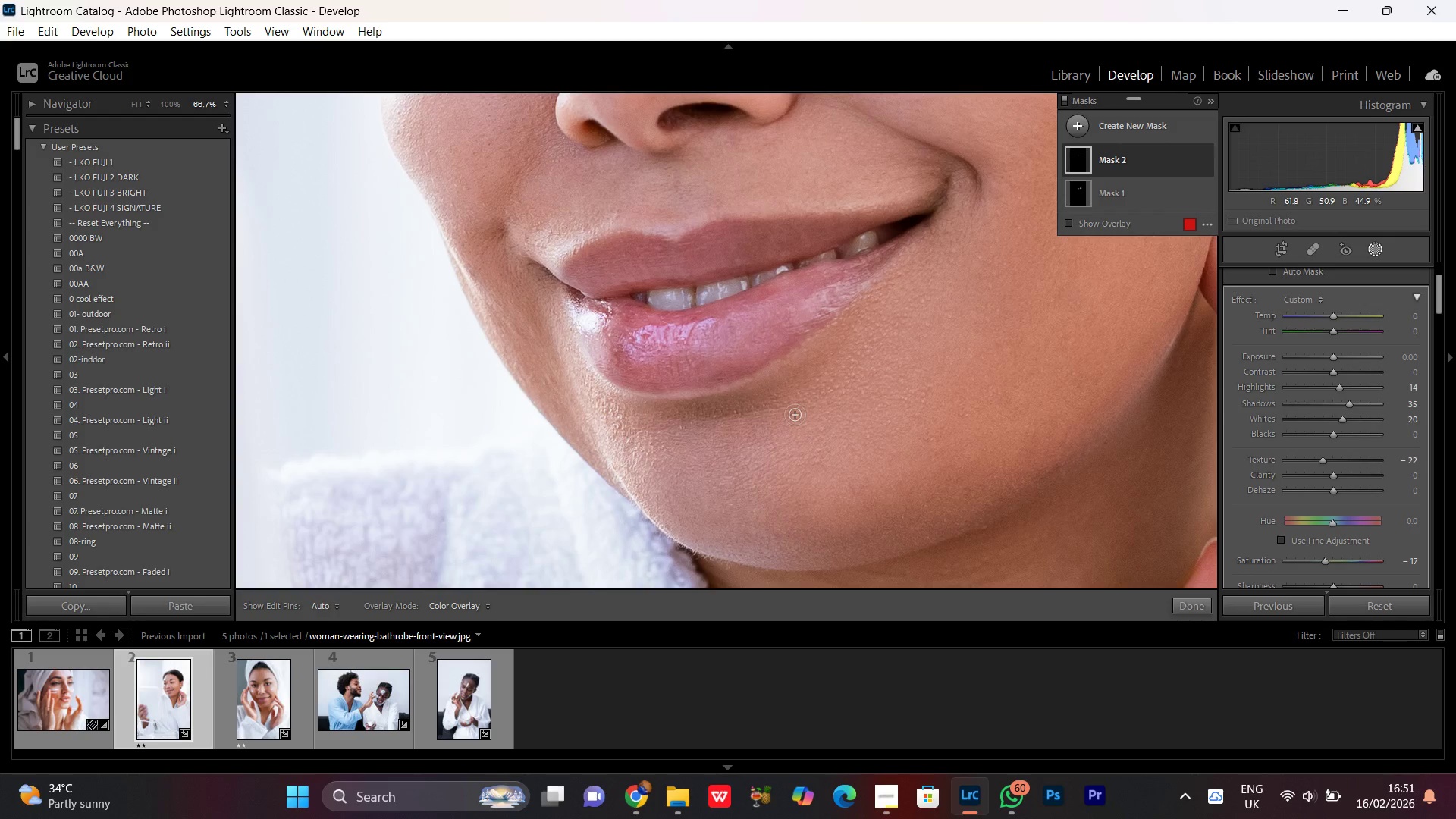 
left_click_drag(start_coordinate=[801, 482], to_coordinate=[835, 172])
 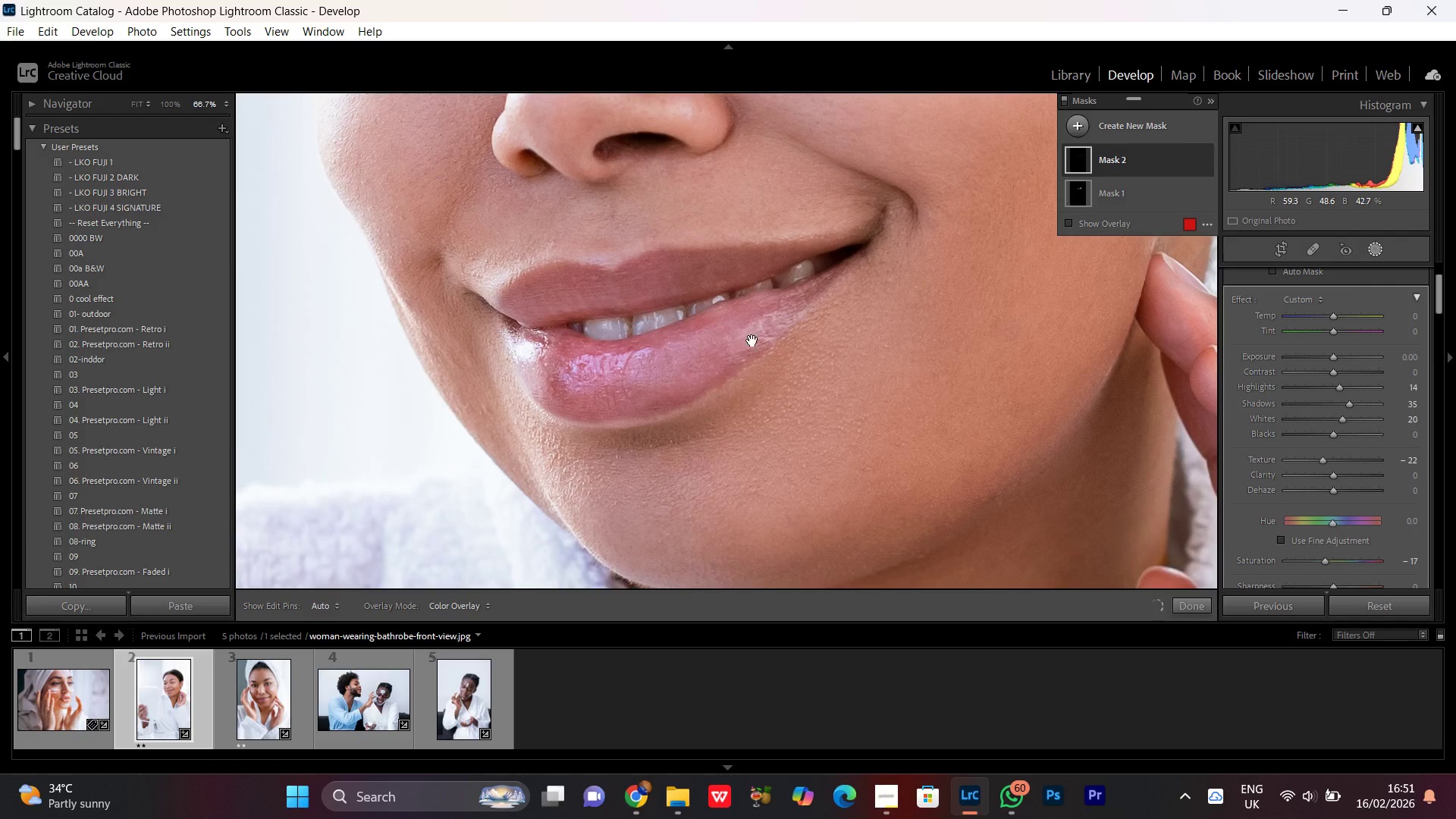 
left_click_drag(start_coordinate=[741, 356], to_coordinate=[805, 326])
 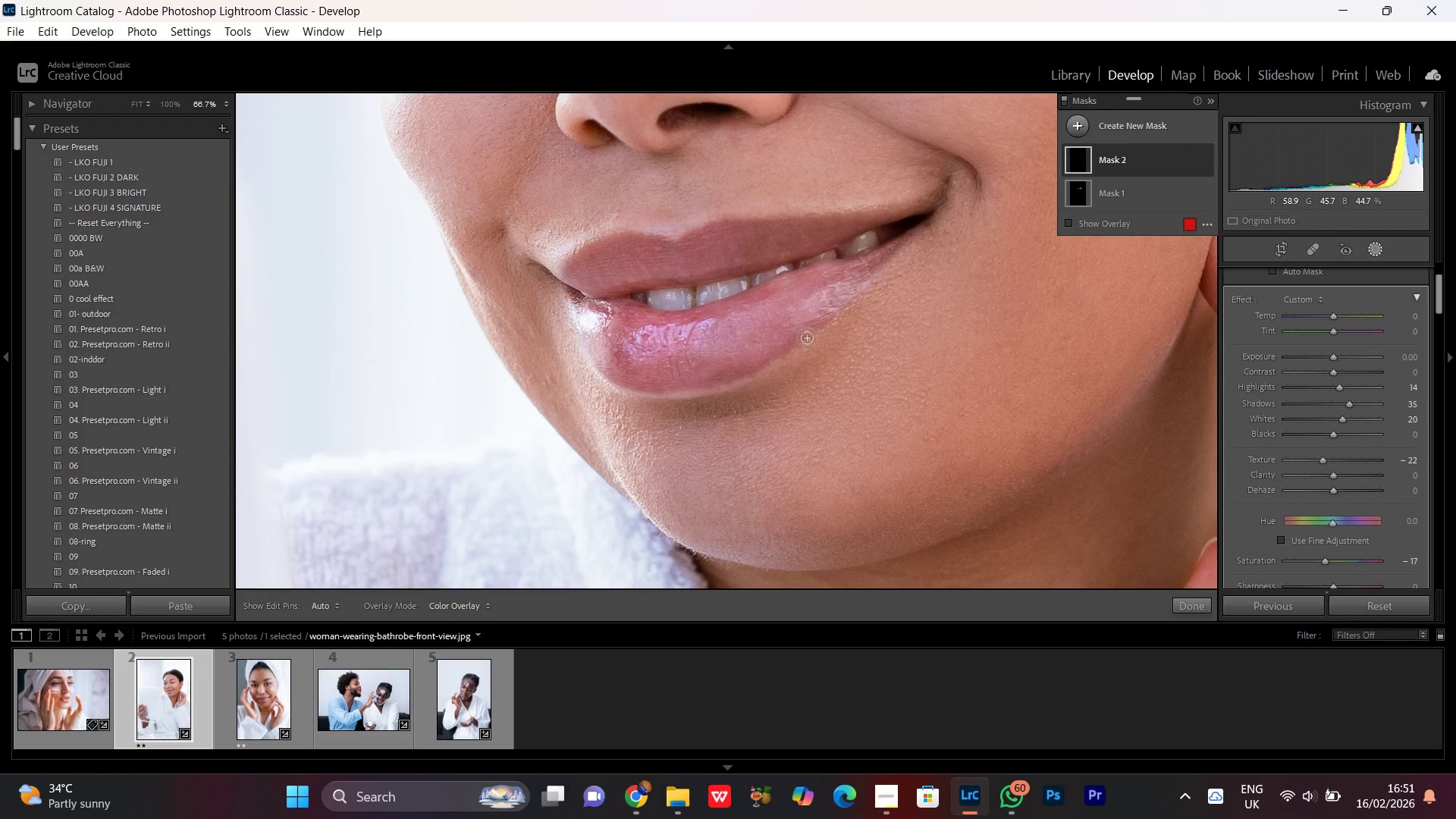 
key(Space)
 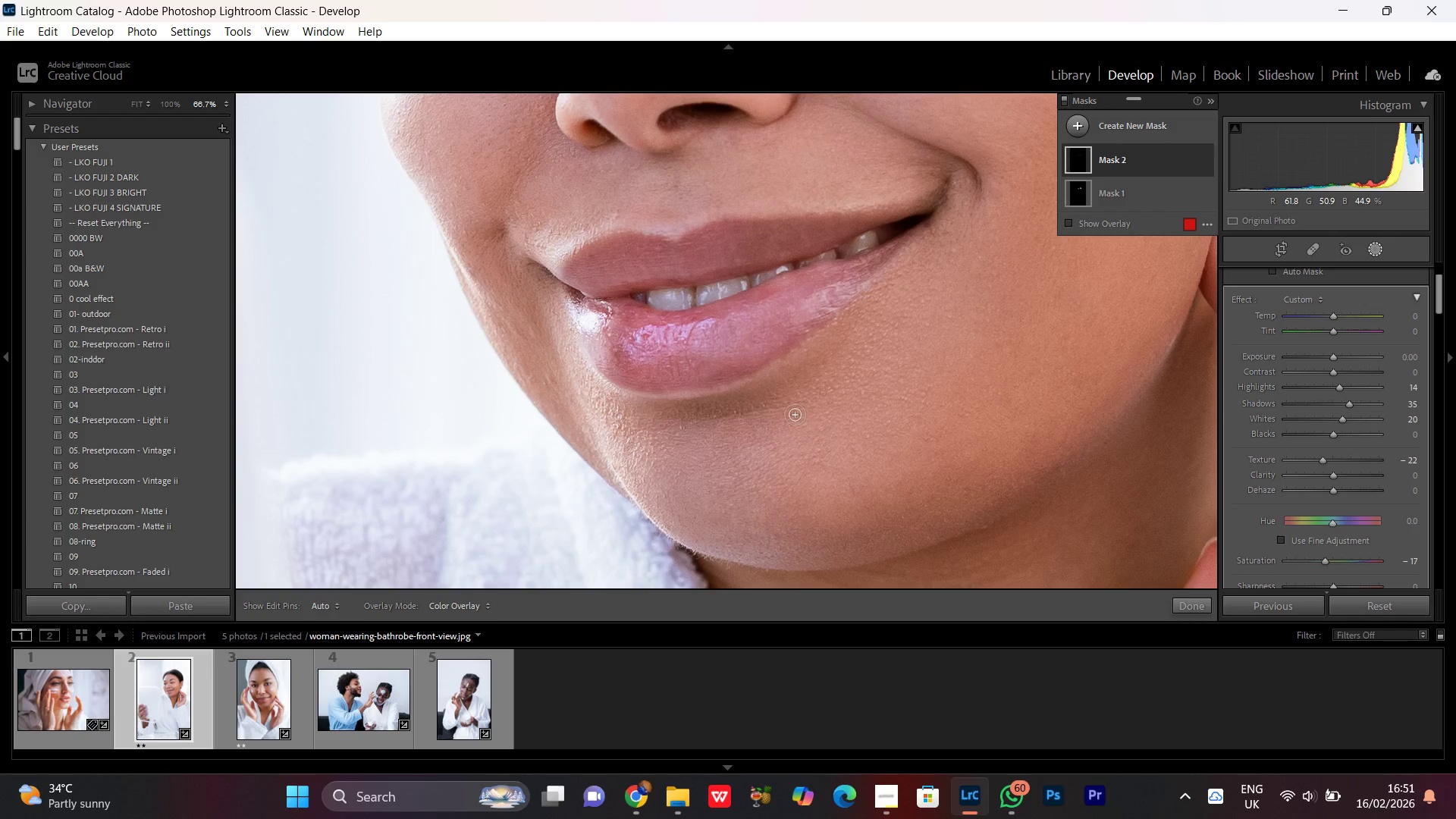 
key(Control+Equal)
 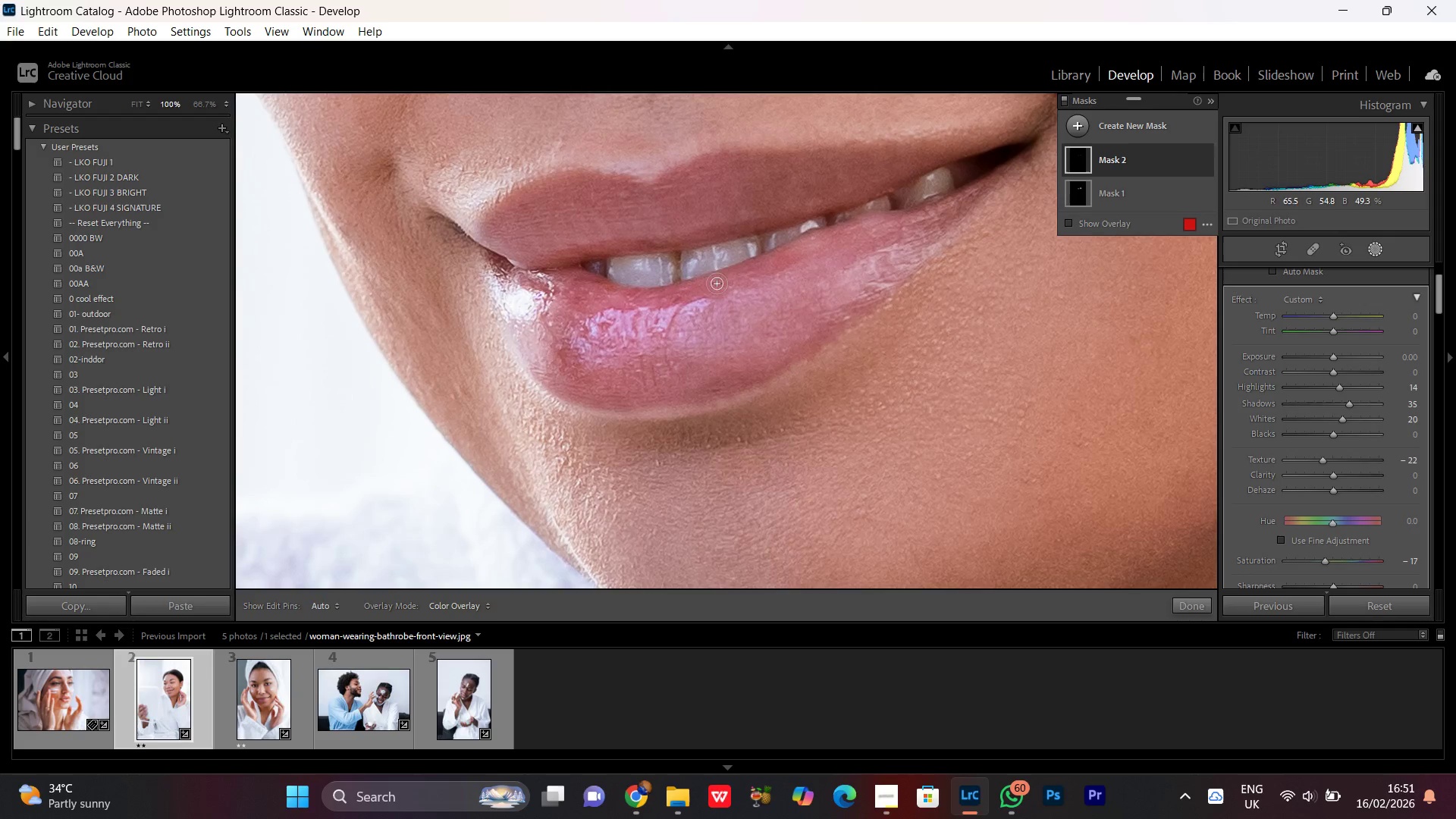 
key(Control+Equal)
 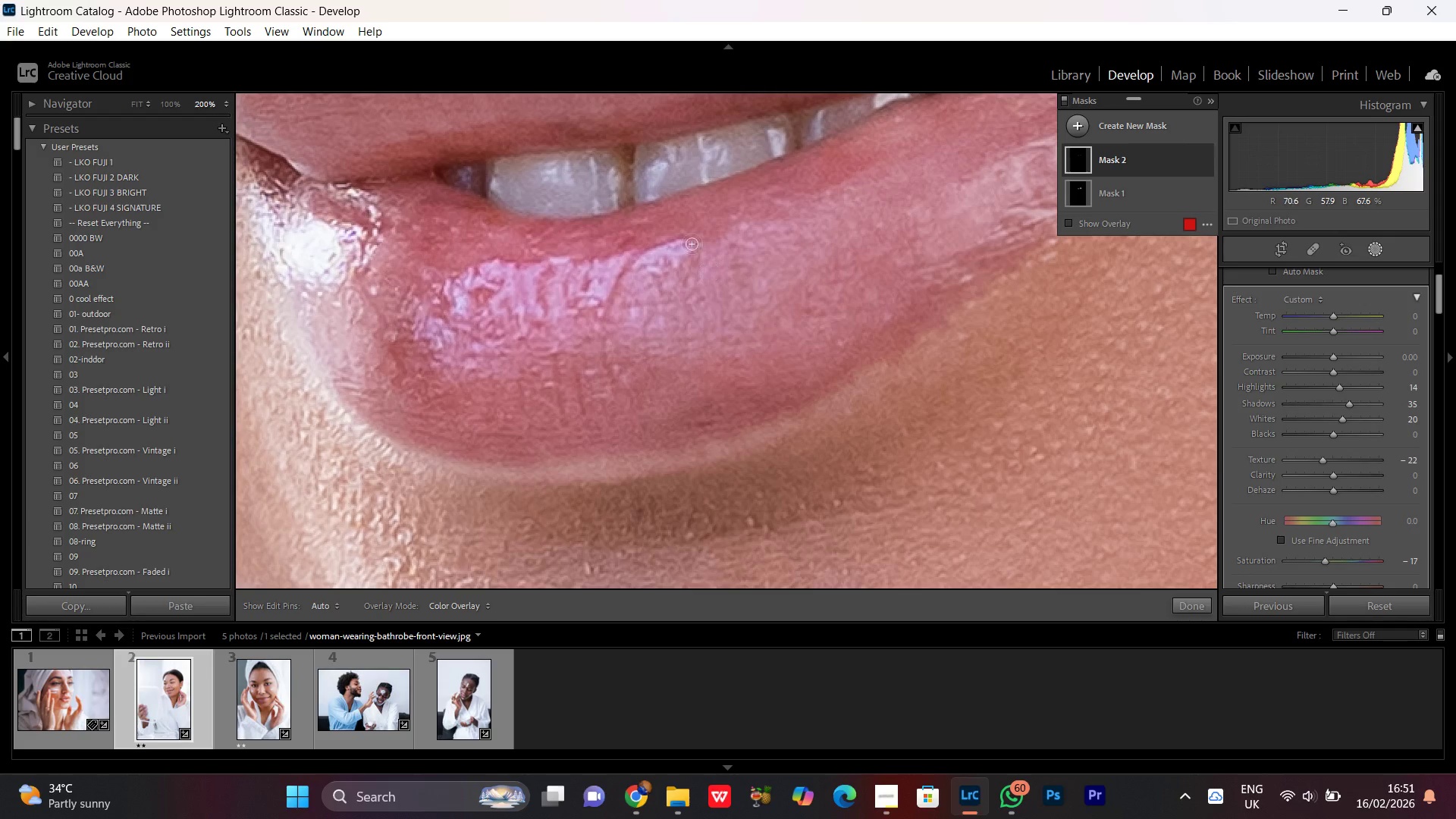 
hold_key(key=Space, duration=0.66)
 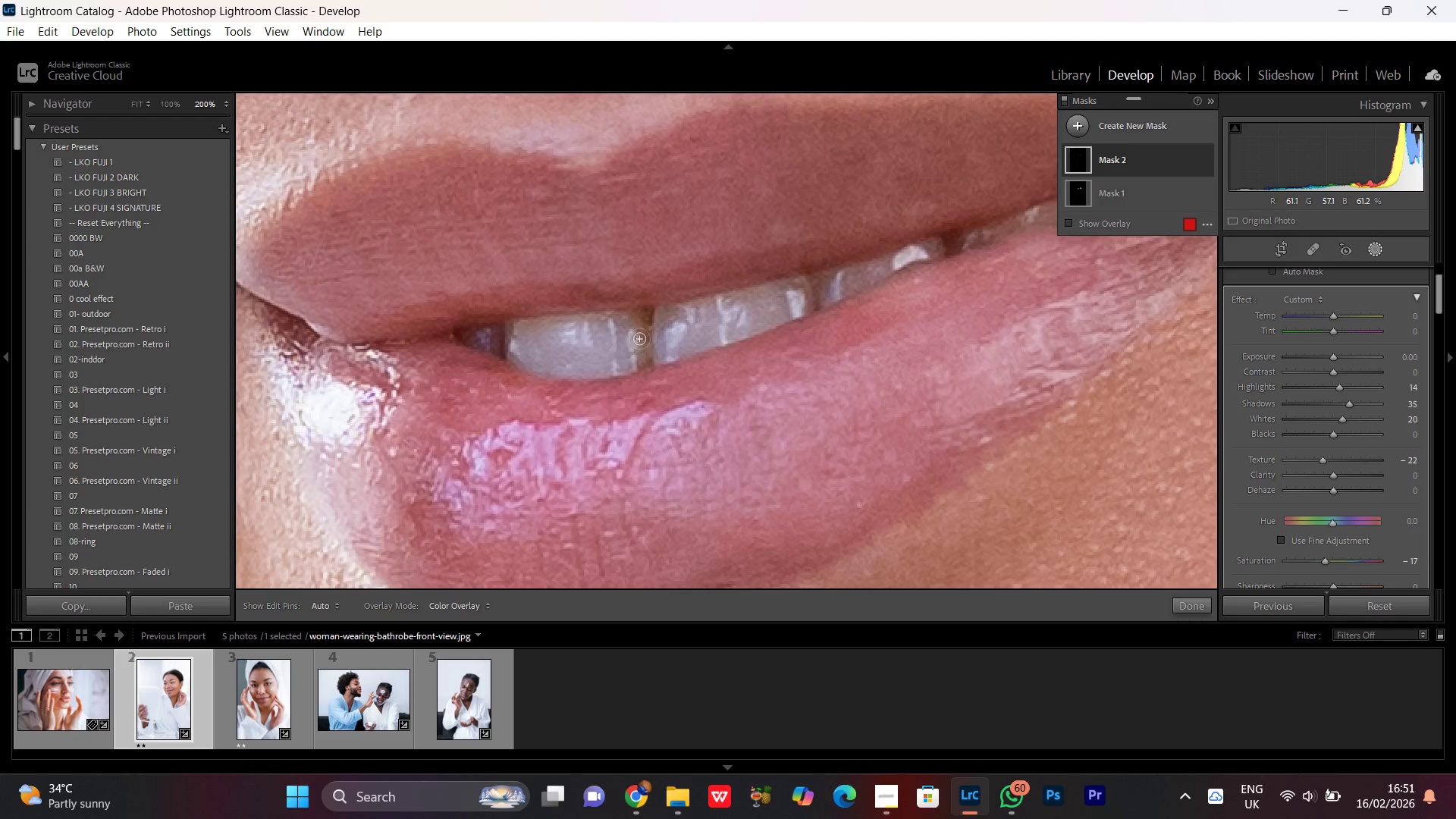 
left_click_drag(start_coordinate=[646, 244], to_coordinate=[665, 406])
 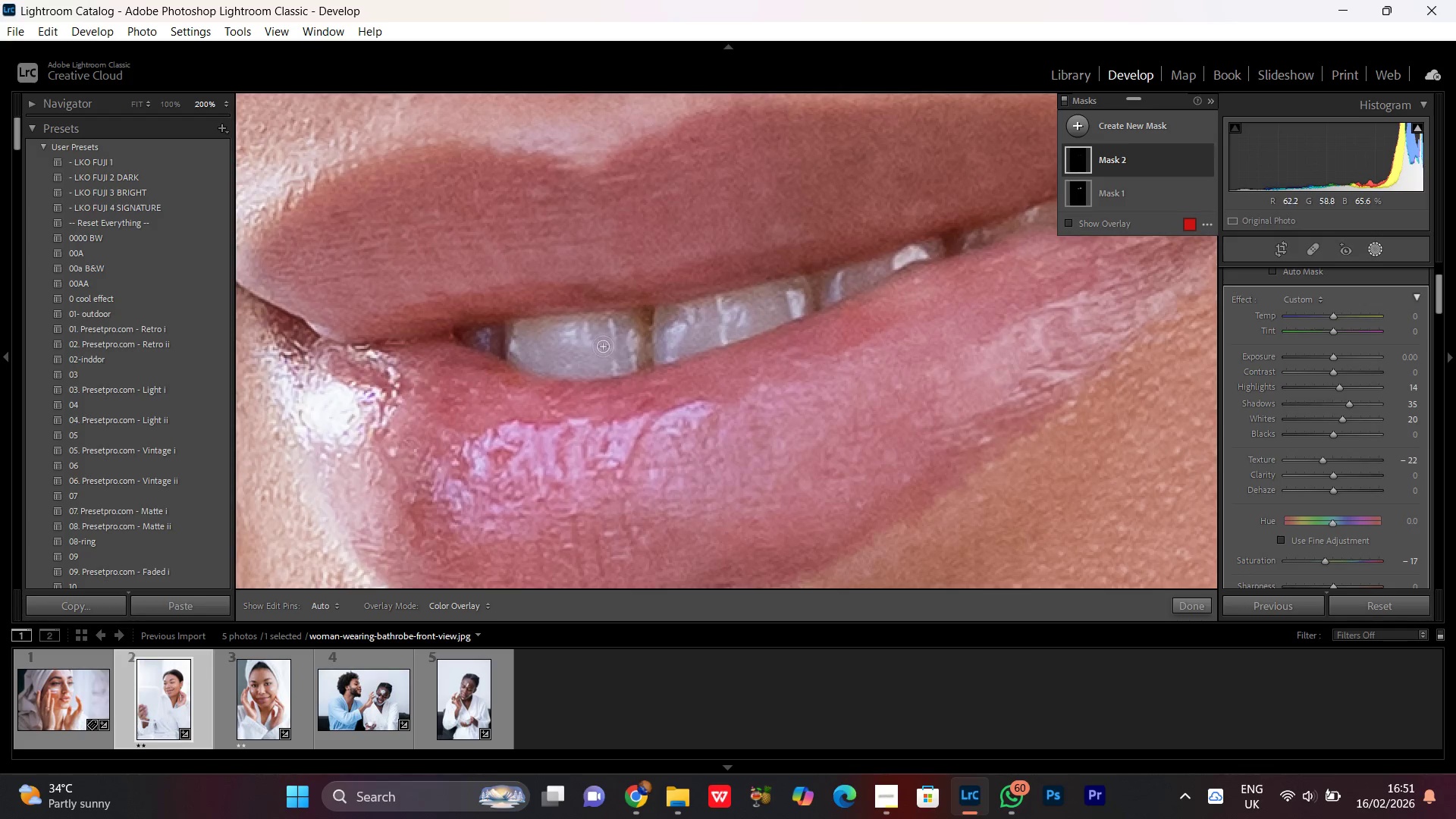 
scroll: coordinate [601, 347], scroll_direction: up, amount: 3.0
 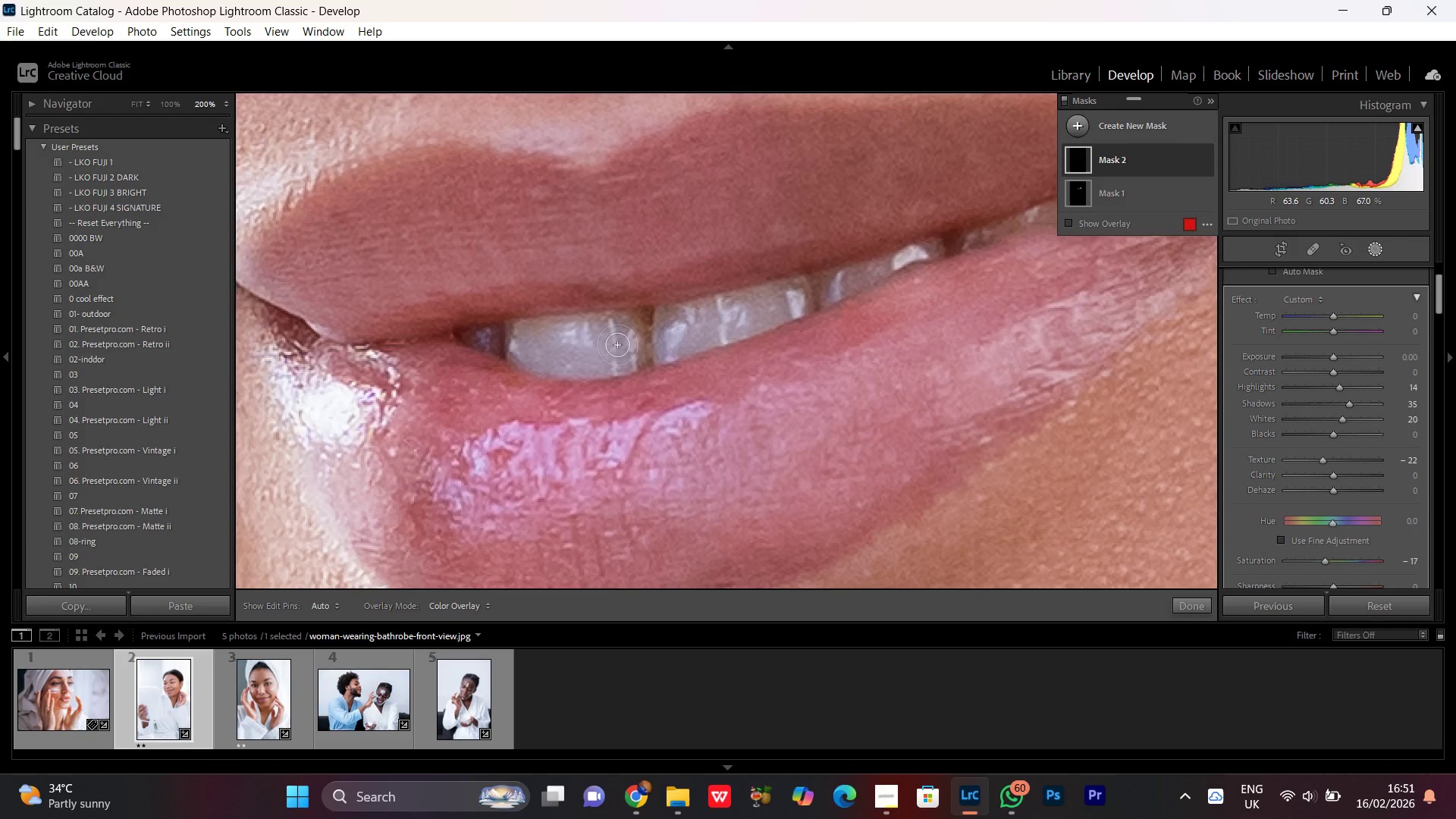 
left_click_drag(start_coordinate=[617, 345], to_coordinate=[577, 355])
 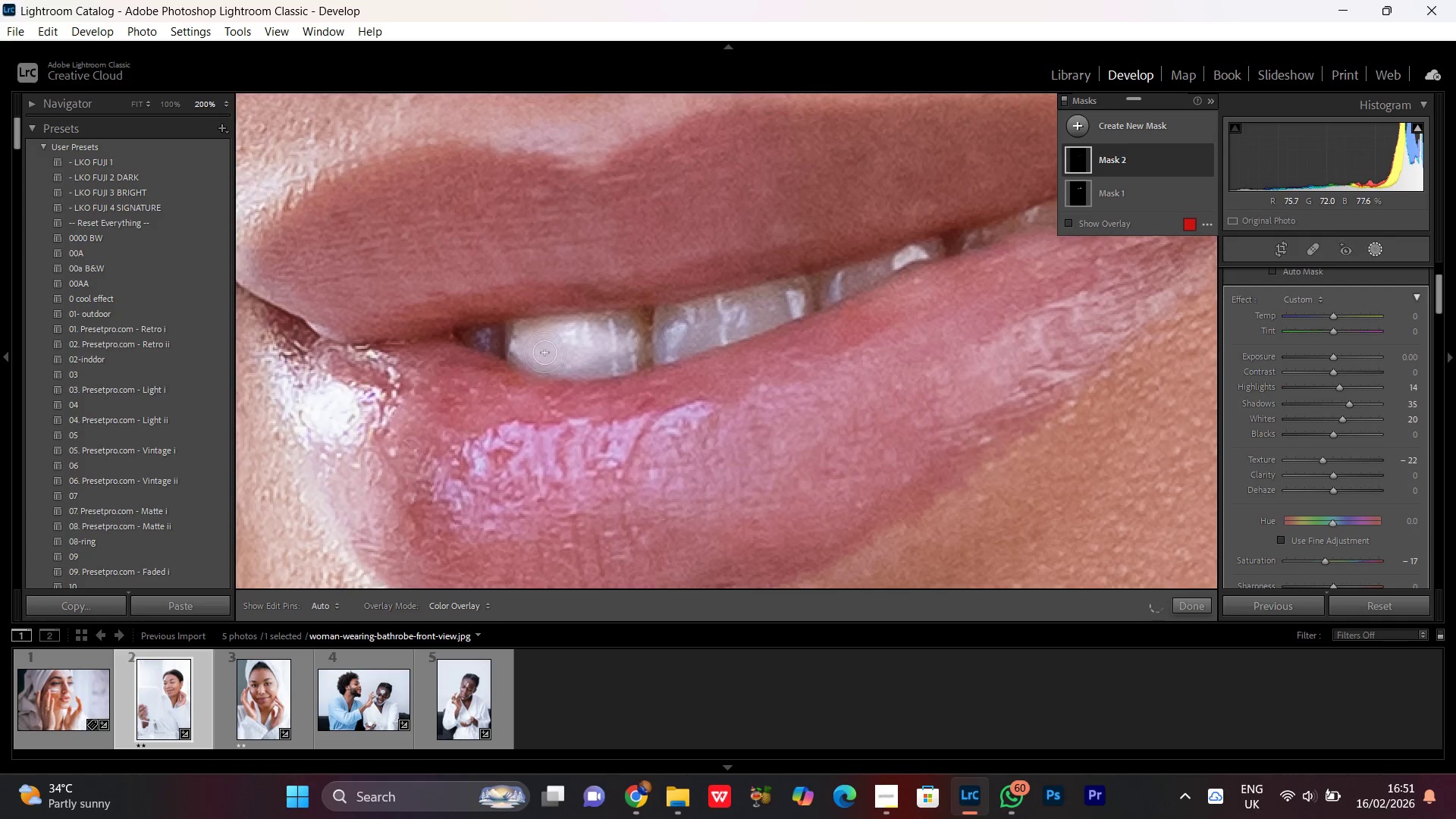 
left_click_drag(start_coordinate=[547, 353], to_coordinate=[772, 315])
 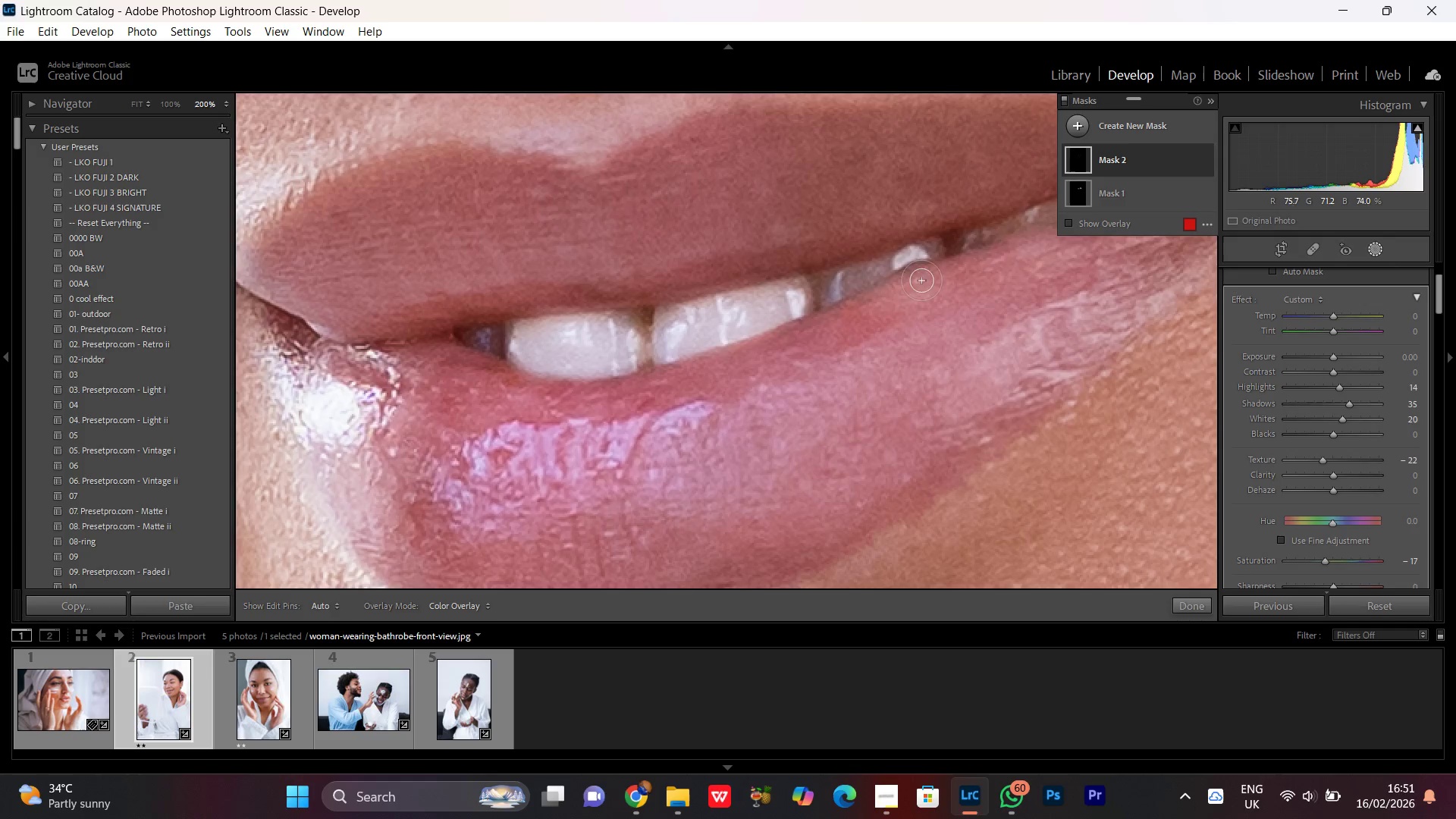 
hold_key(key=Space, duration=0.78)
 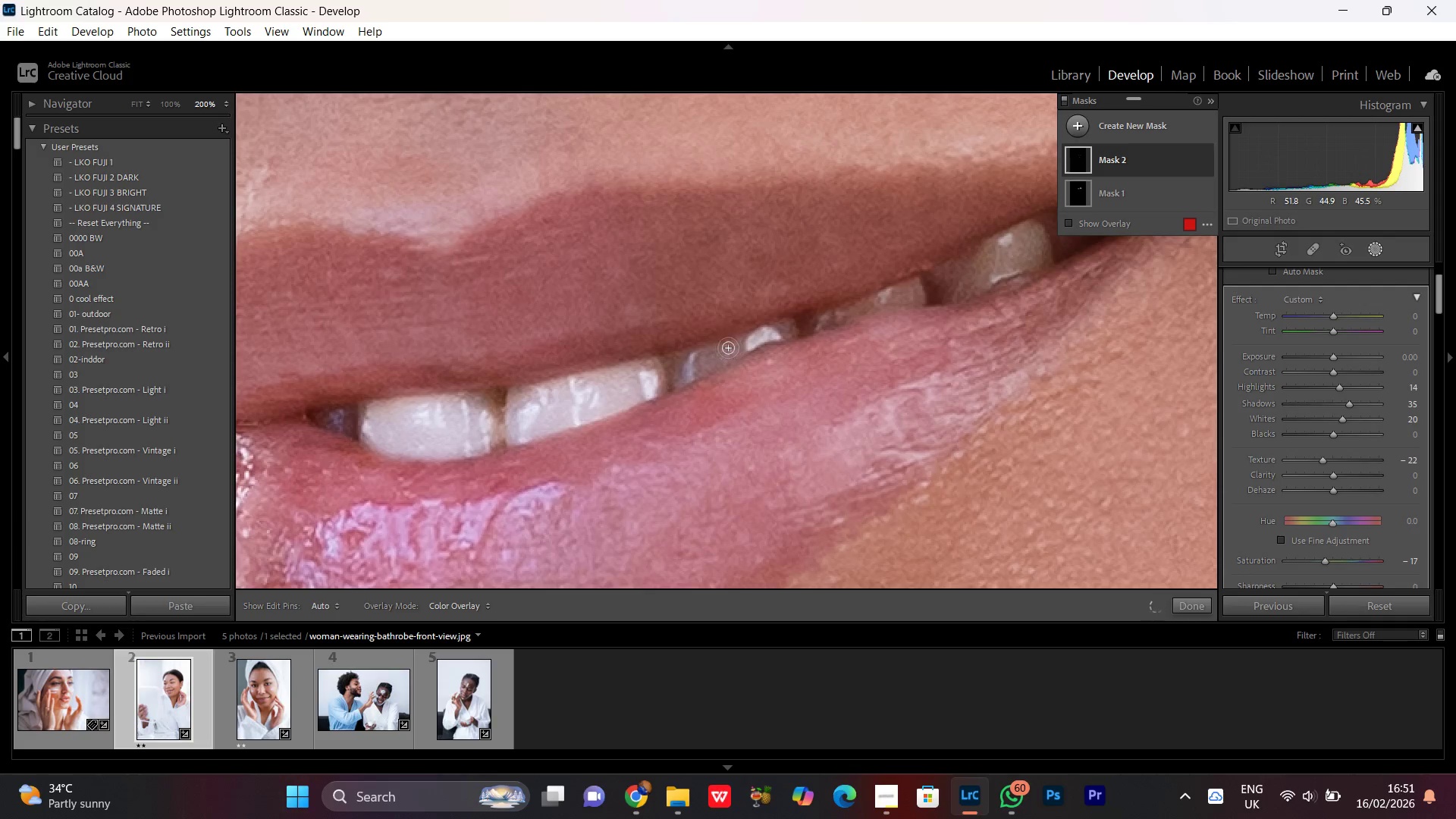 
left_click_drag(start_coordinate=[899, 287], to_coordinate=[752, 368])
 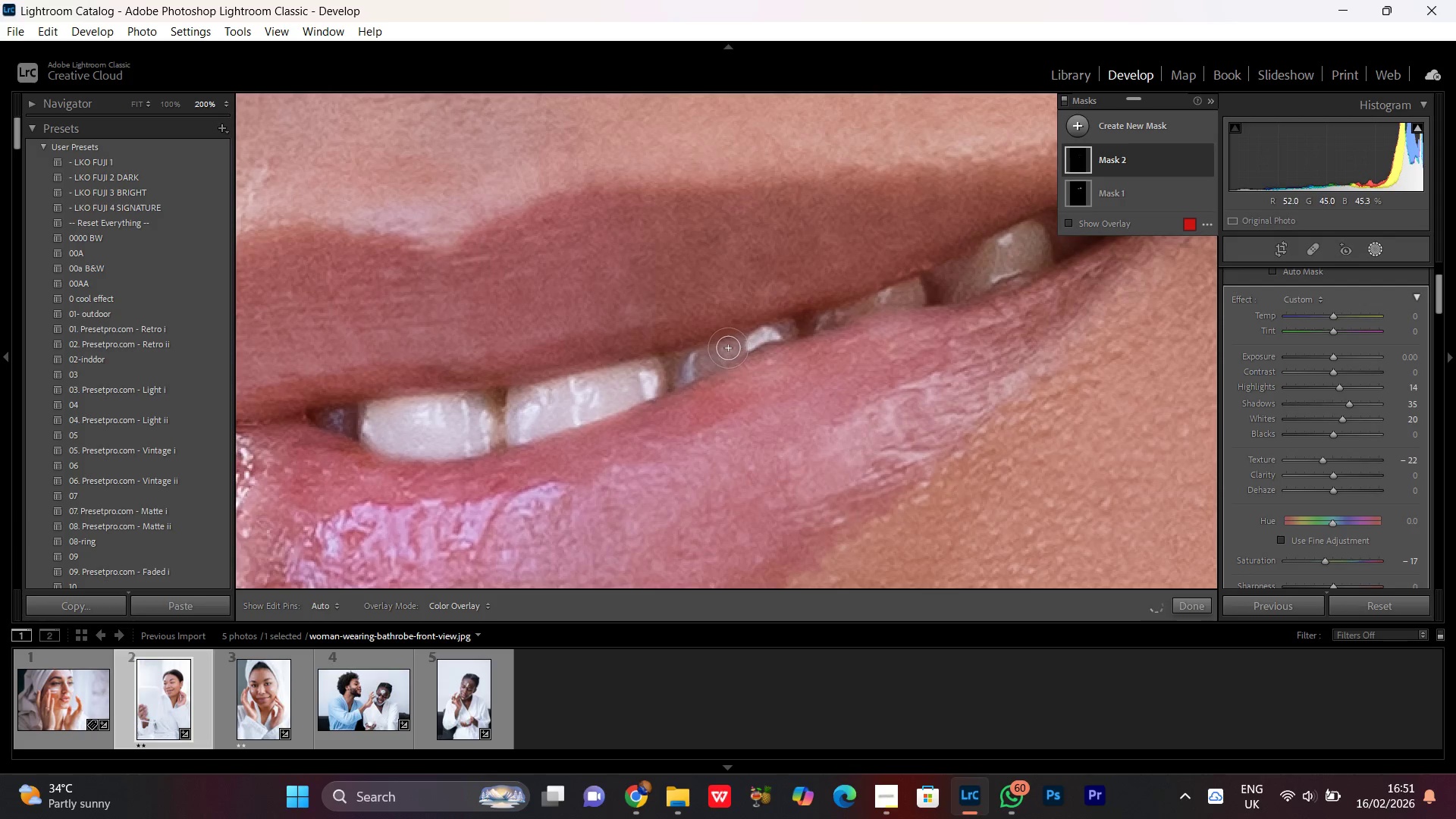 
scroll: coordinate [713, 353], scroll_direction: down, amount: 3.0
 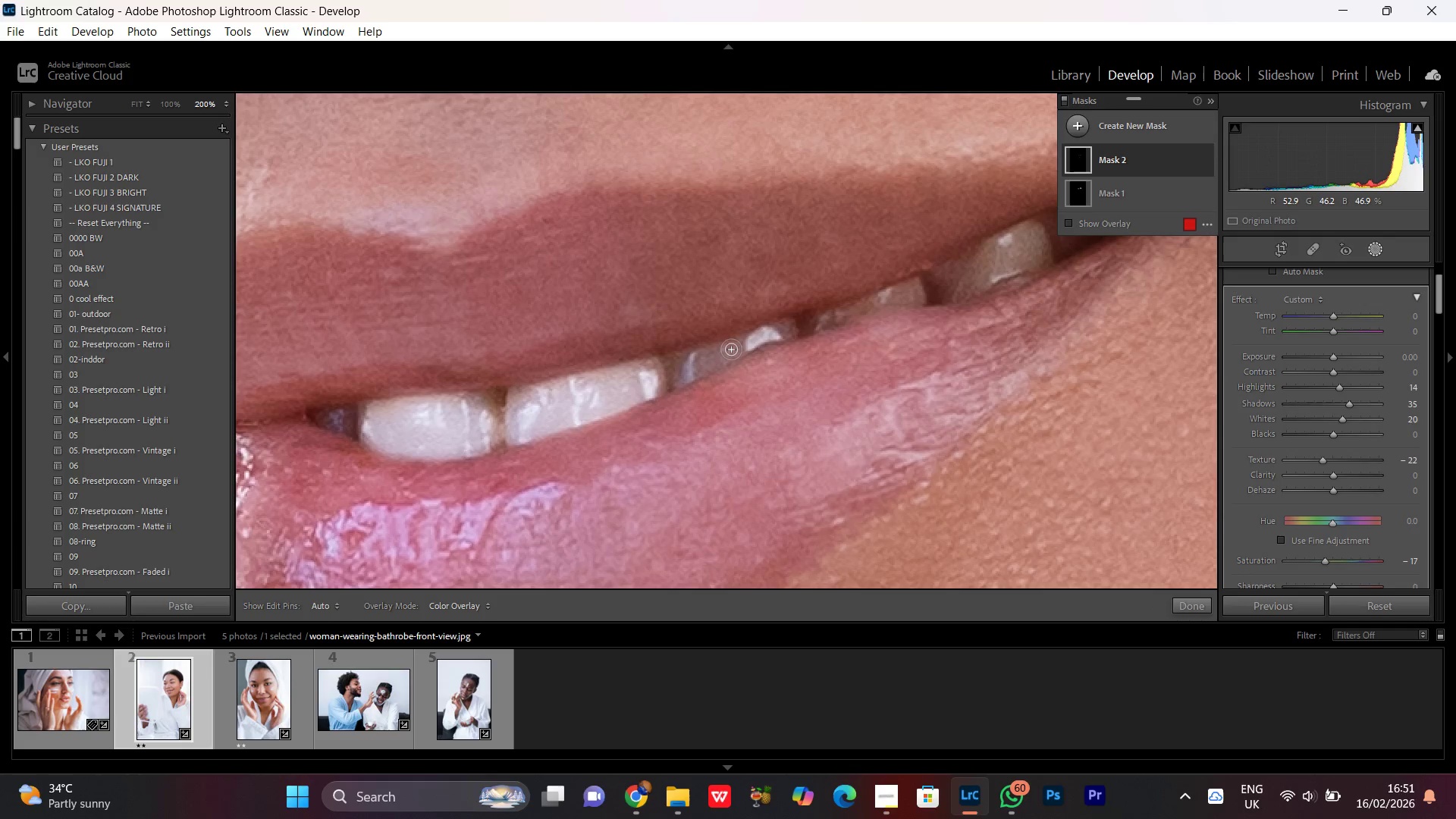 
left_click_drag(start_coordinate=[731, 350], to_coordinate=[785, 337])
 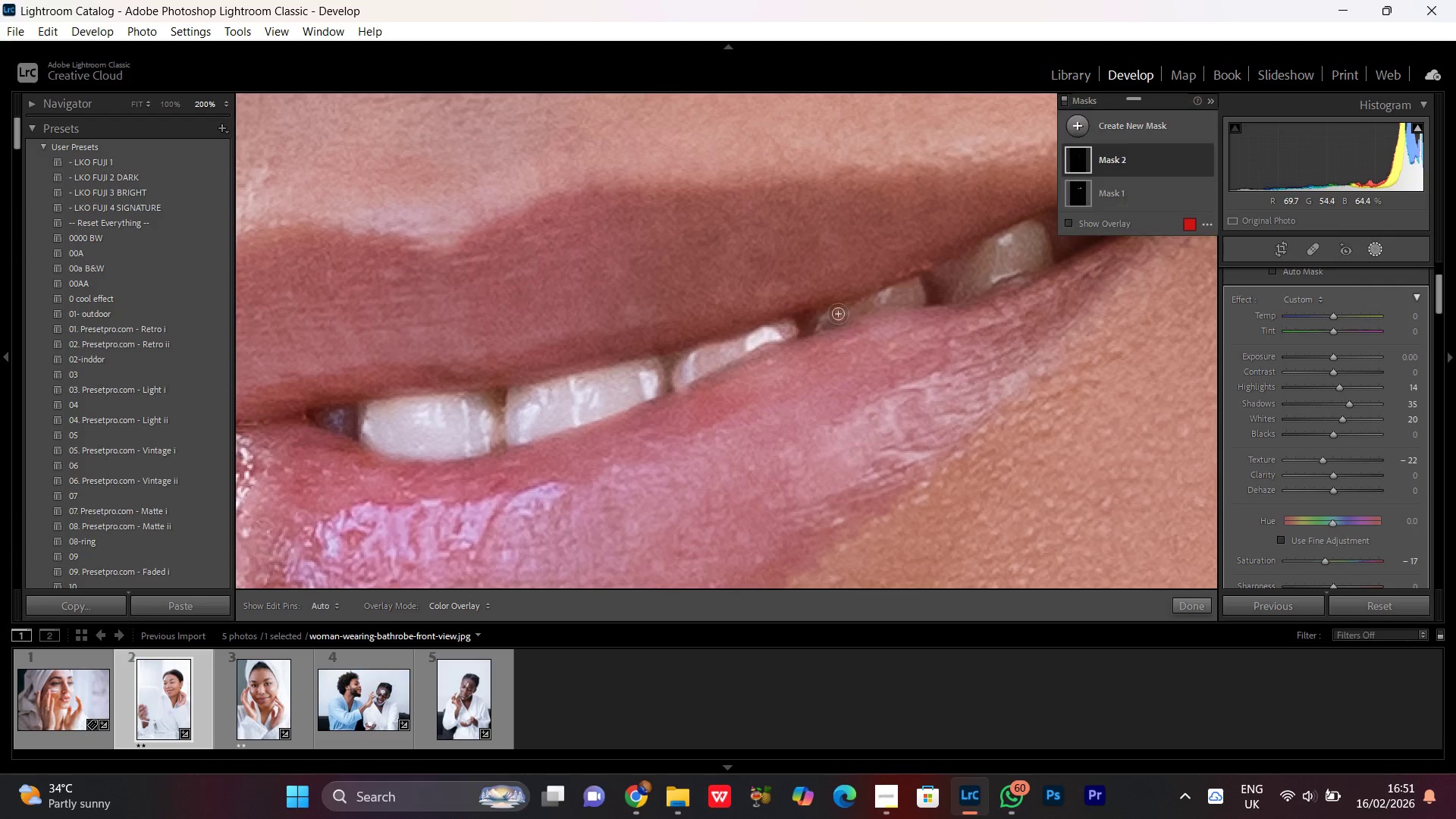 
hold_key(key=Space, duration=0.73)
 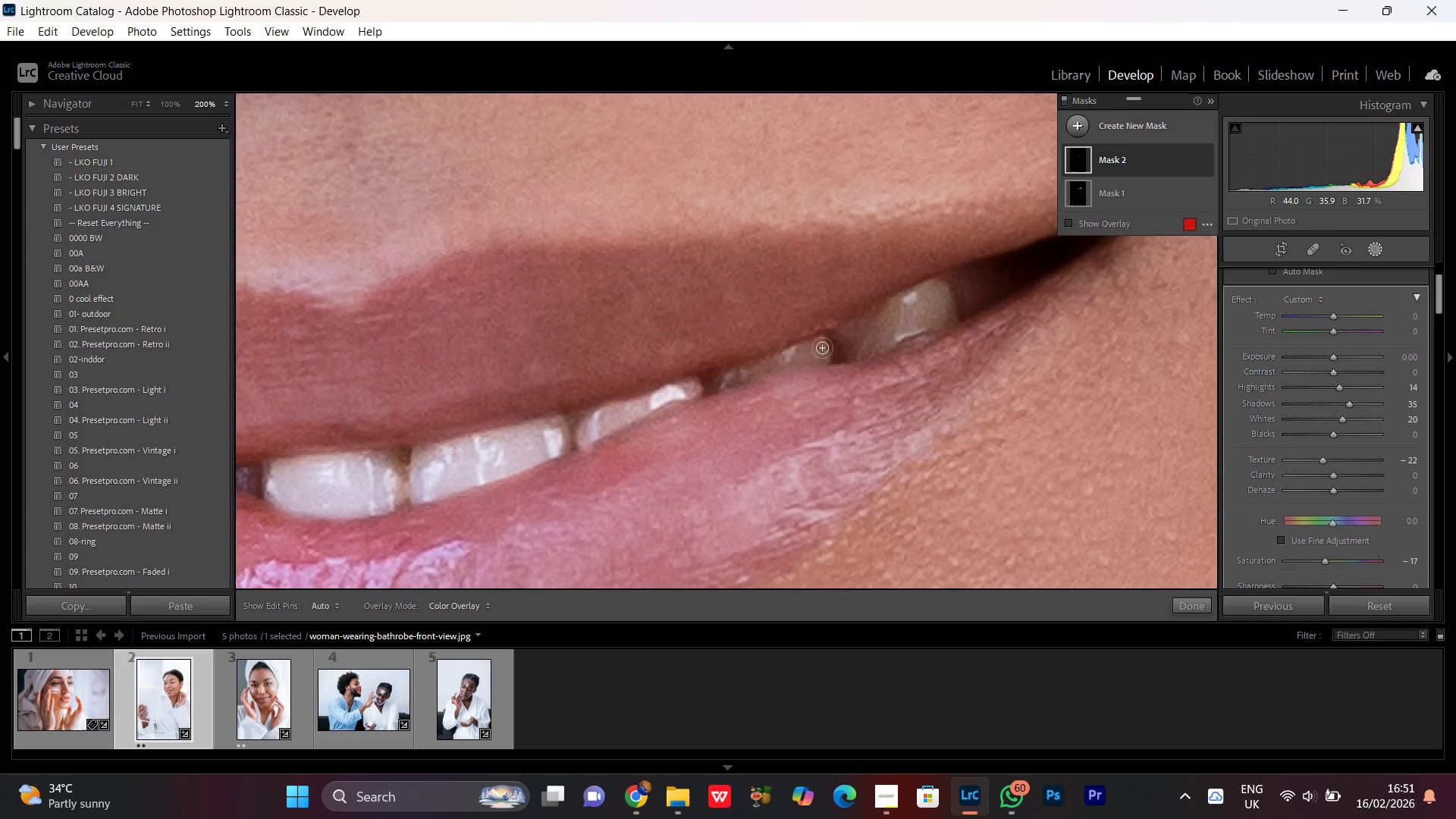 
left_click_drag(start_coordinate=[864, 309], to_coordinate=[768, 367])
 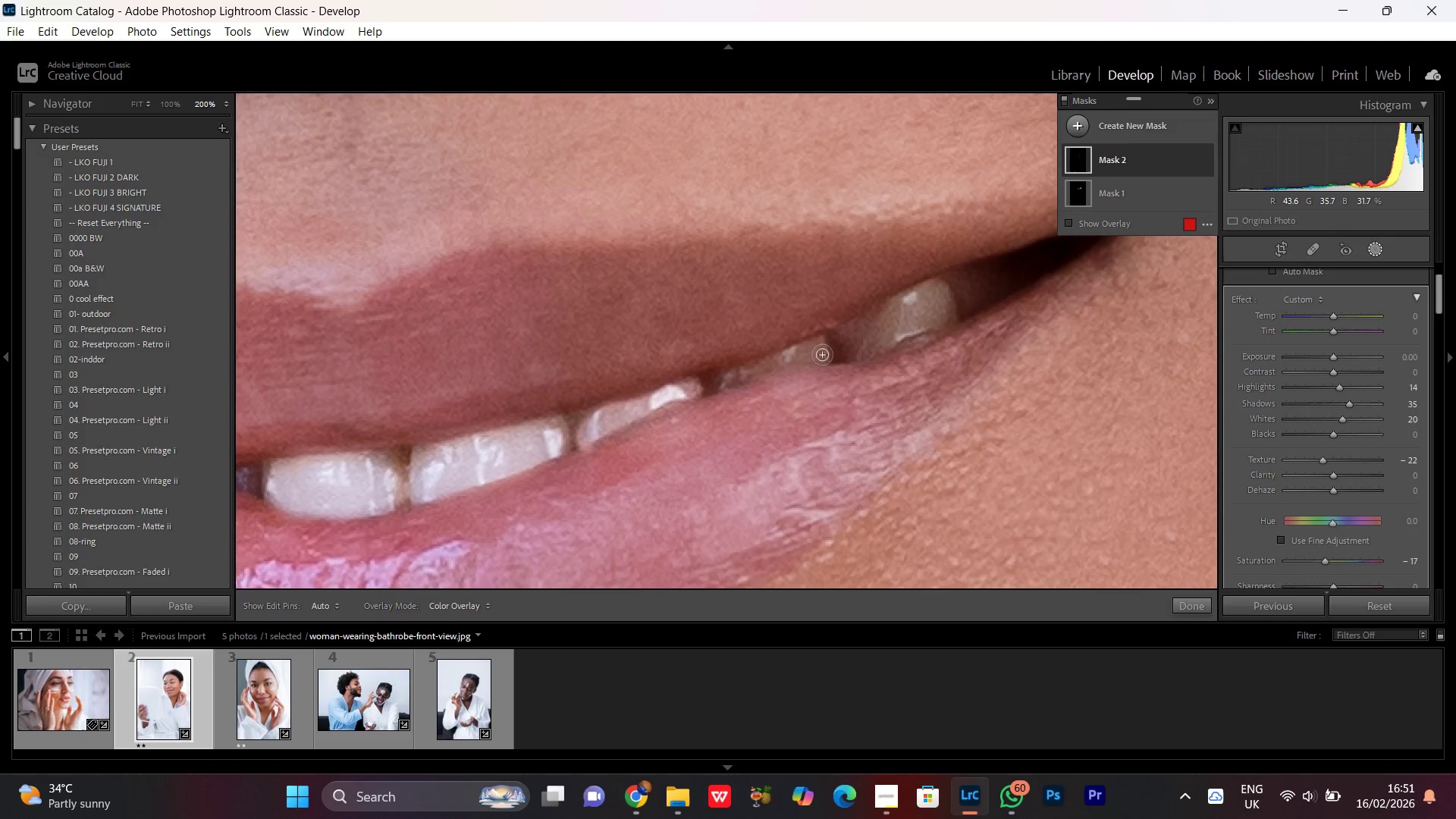 
left_click_drag(start_coordinate=[822, 359], to_coordinate=[833, 347])
 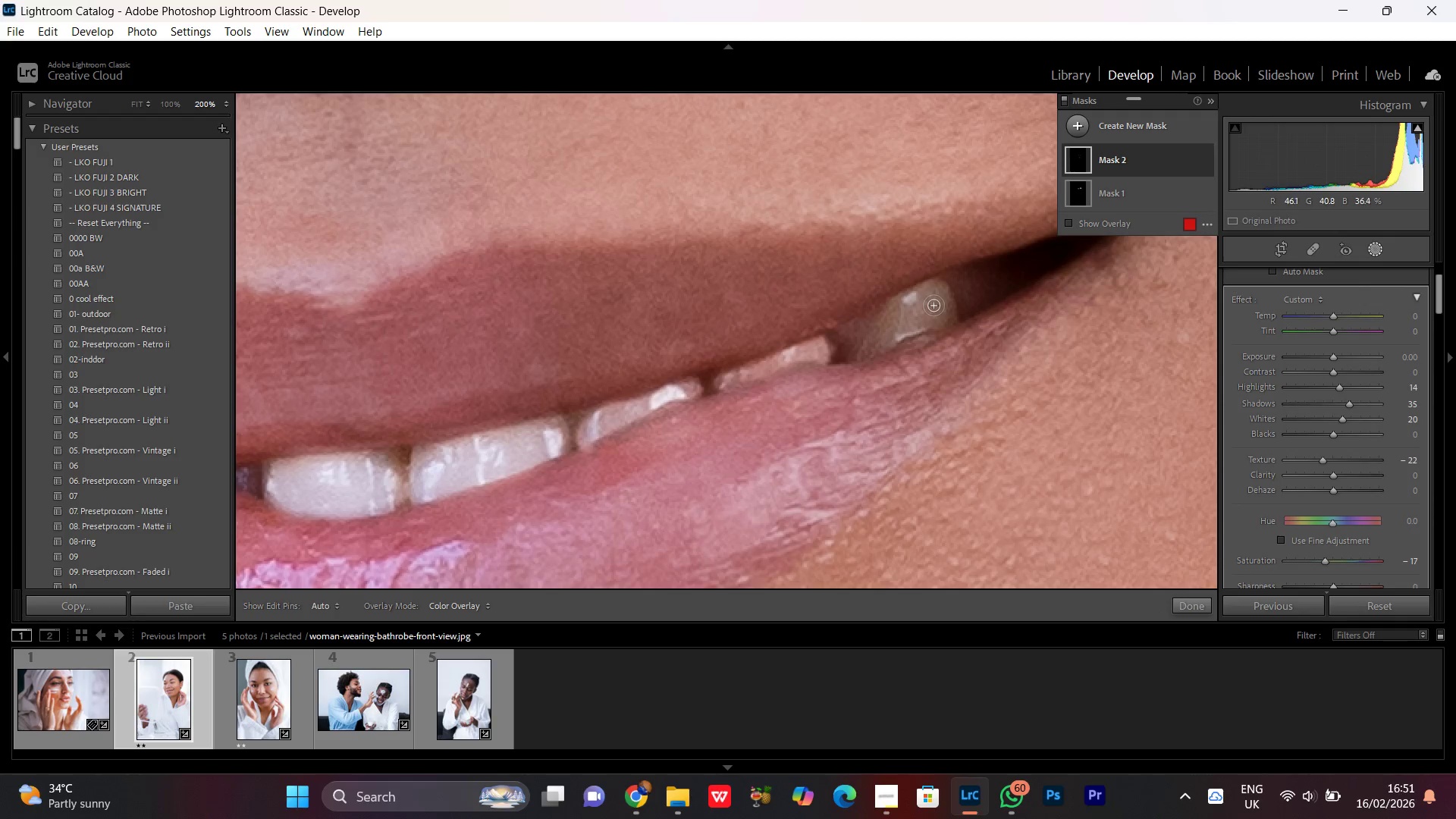 
scroll: coordinate [934, 306], scroll_direction: up, amount: 1.0
 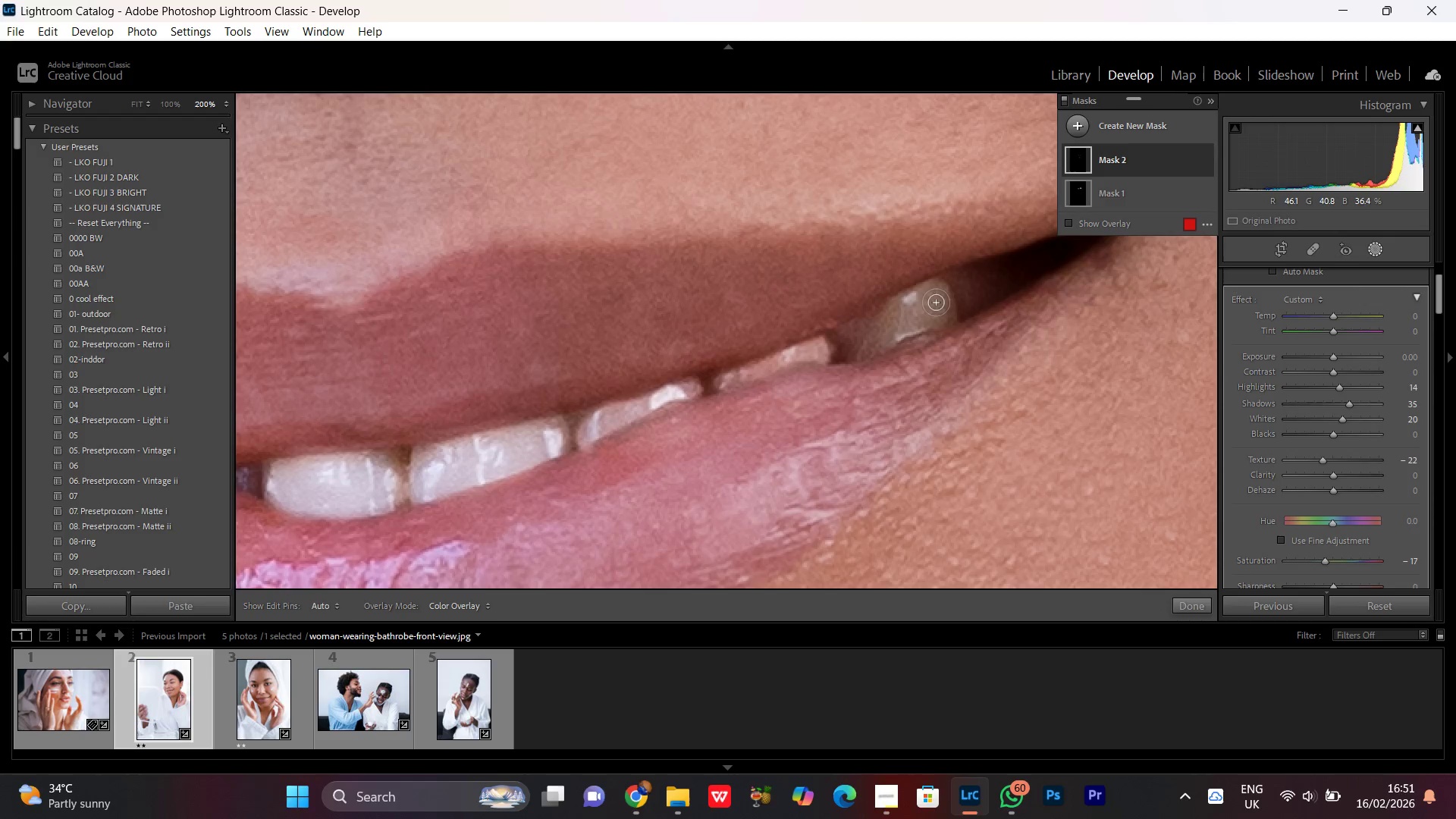 
scroll: coordinate [936, 303], scroll_direction: none, amount: 0.0
 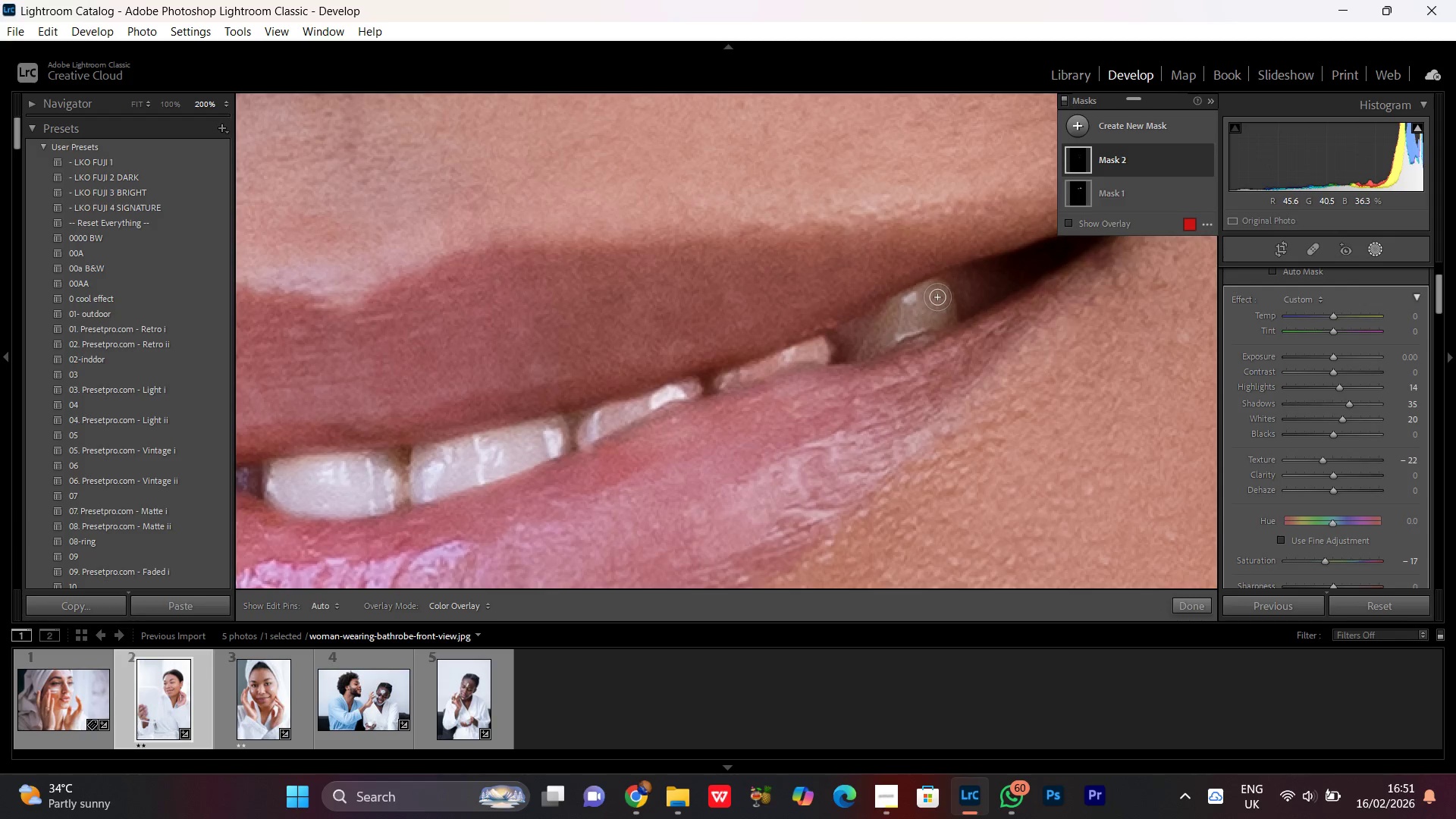 
left_click_drag(start_coordinate=[937, 297], to_coordinate=[915, 309])
 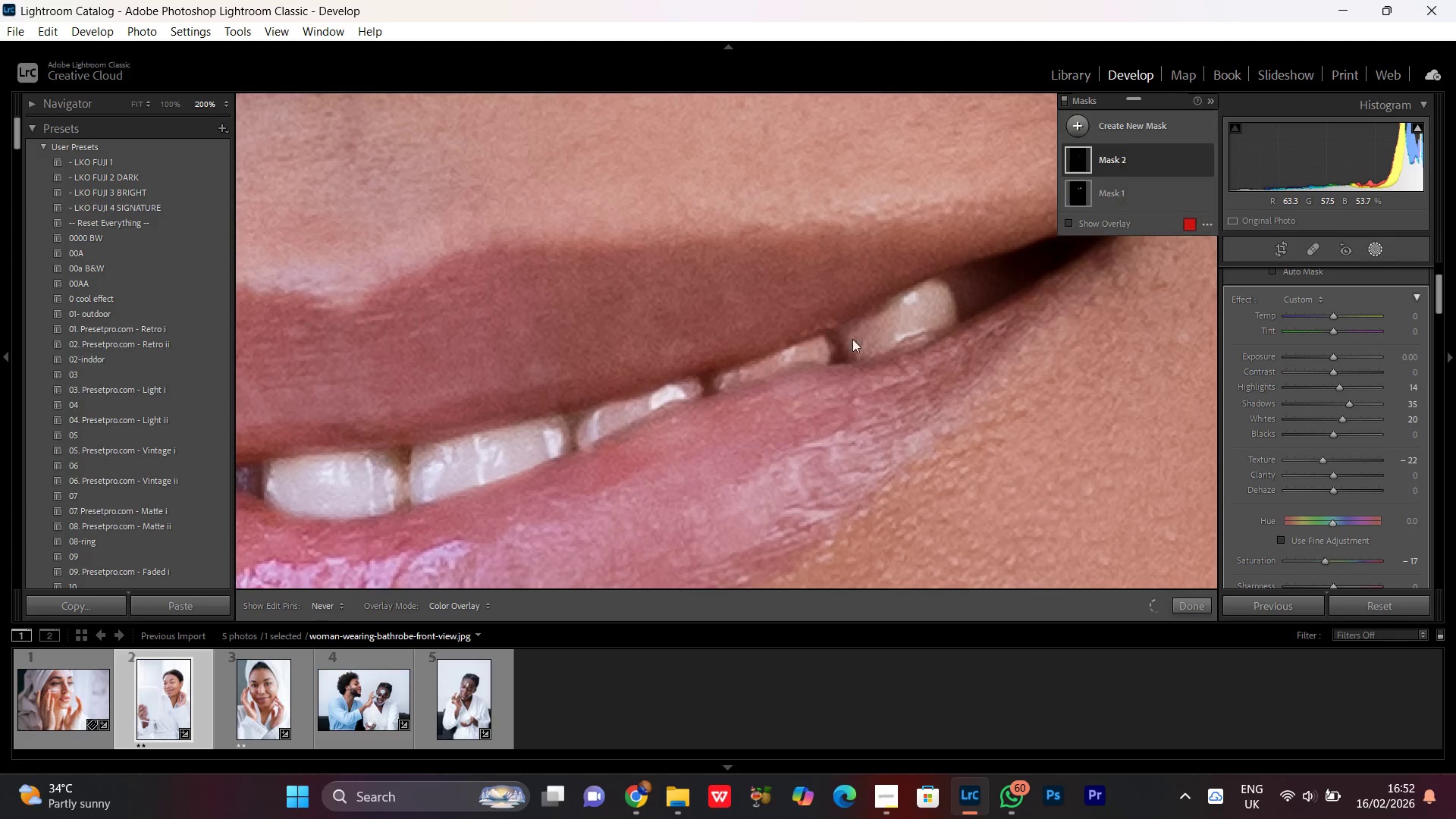 
hold_key(key=Space, duration=1.02)
 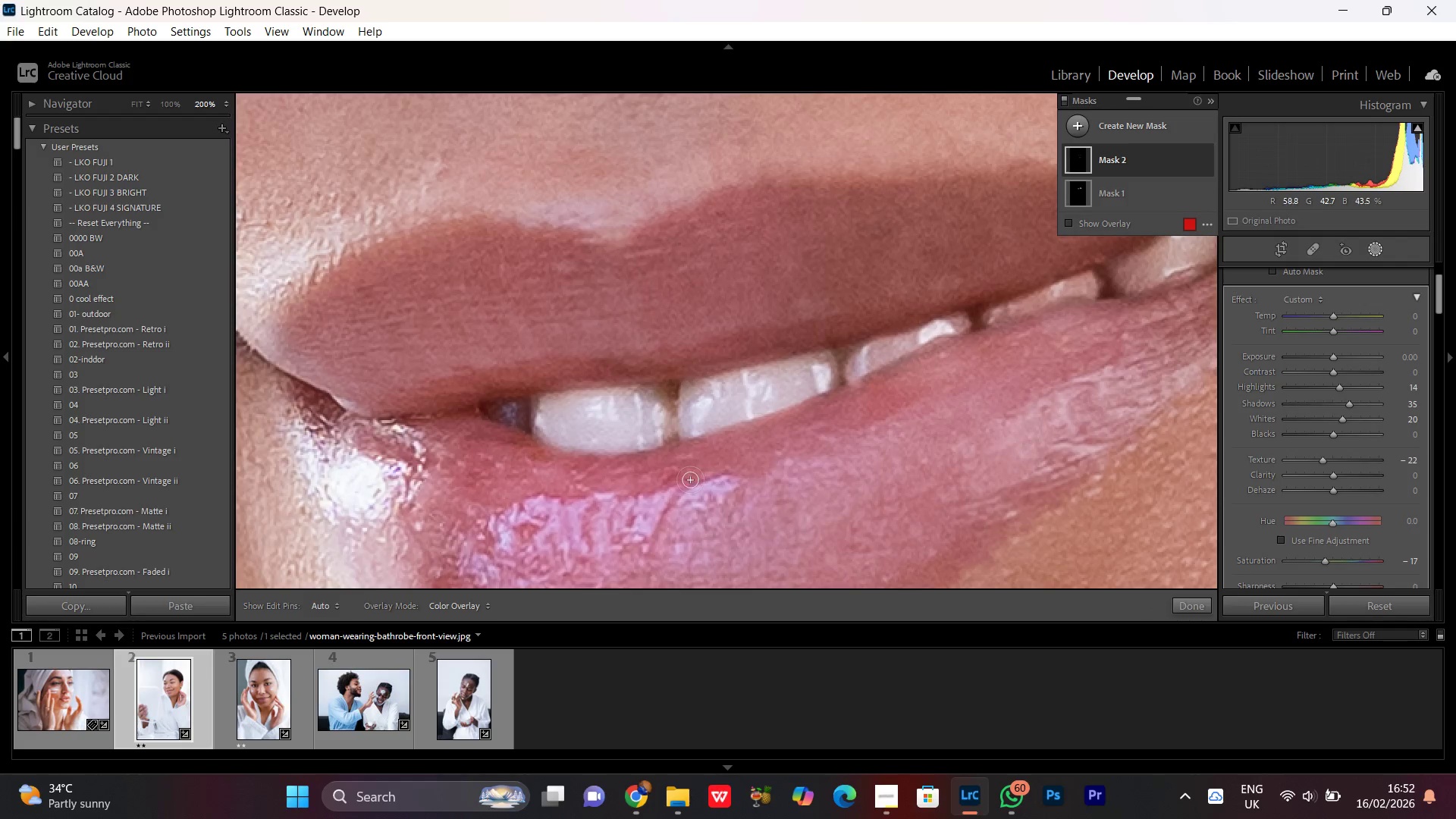 
left_click_drag(start_coordinate=[620, 371], to_coordinate=[957, 271])
 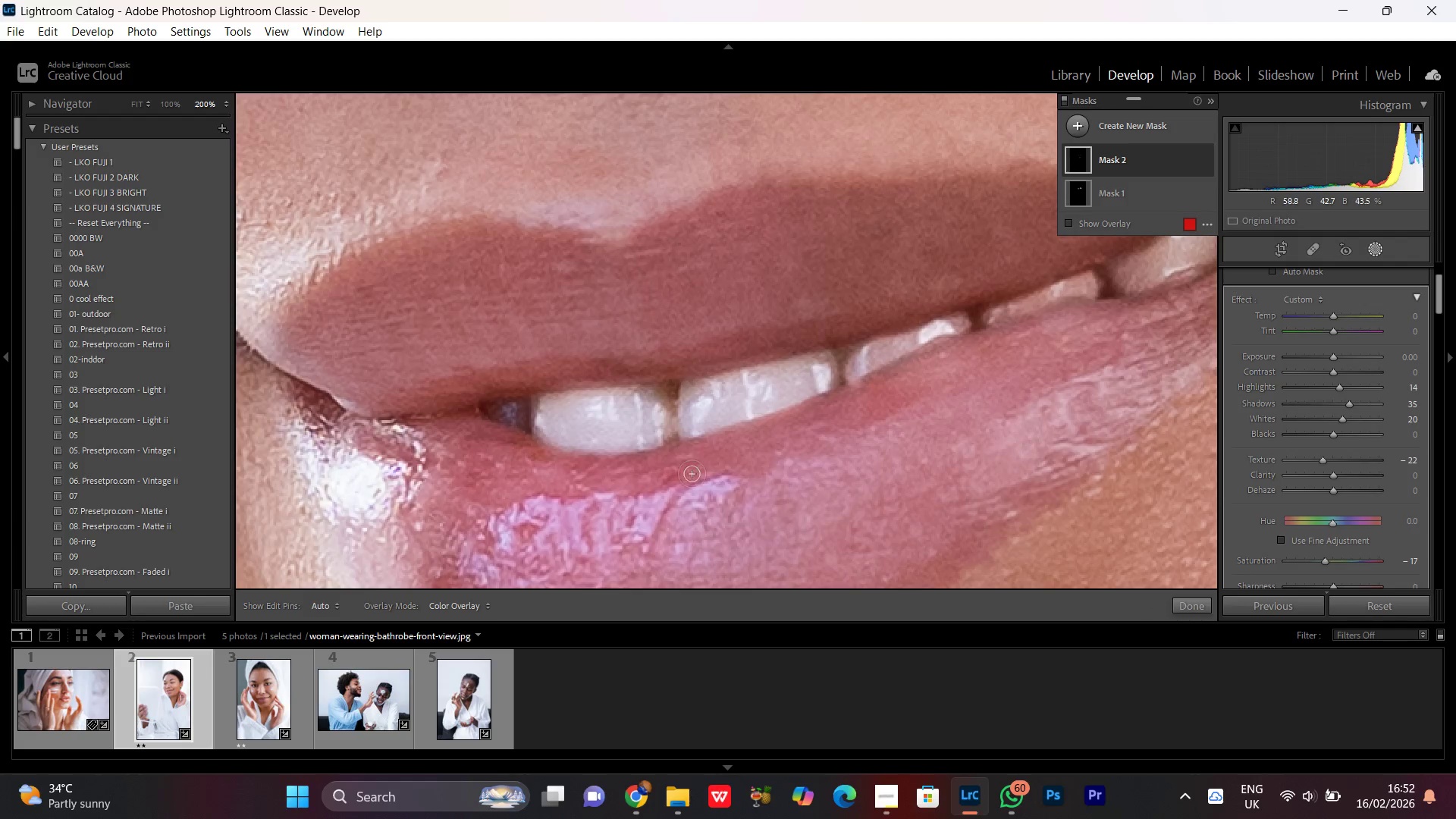 
key(Control+Minus)
 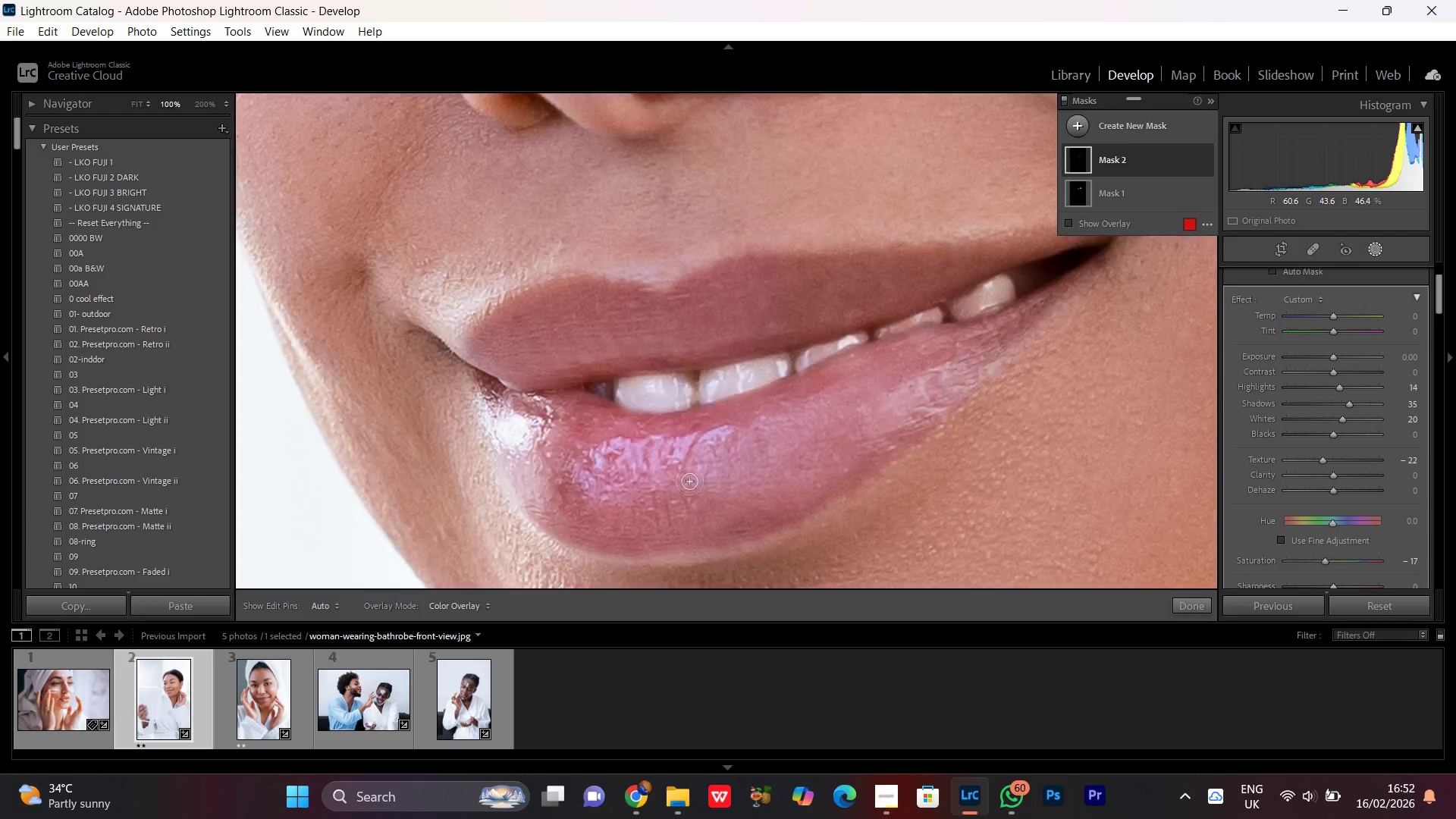 
key(Control+Minus)
 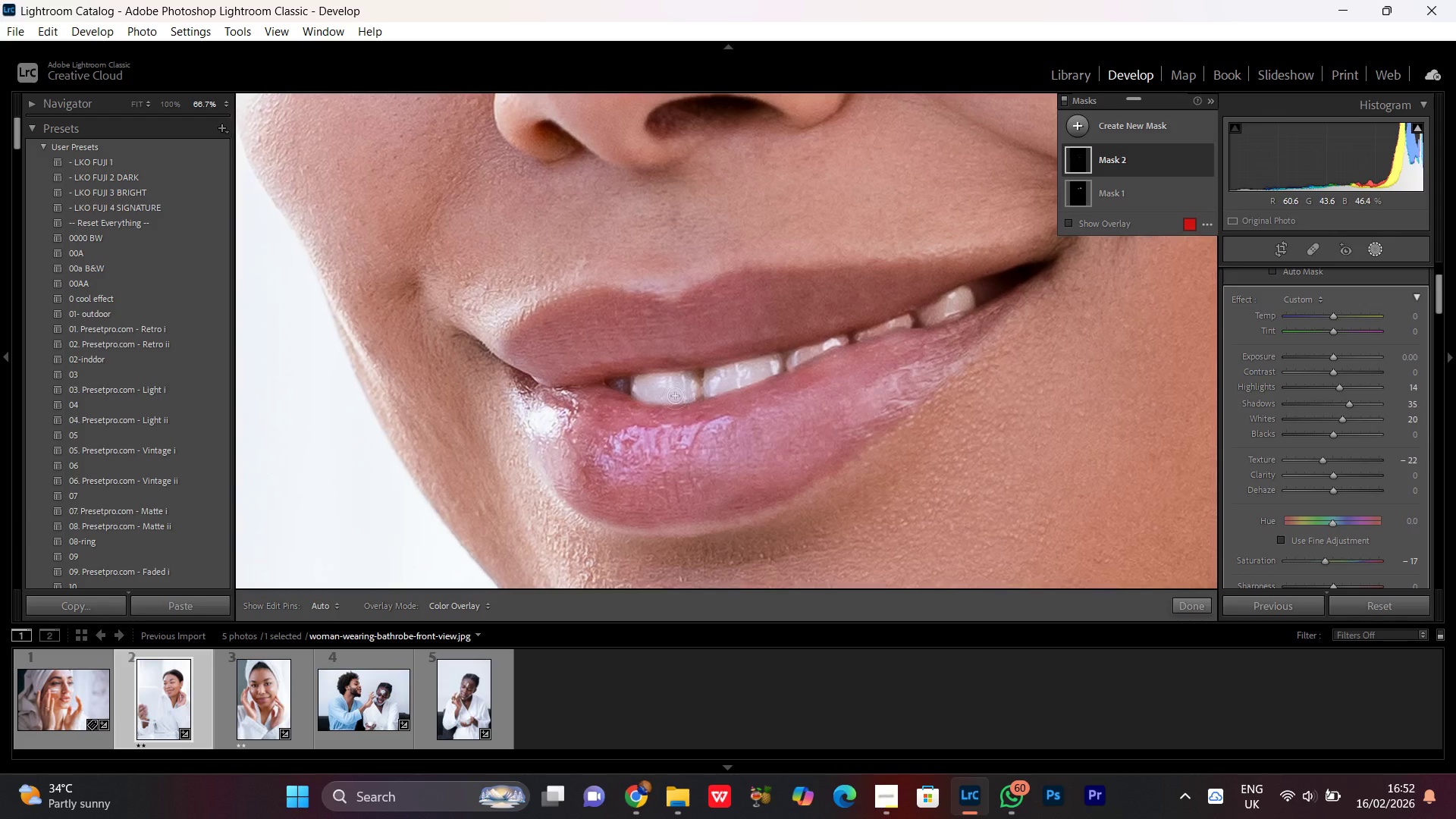 
key(Control+Minus)
 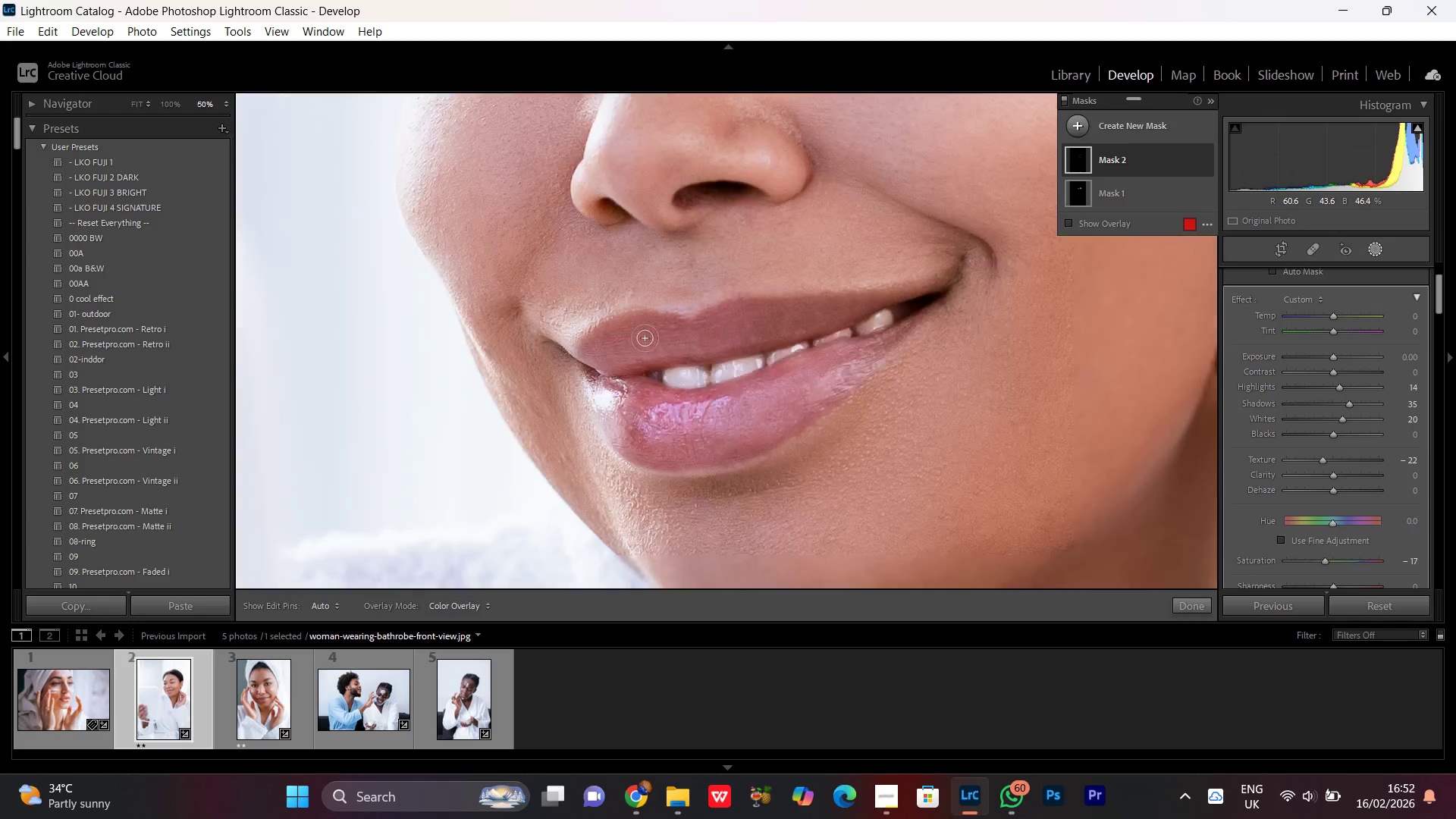 
key(Control+Minus)
 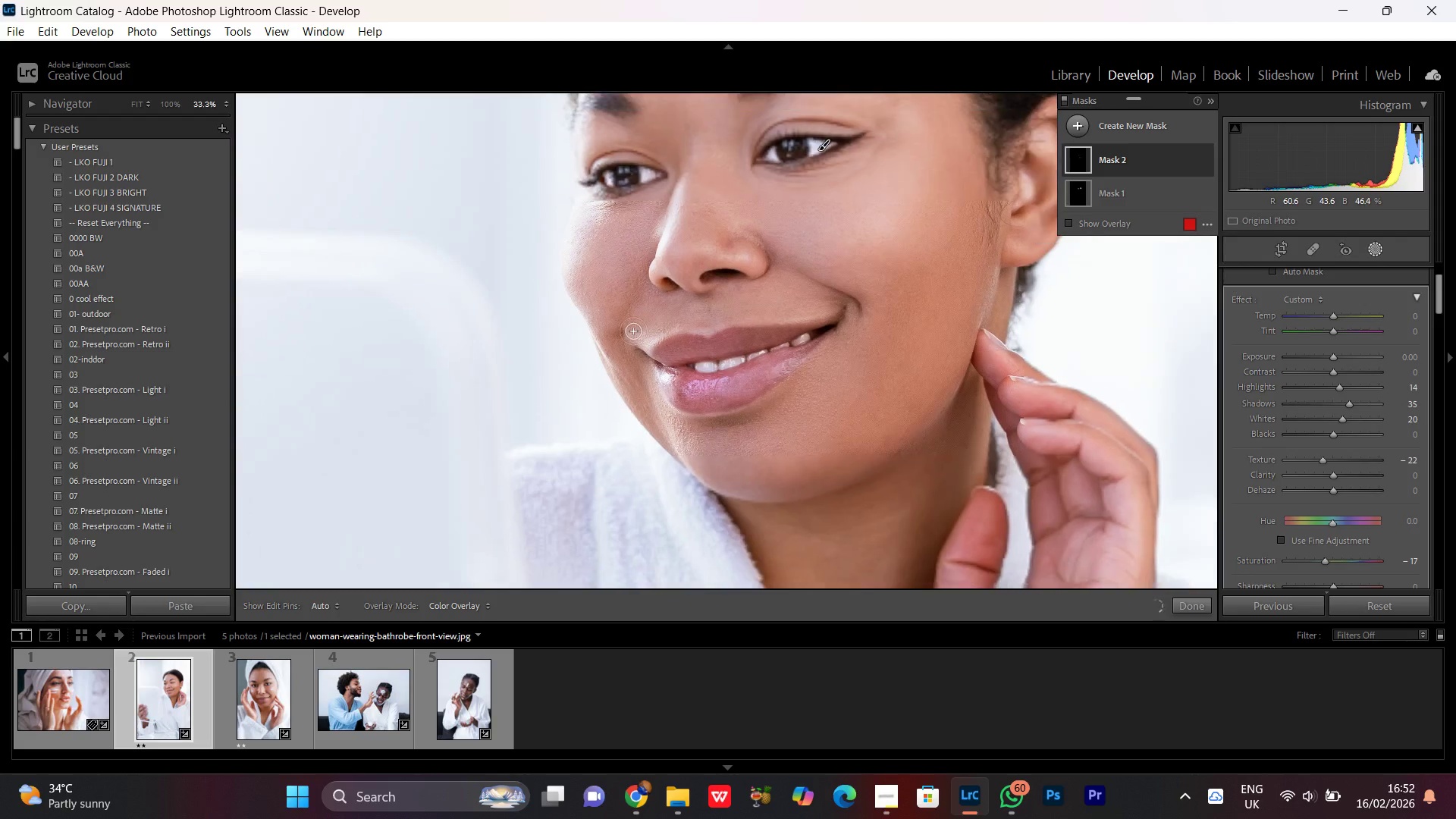 
key(Control+Minus)
 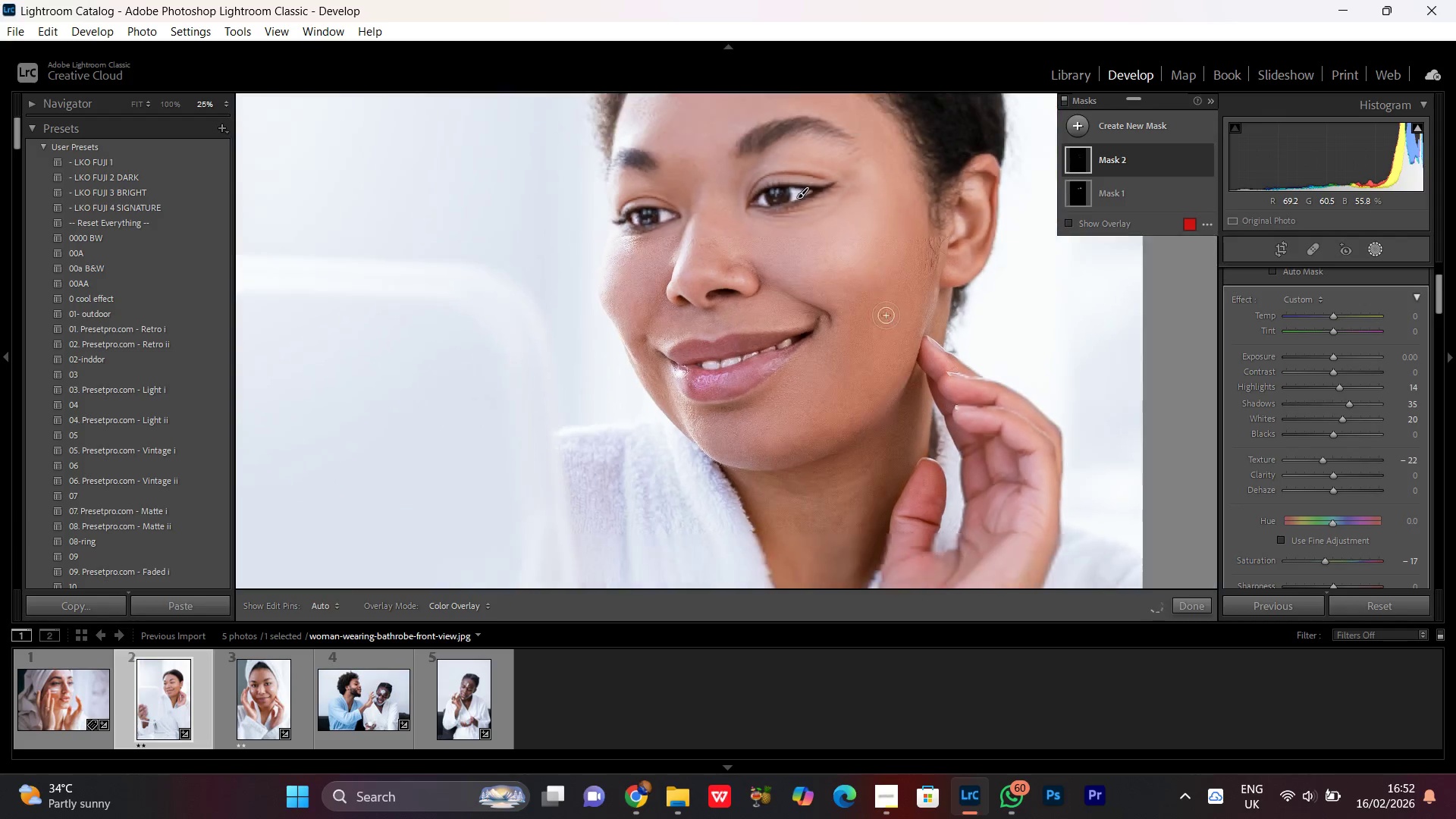 
key(Control+Minus)
 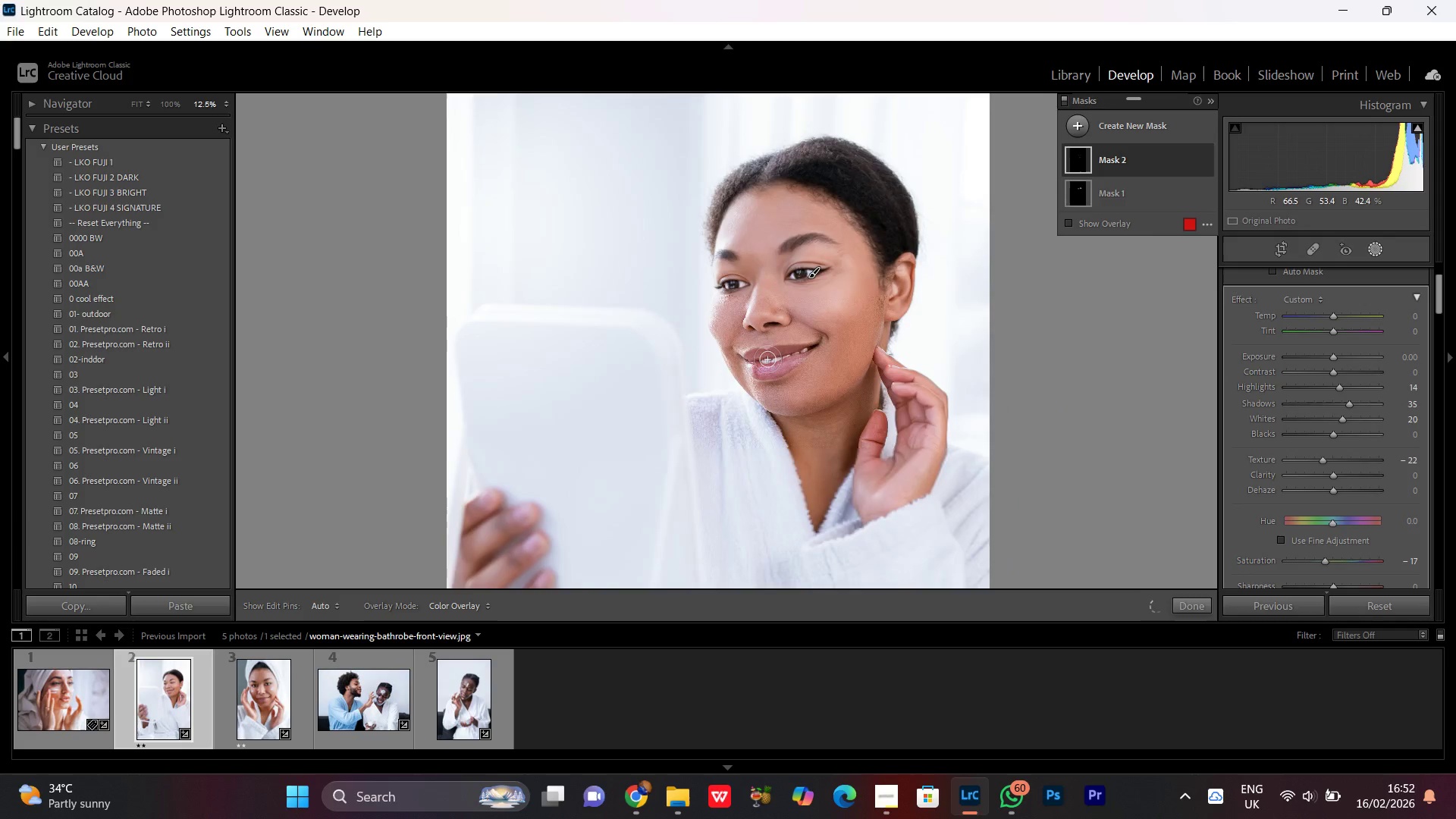 
key(Control+Equal)
 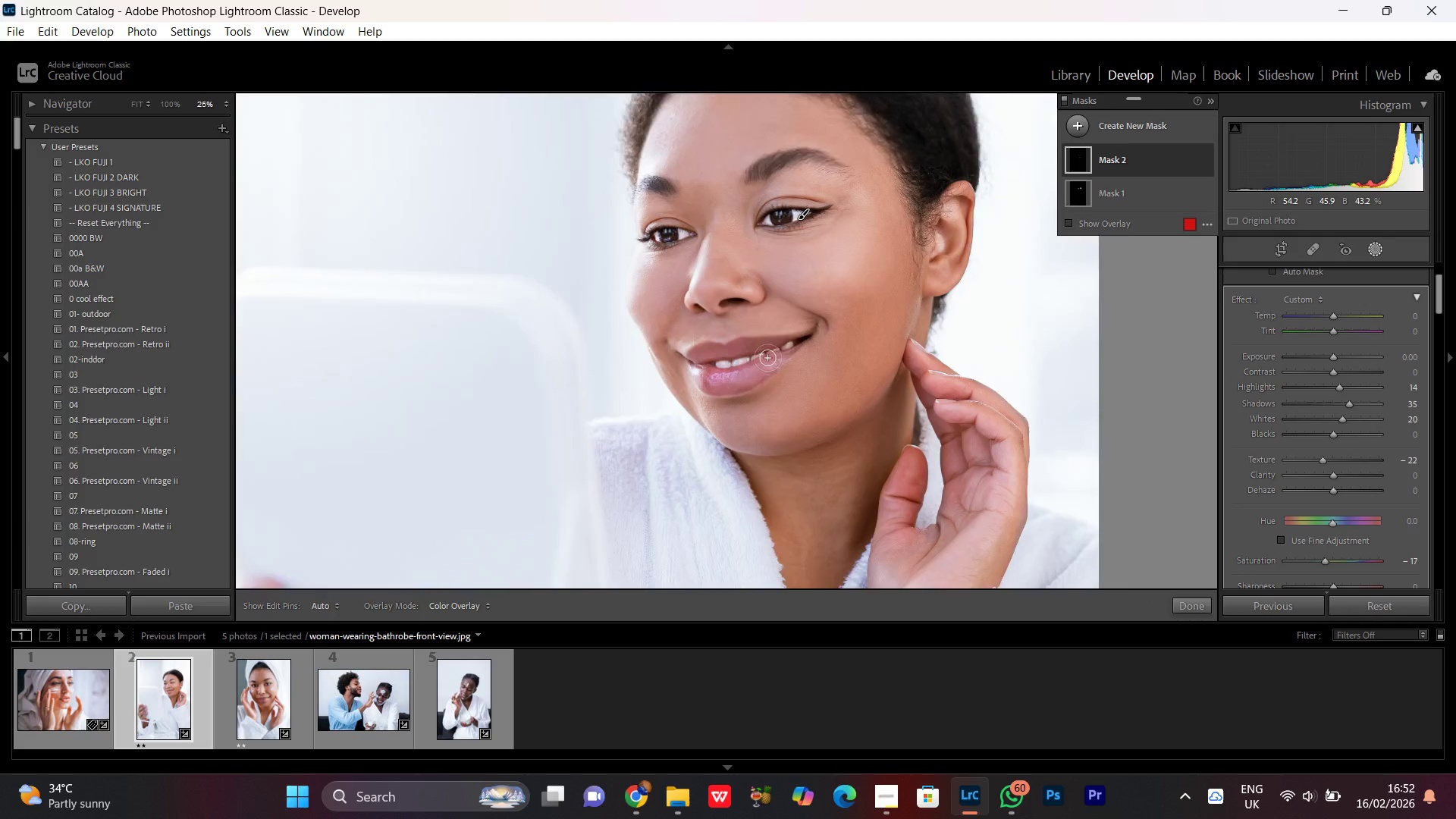 
key(Control+Equal)
 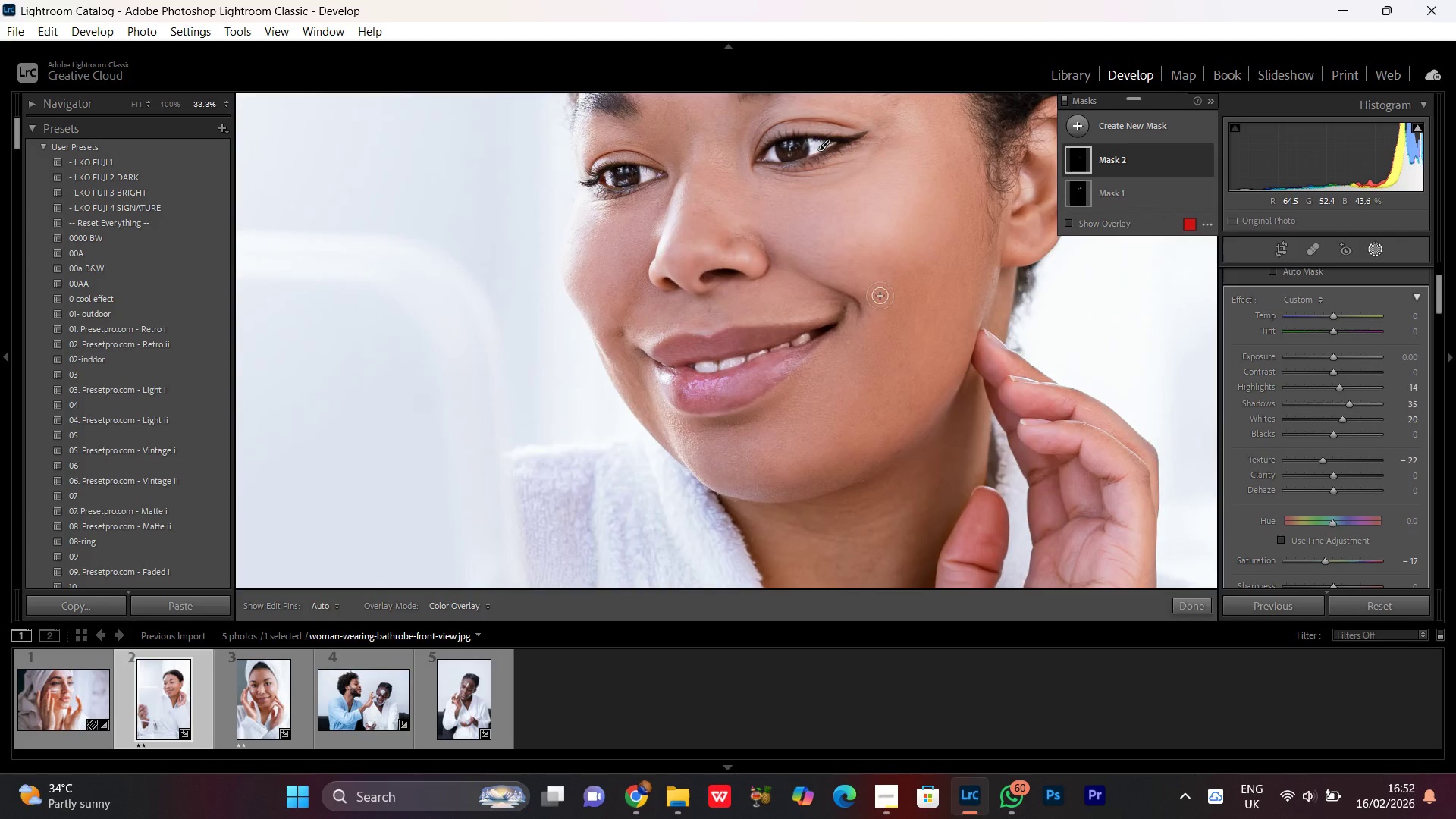 
hold_key(key=Space, duration=1.51)
 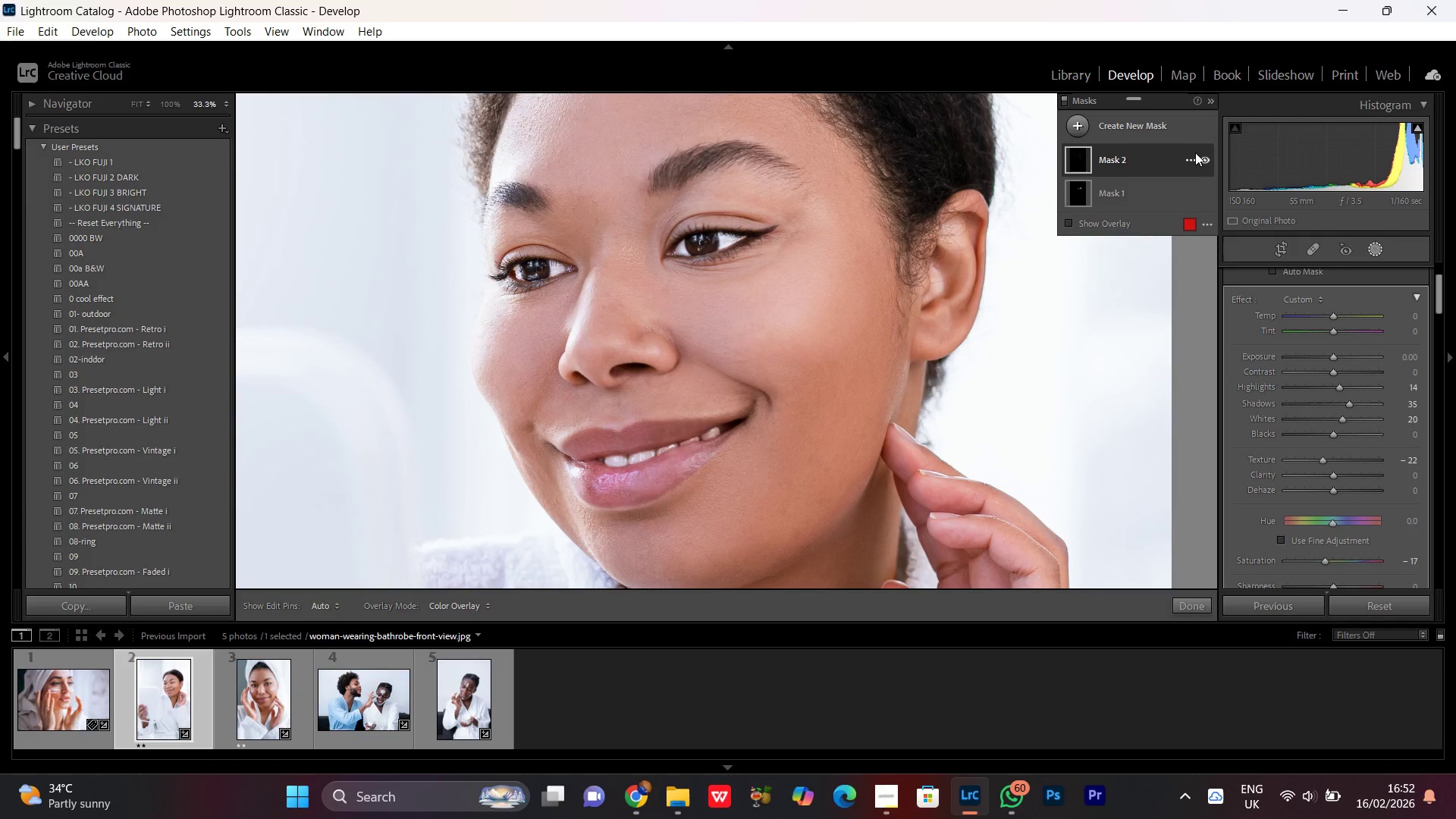 
left_click_drag(start_coordinate=[912, 212], to_coordinate=[830, 366])
 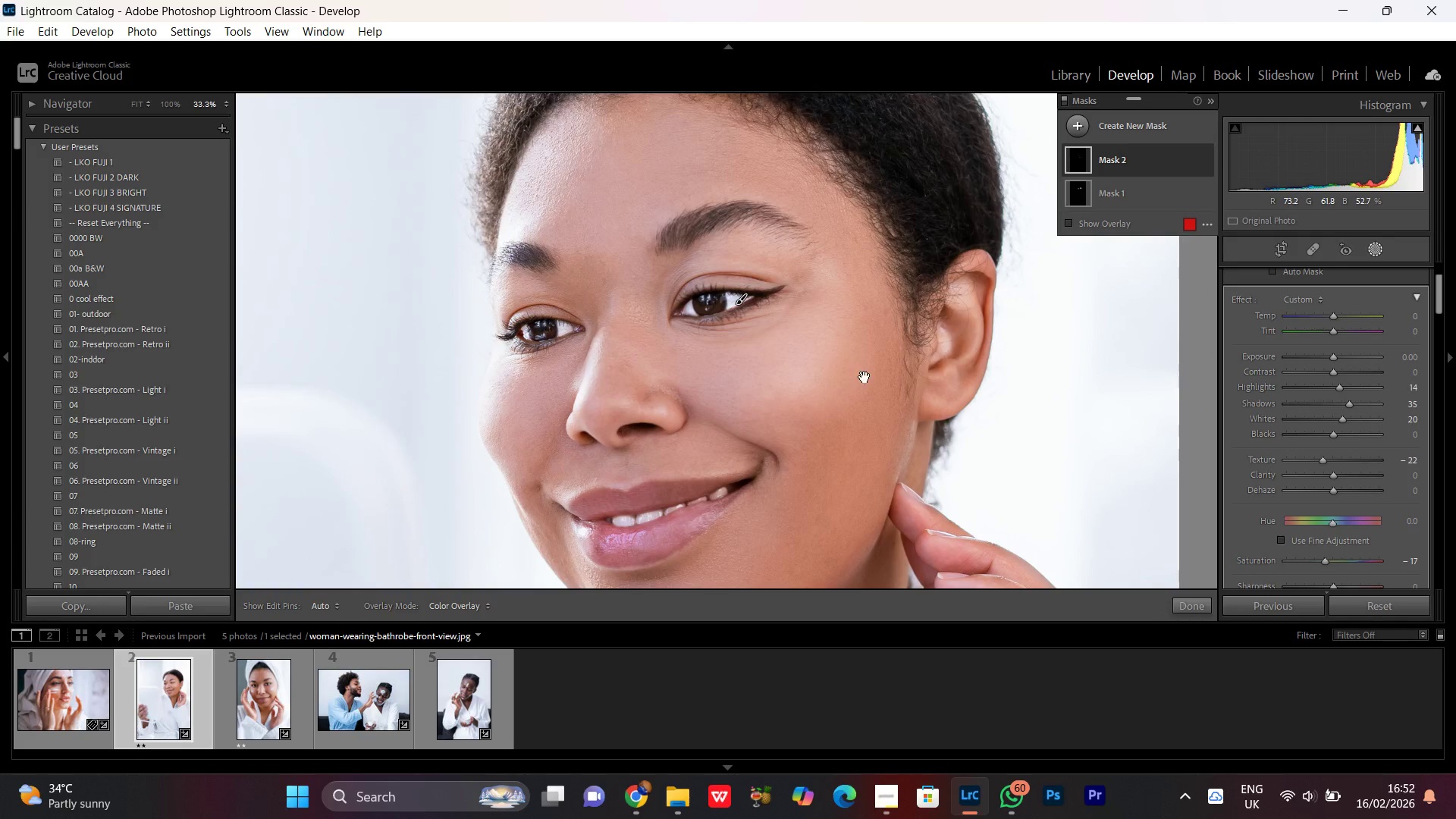 
left_click_drag(start_coordinate=[864, 379], to_coordinate=[857, 319])
 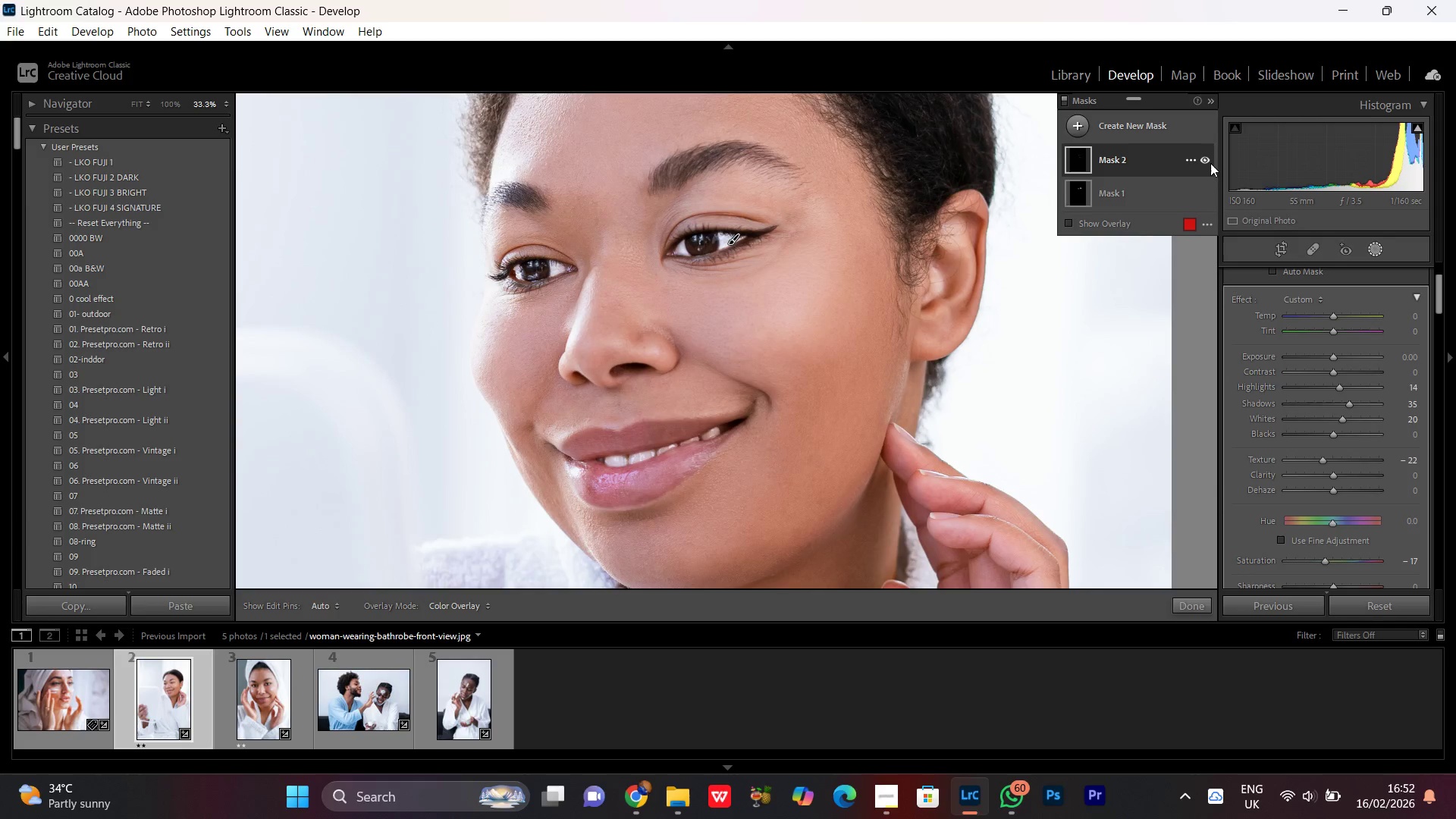 
left_click([1207, 161])
 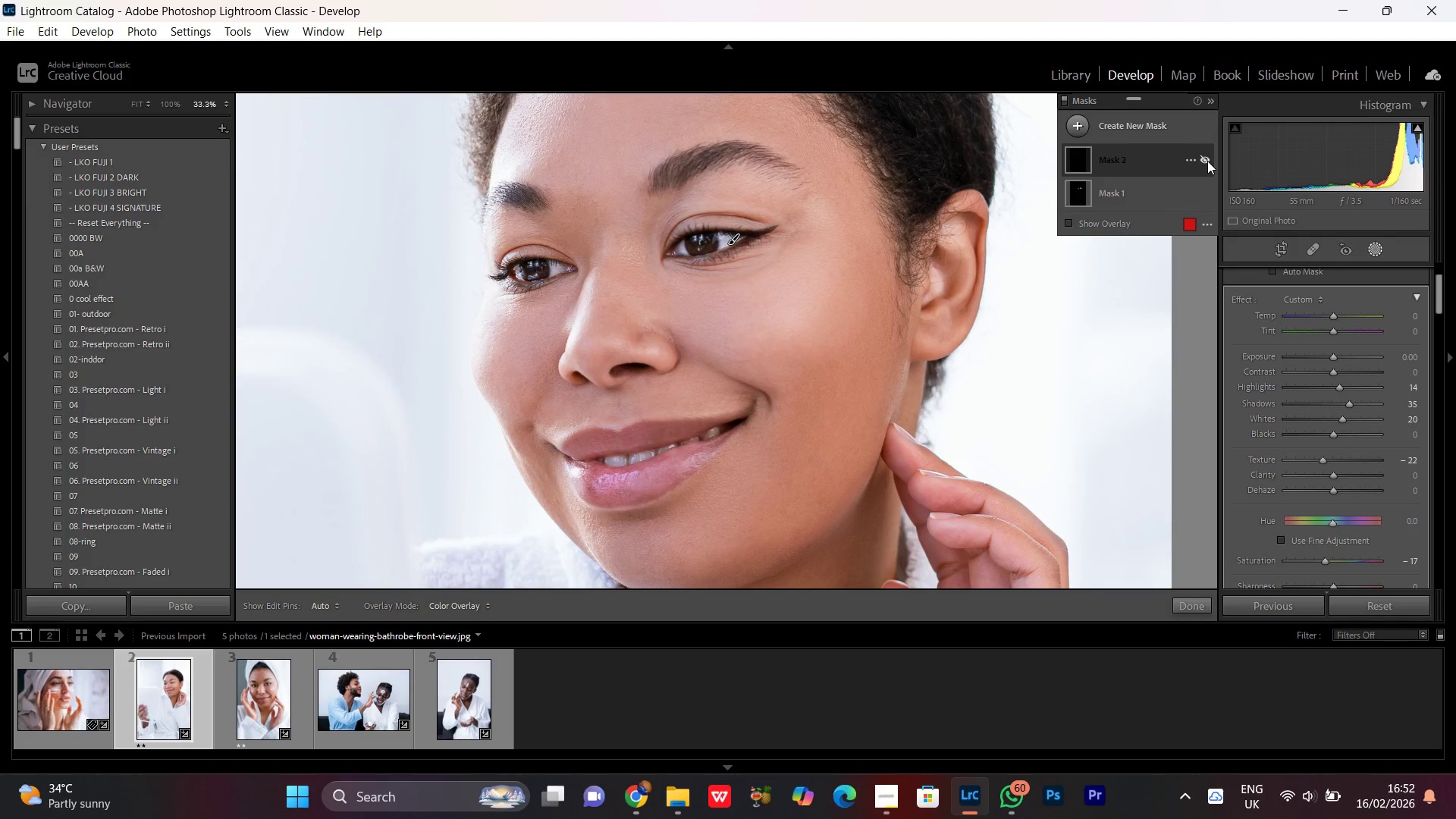 
left_click([1207, 161])
 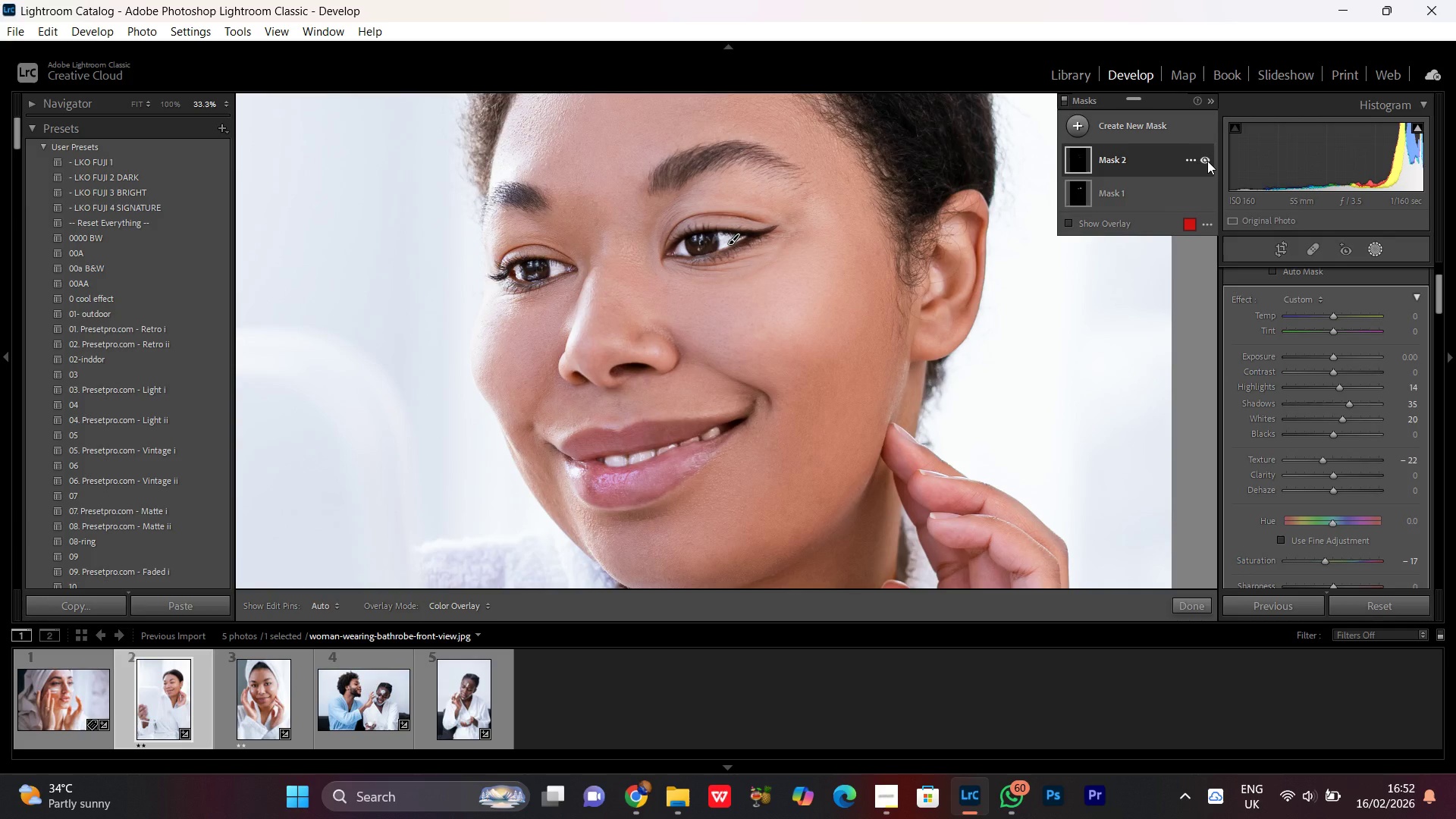 
left_click([1207, 161])
 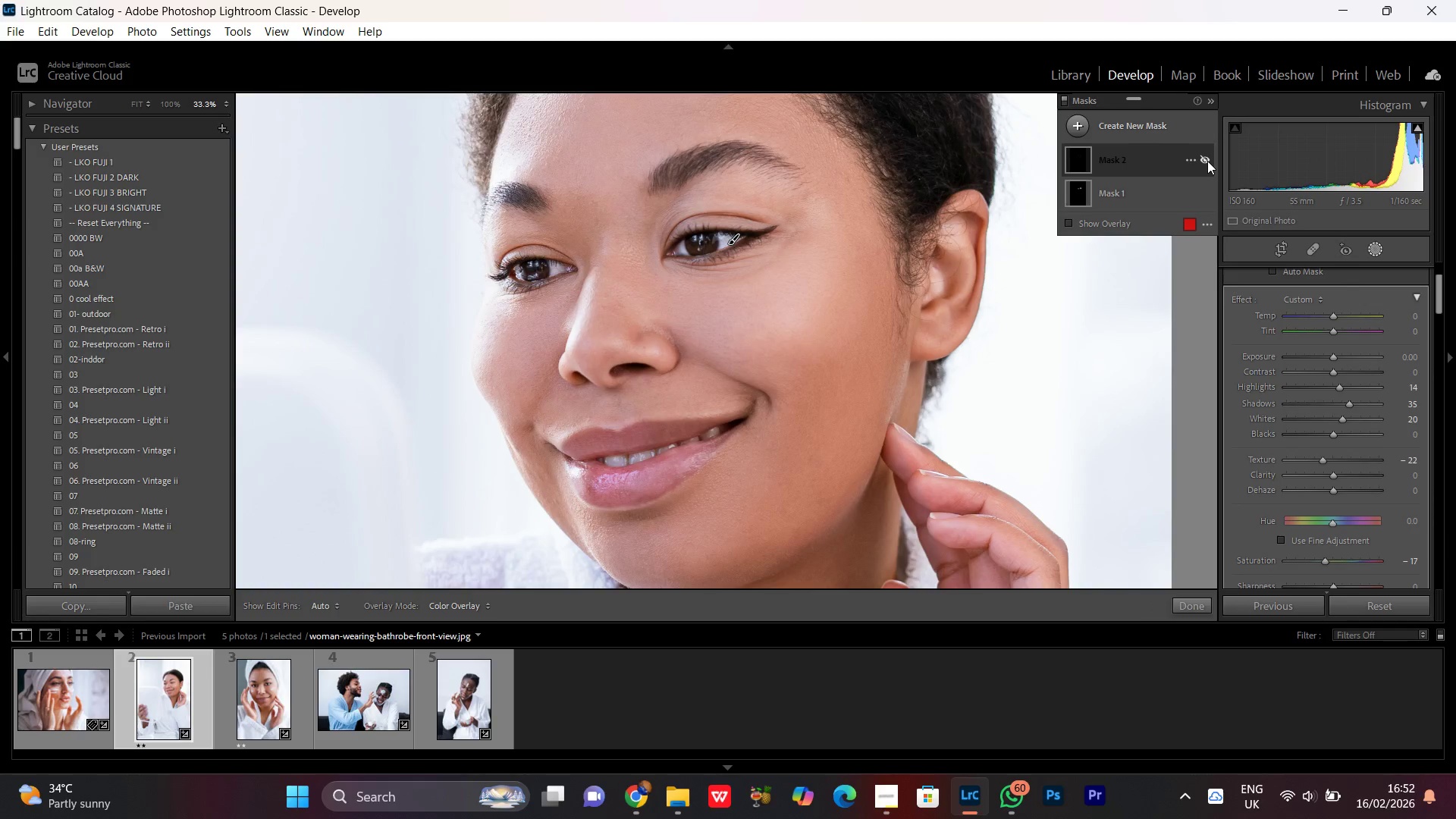 
left_click([1207, 161])
 